 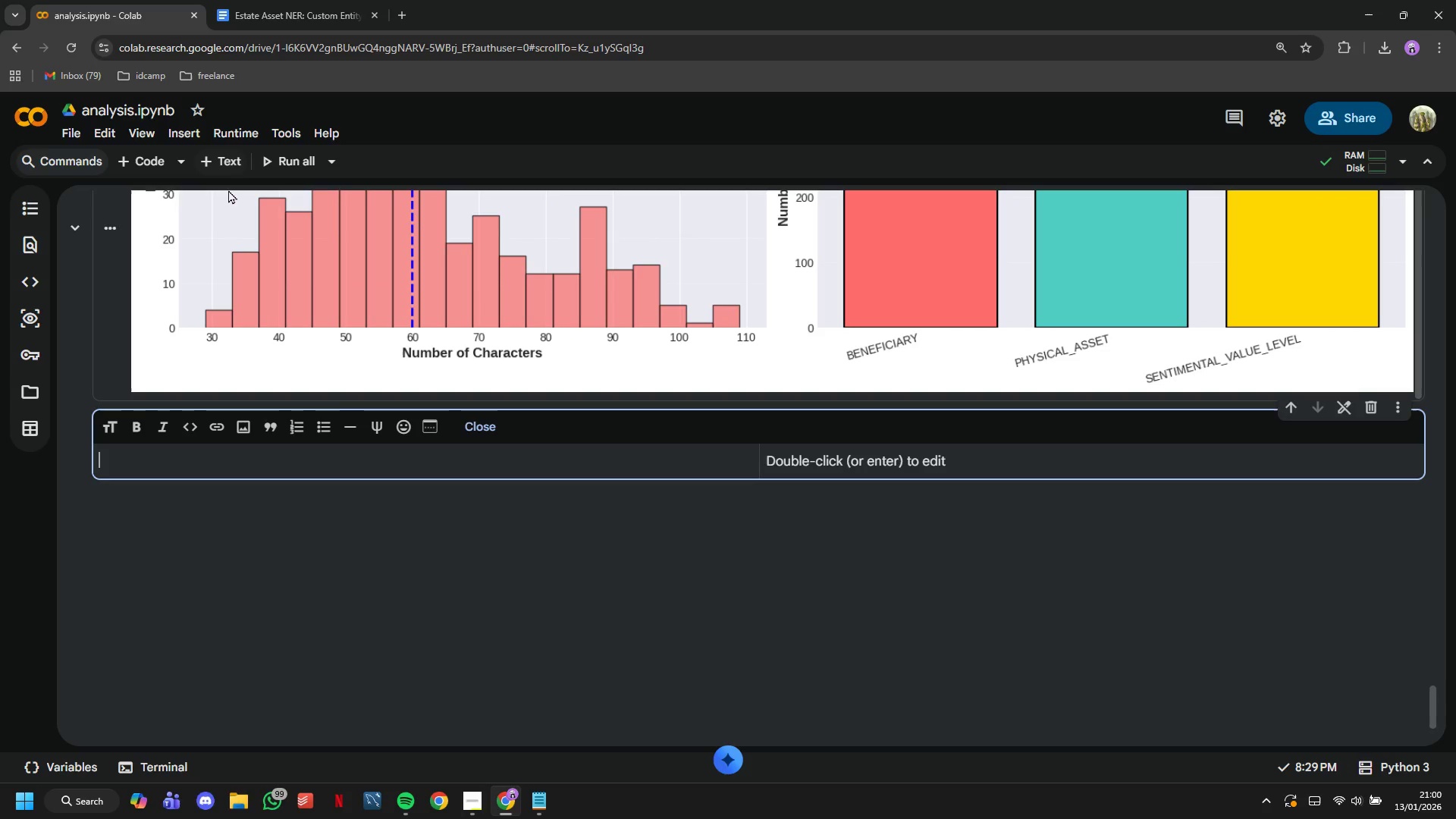 
type(# 5. Prepare Data to Sc)
key(Backspace)
type(pac)
key(Backspace)
type(Cy Format)
 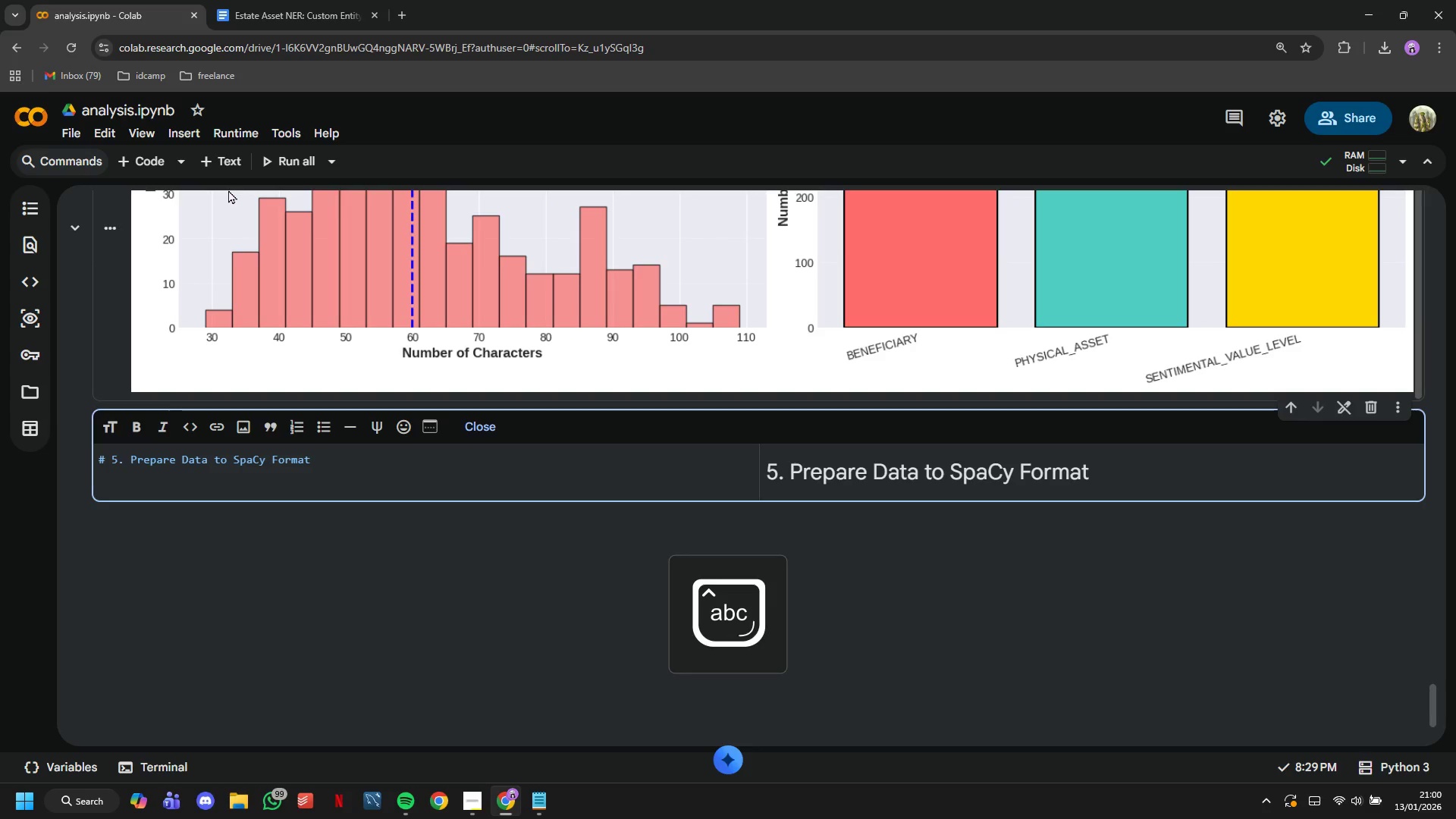 
key(Enter)
 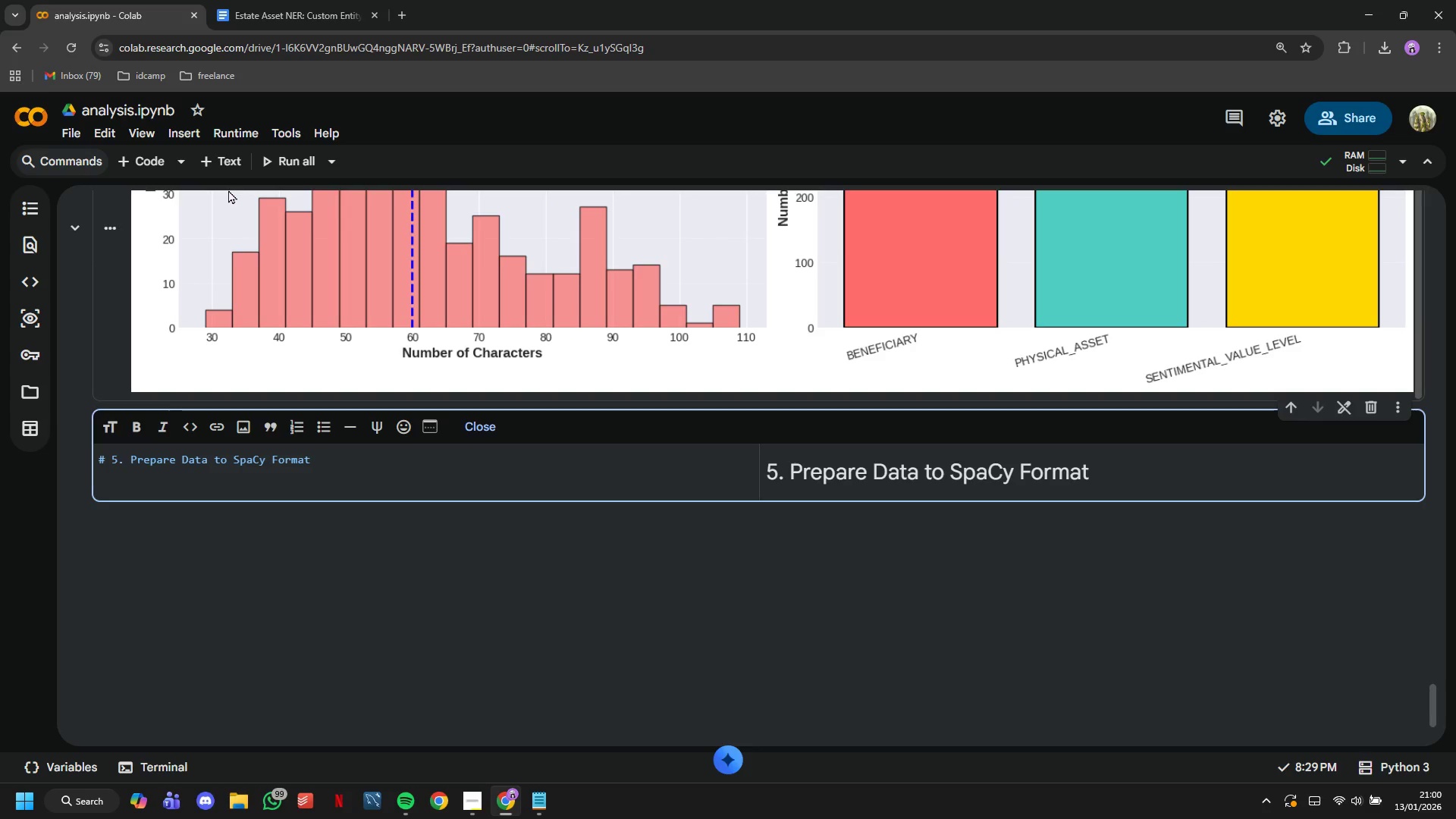 
key(Enter)
 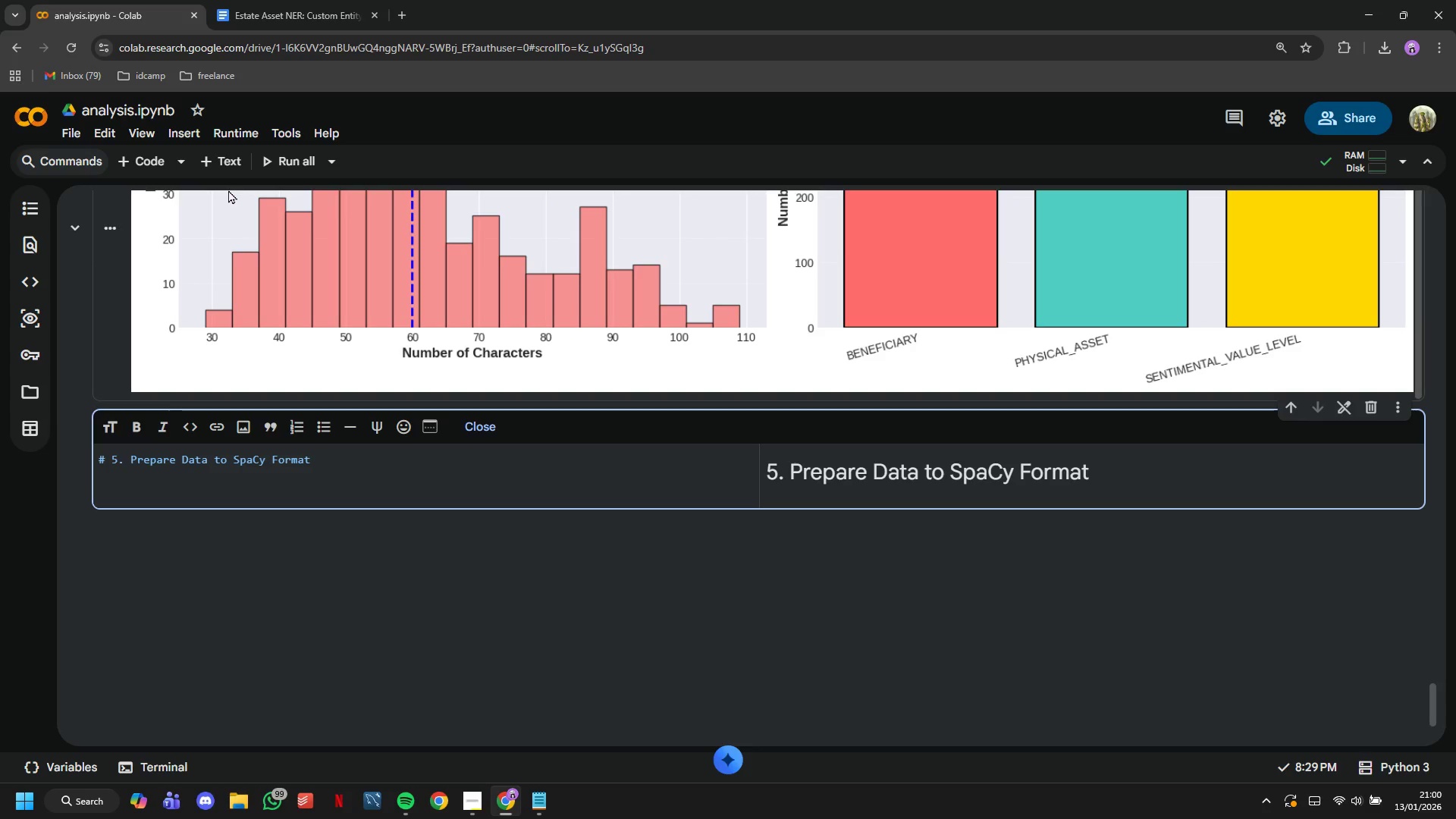 
type(SoaCt )
 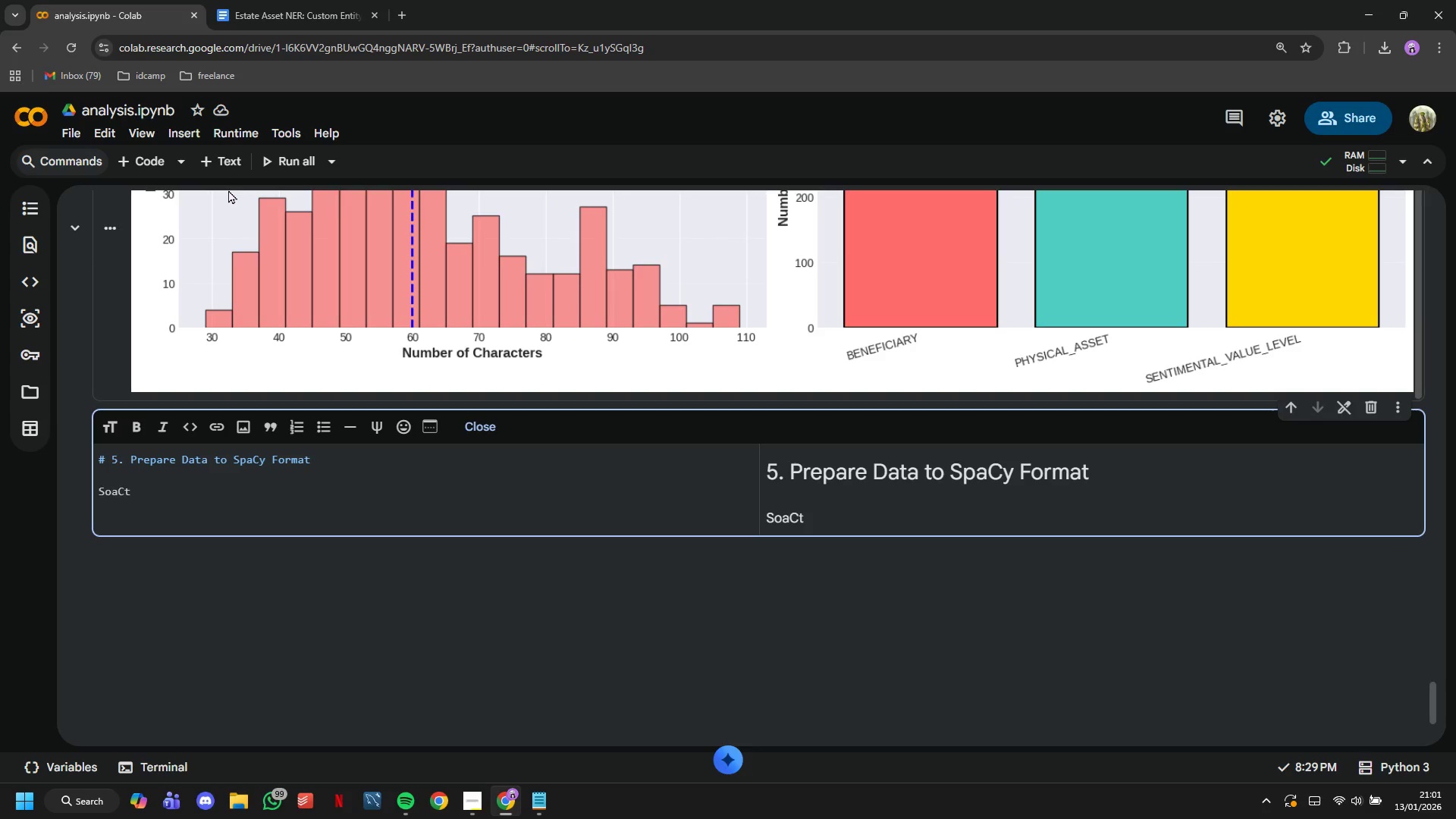 
wait(22.52)
 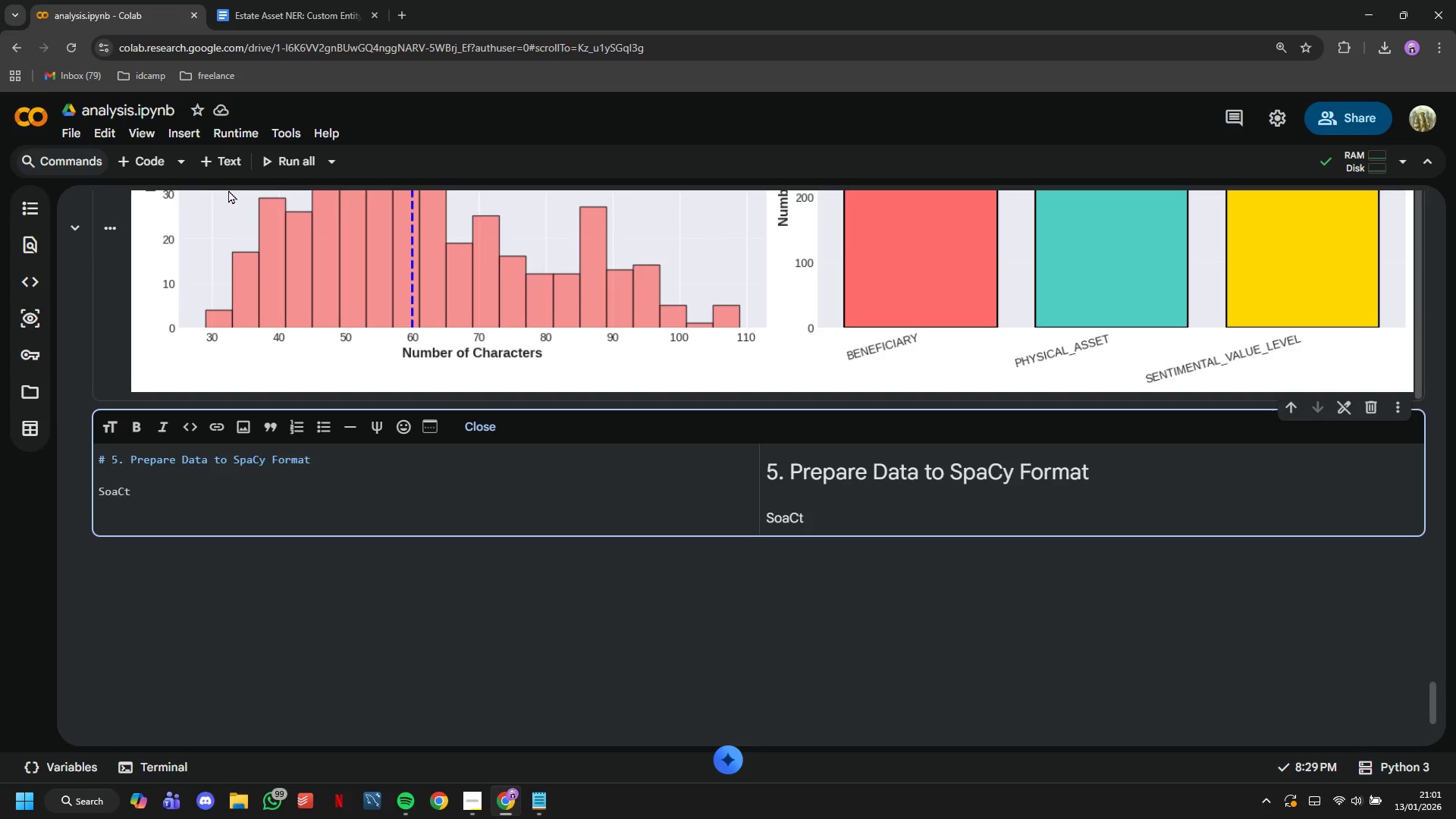 
key(Backspace)
key(Backspace)
key(Backspace)
key(Backspace)
key(Backspace)
type(ci)
key(Backspace)
key(Backspace)
type(paCy )
 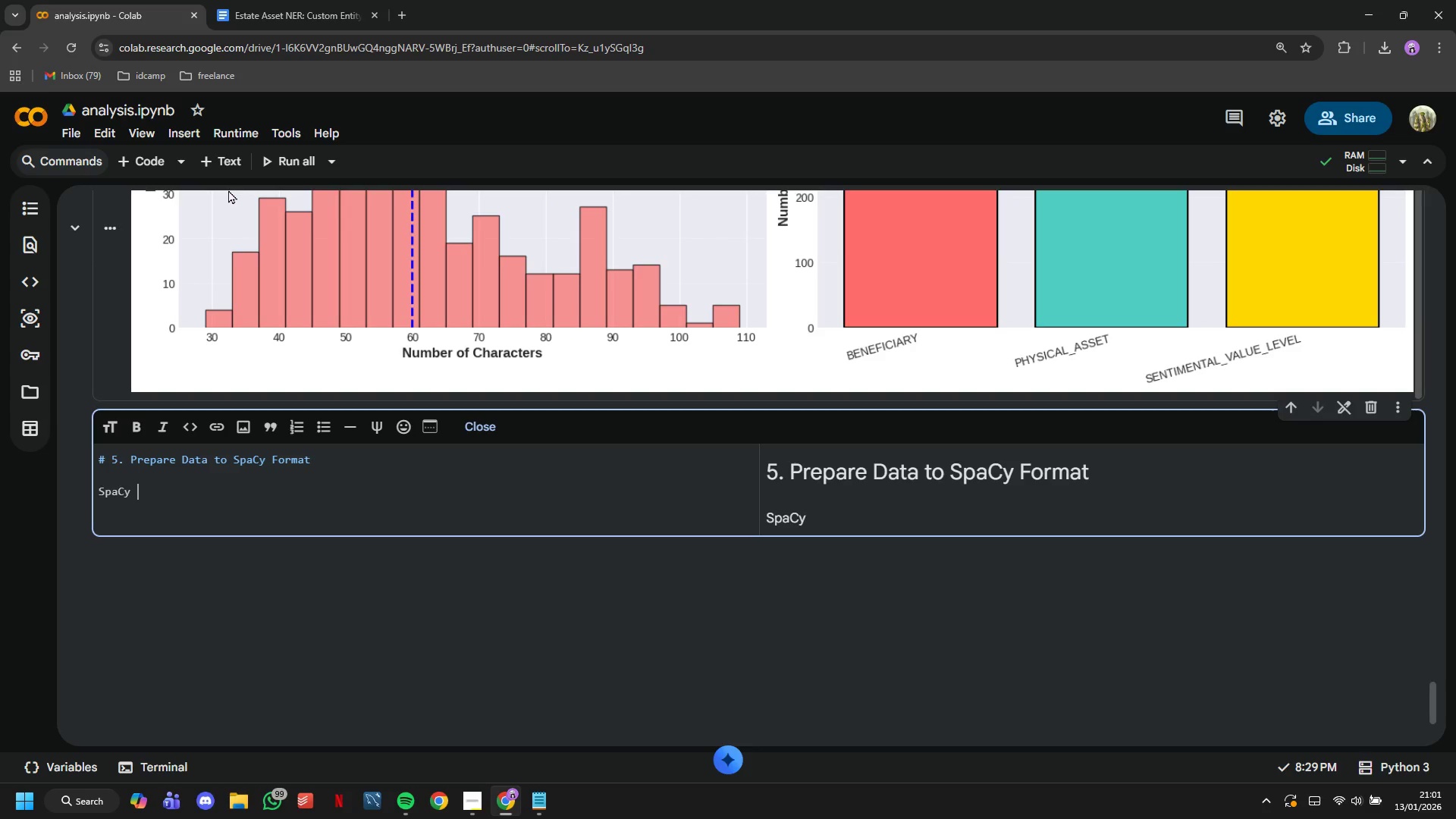 
wait(6.83)
 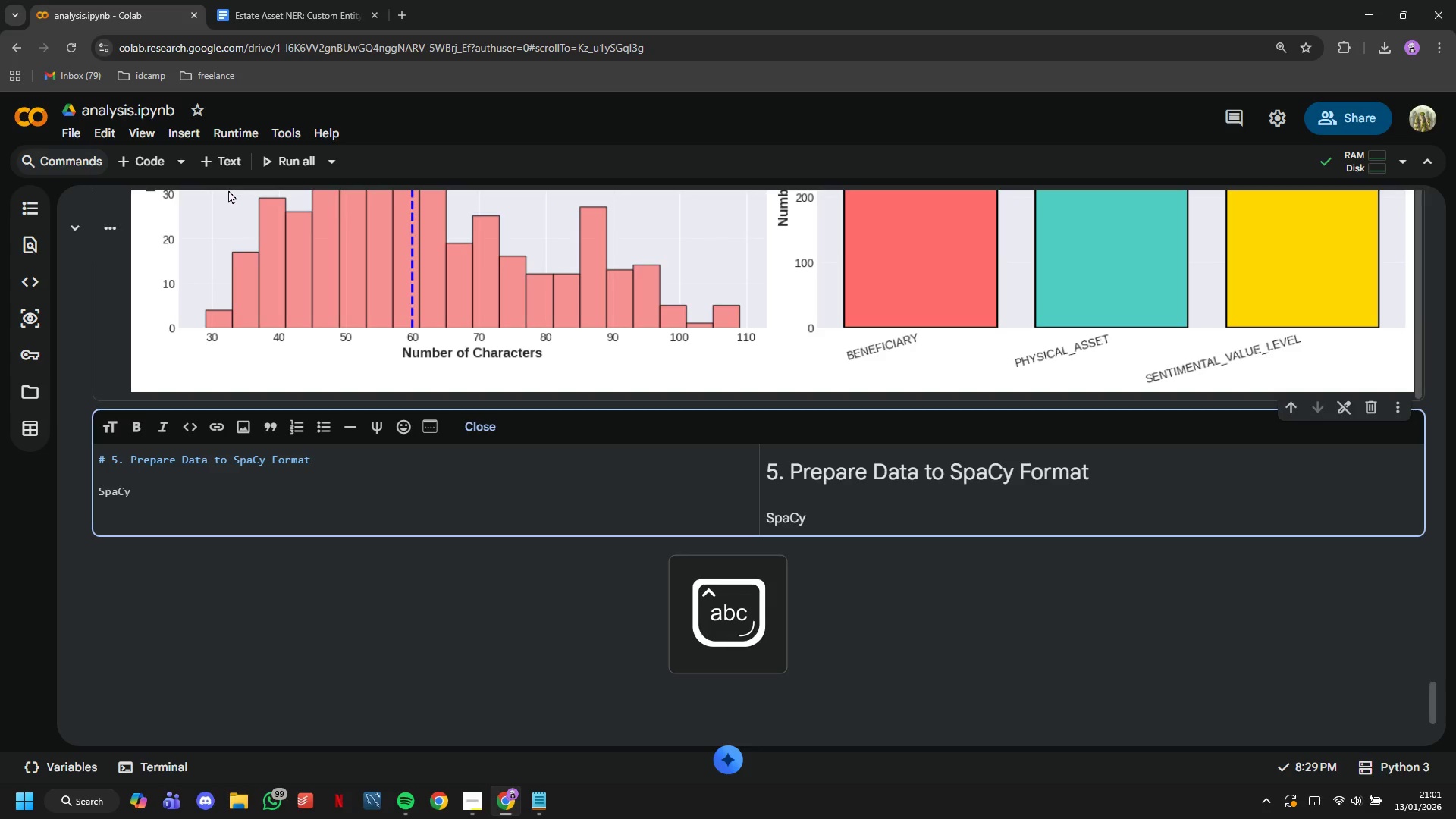 
type(requires trau)
key(Backspace)
type(ining data ib a s)
key(Backspace)
key(Backspace)
key(Backspace)
key(Backspace)
key(Backspace)
key(Backspace)
type(in a specific format. We need to convert our JSON anotations into SoaC)
key(Backspace)
key(Backspace)
key(Backspace)
type(paCy;)
key(Backspace)
type('s W)
key(Backspace)
type(Example objects.)
 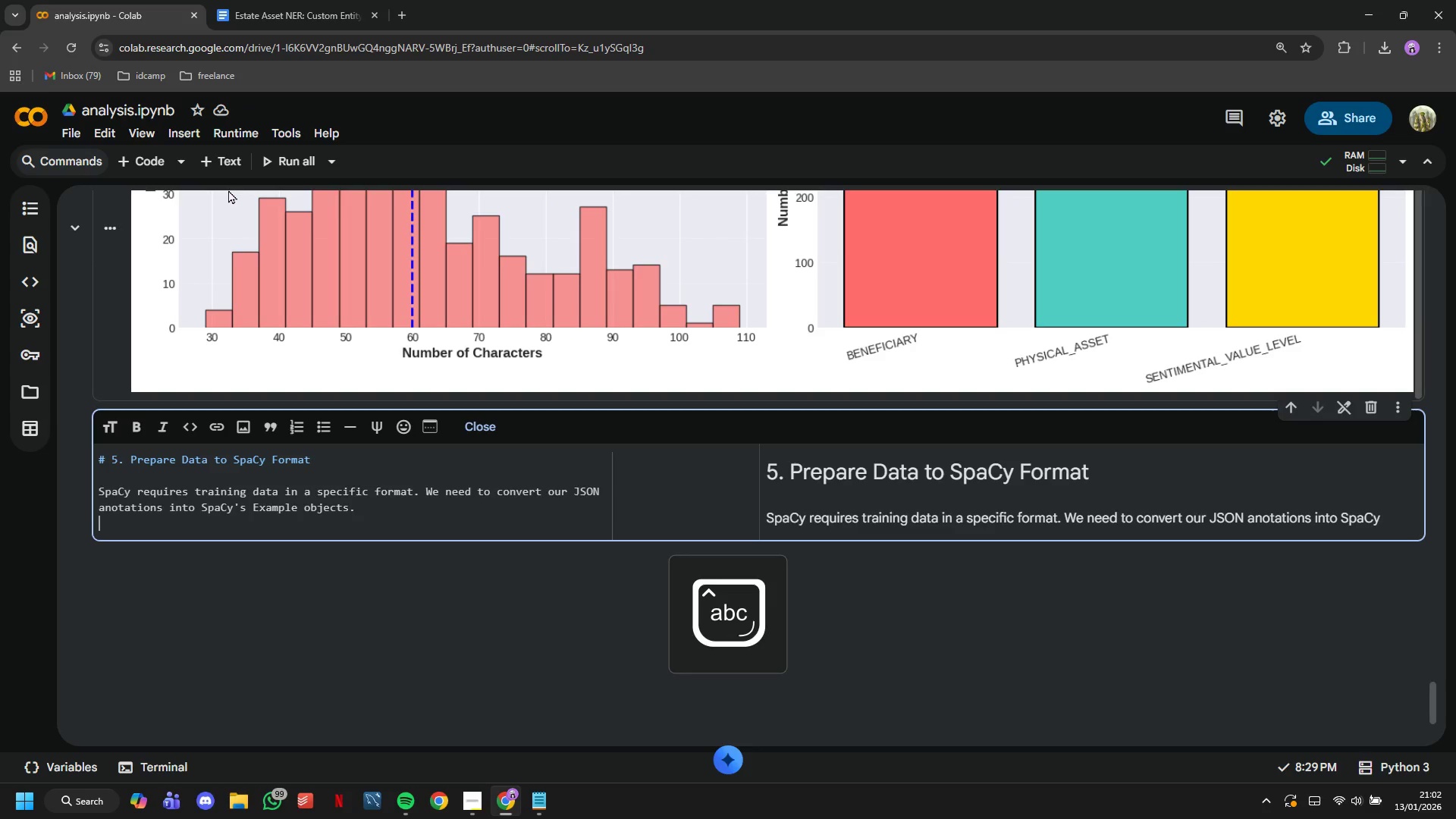 
key(Enter)
 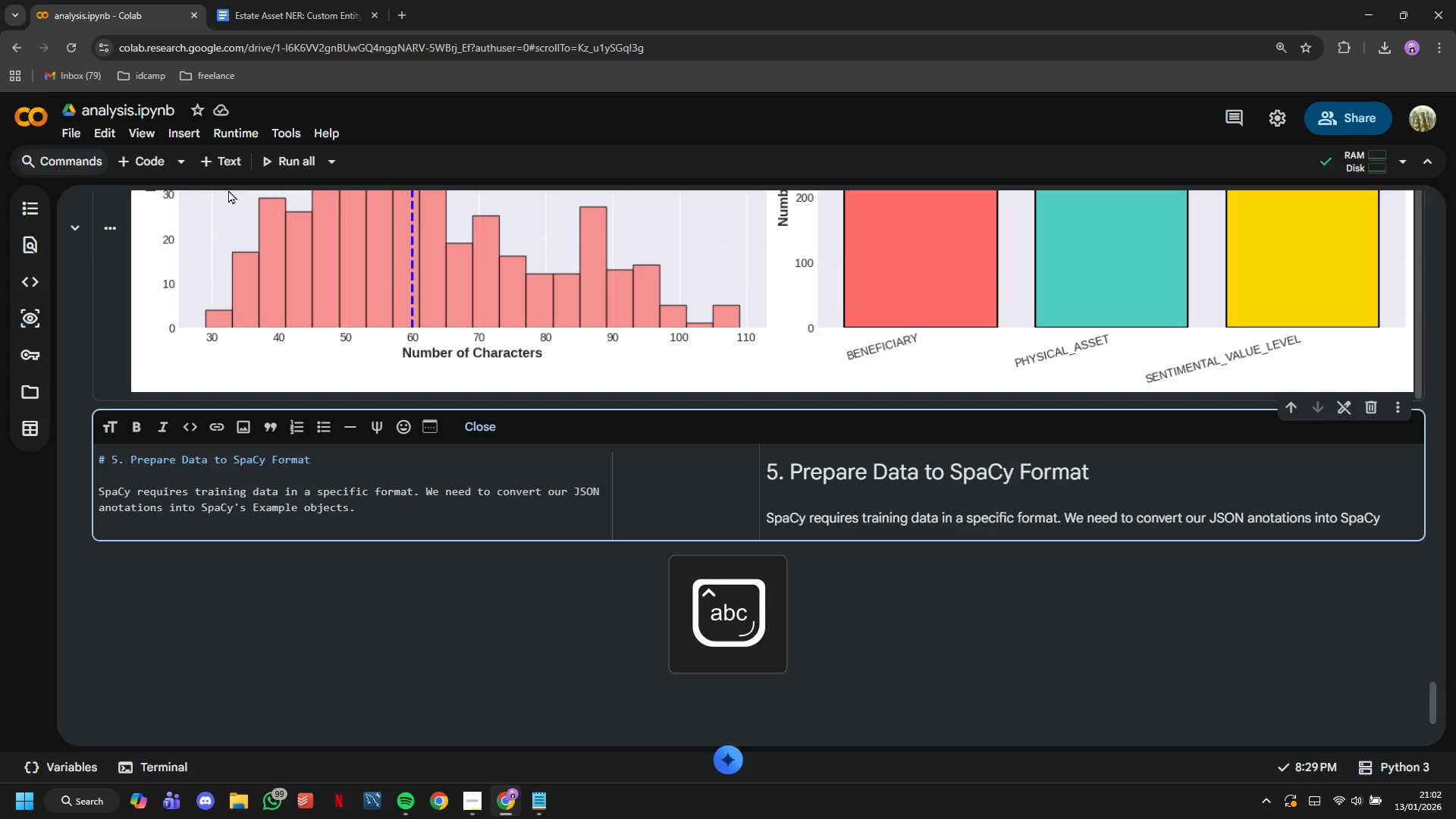 
key(Enter)
 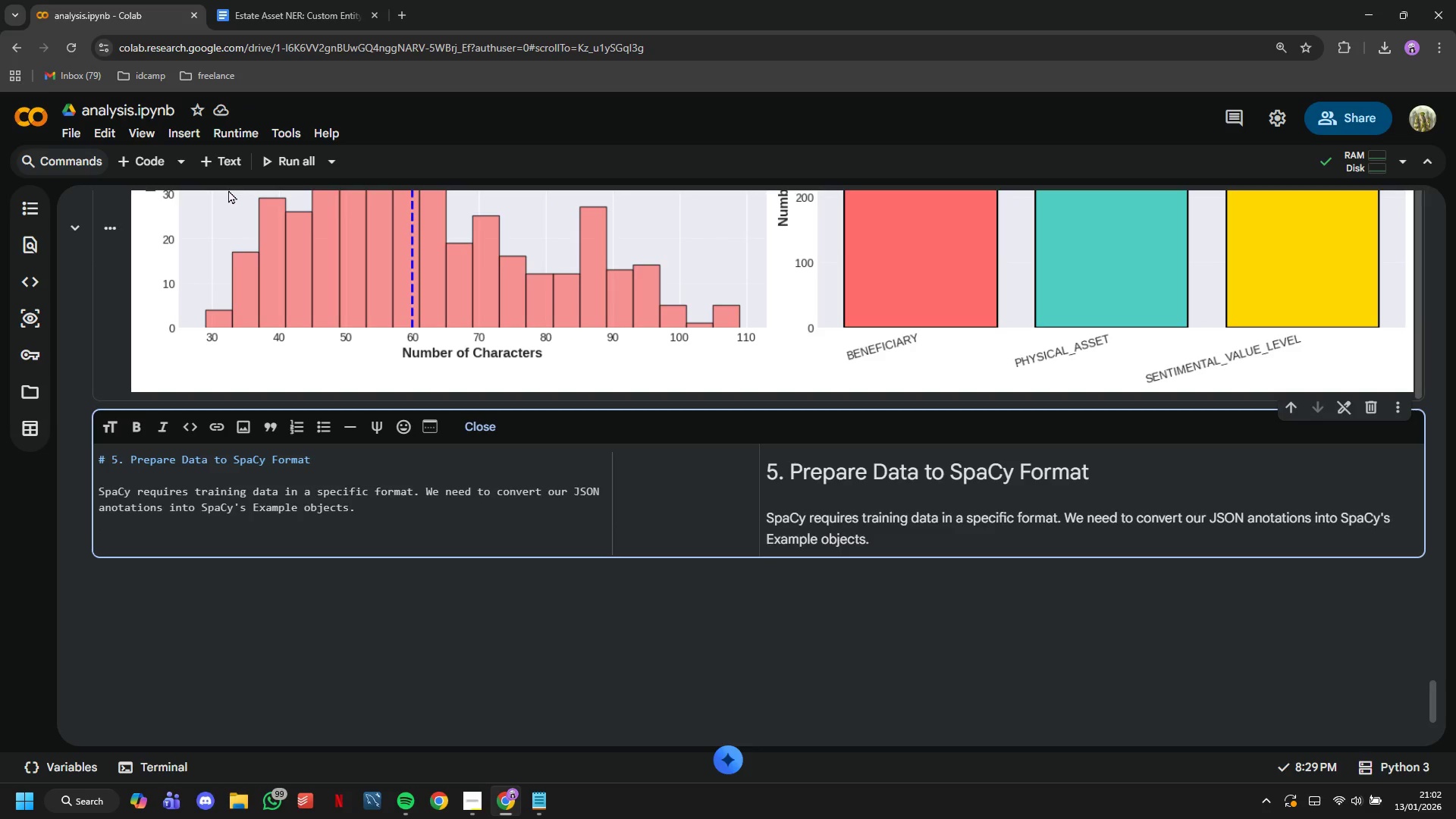 
type(***)
 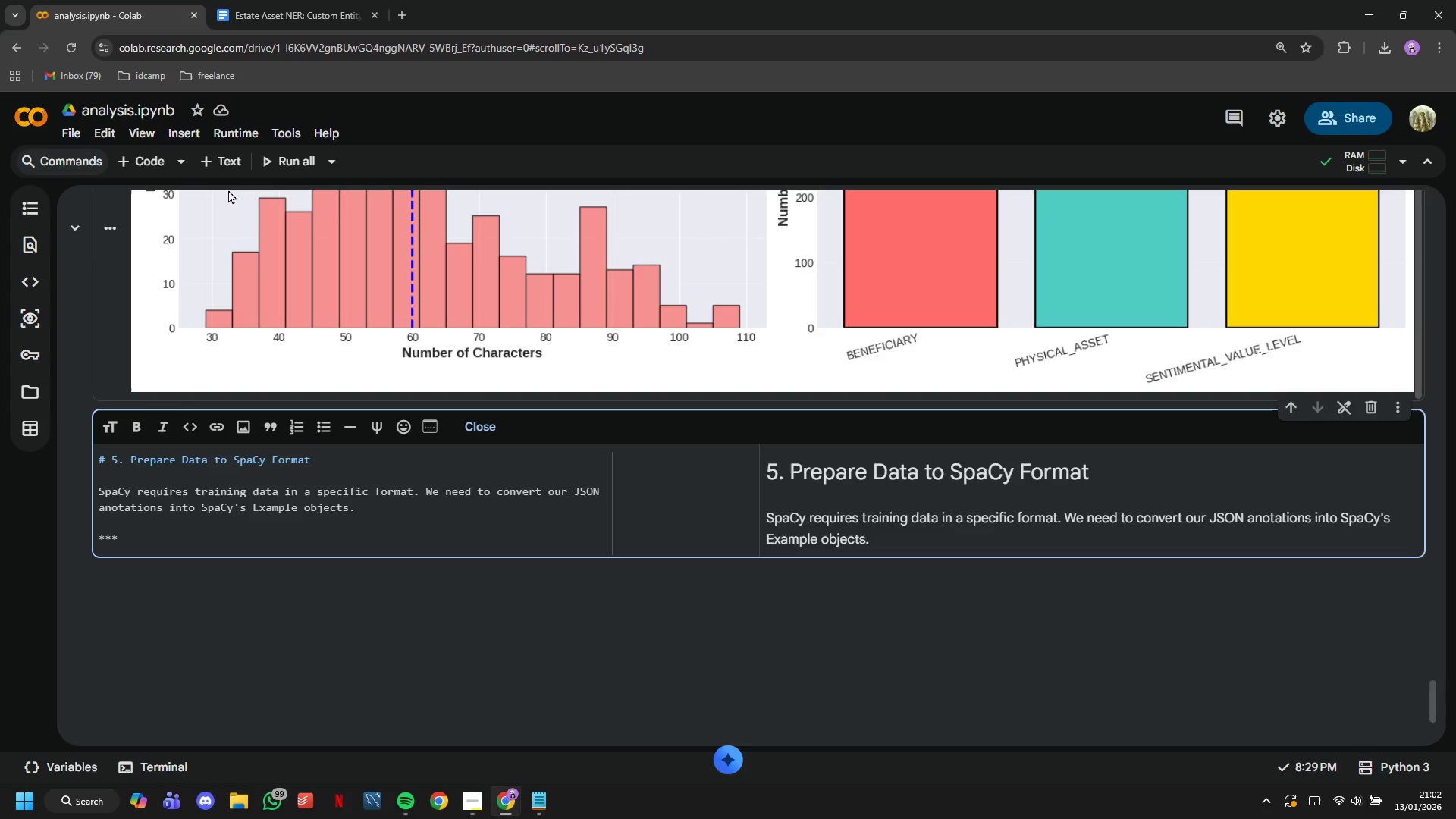 
key(ArrowLeft)
 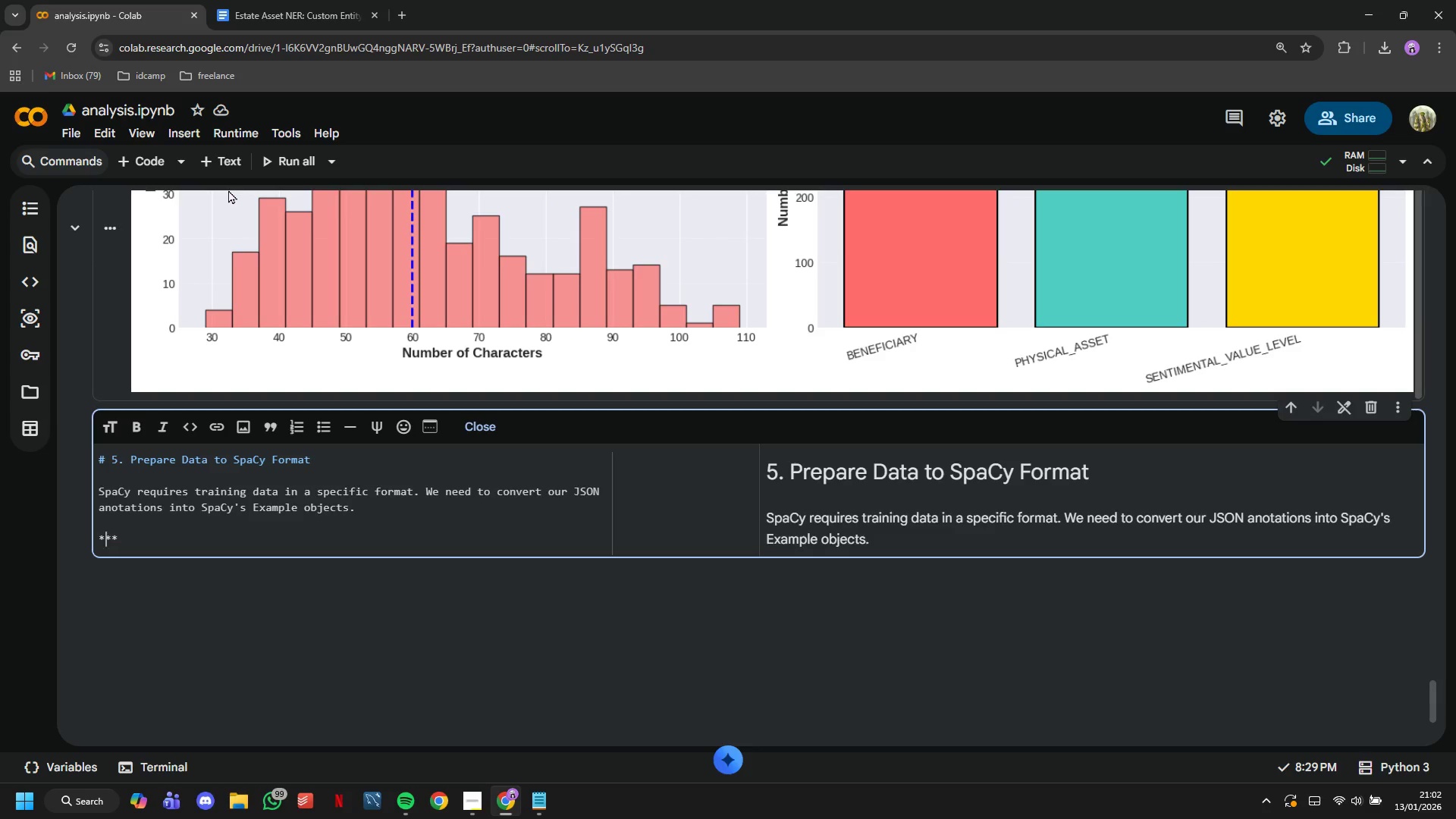 
key(ArrowLeft)
 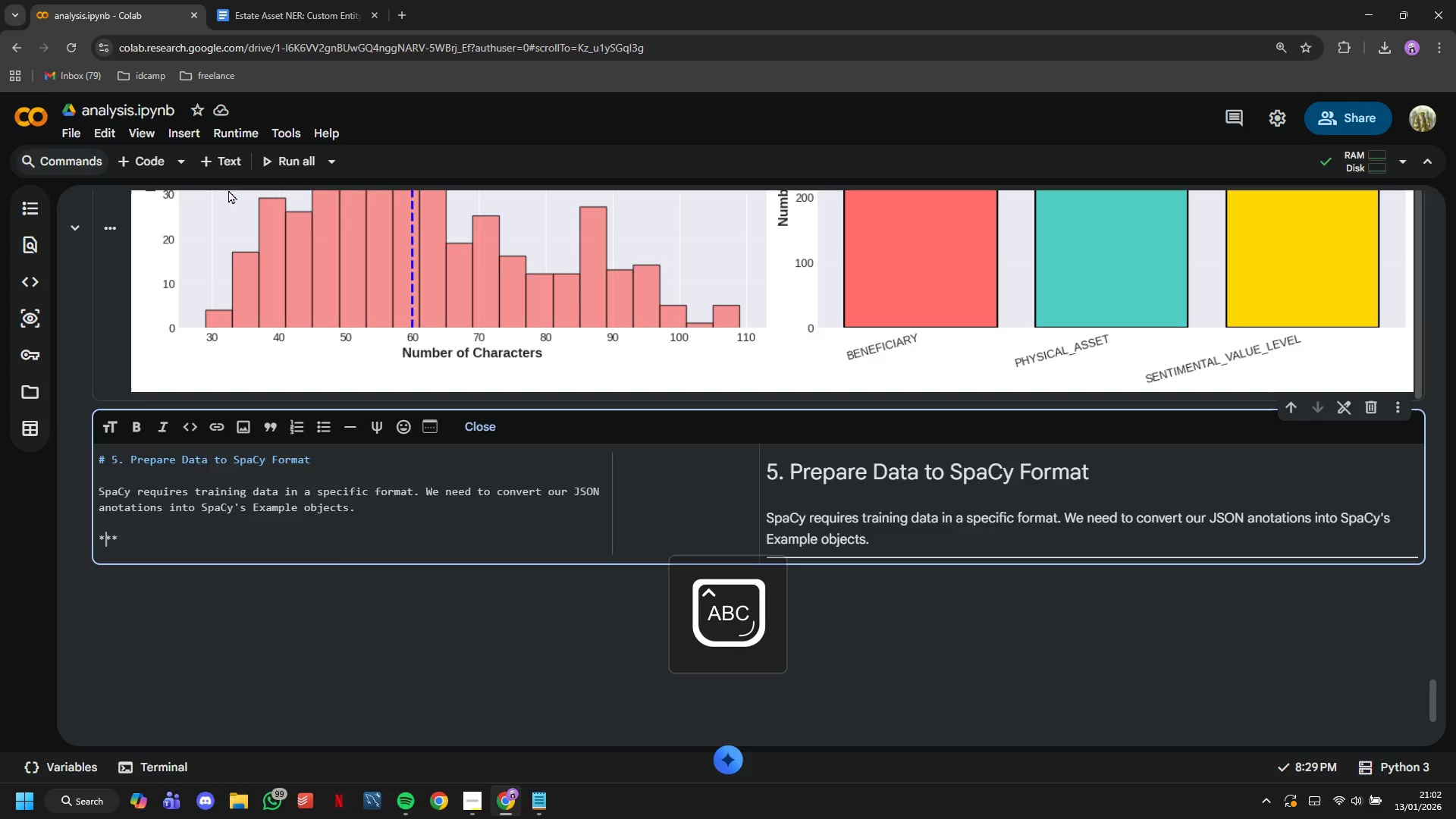 
type(SPACY TRAINING FORAMT)
 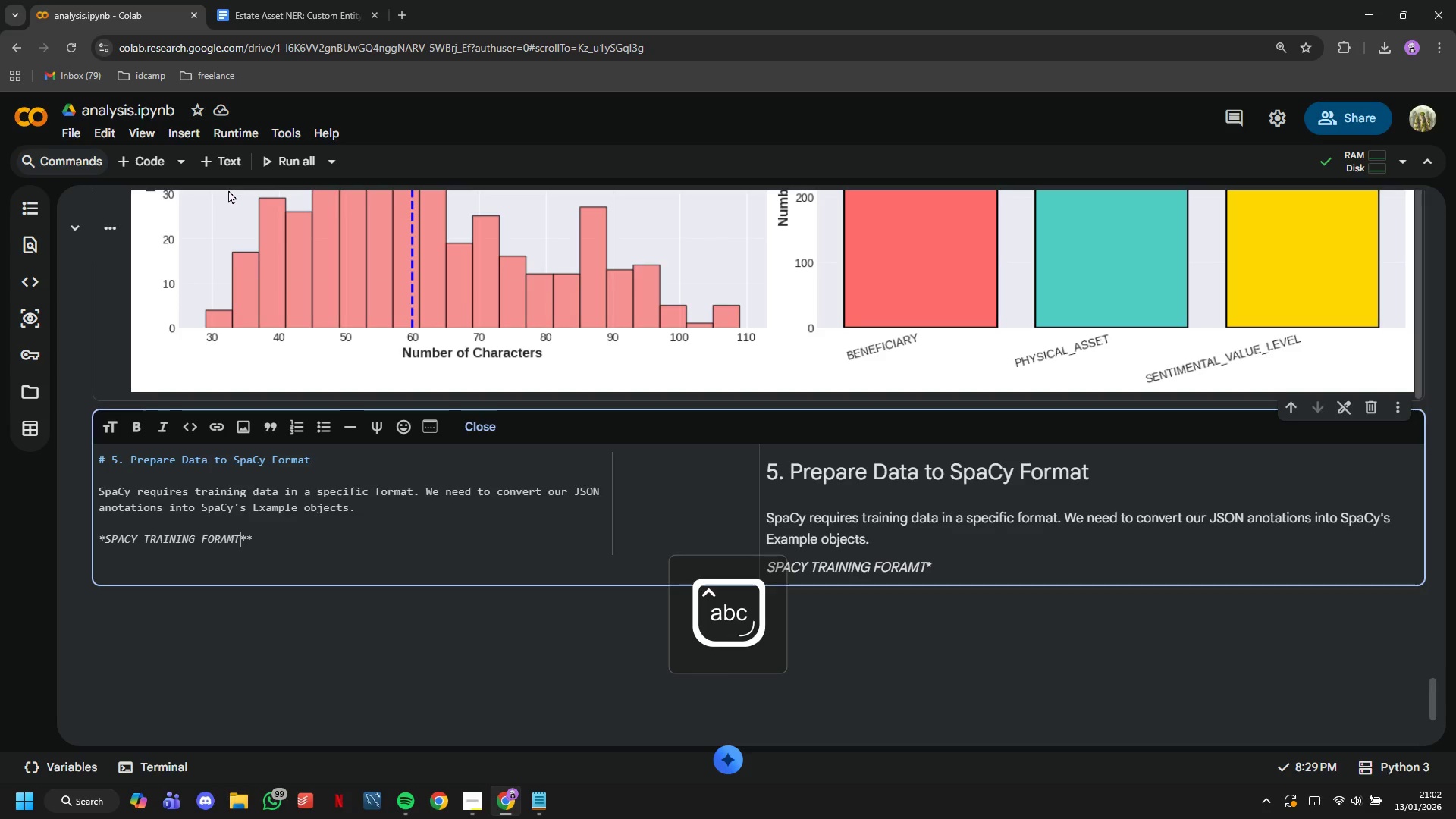 
hold_key(key=ArrowLeft, duration=0.84)
 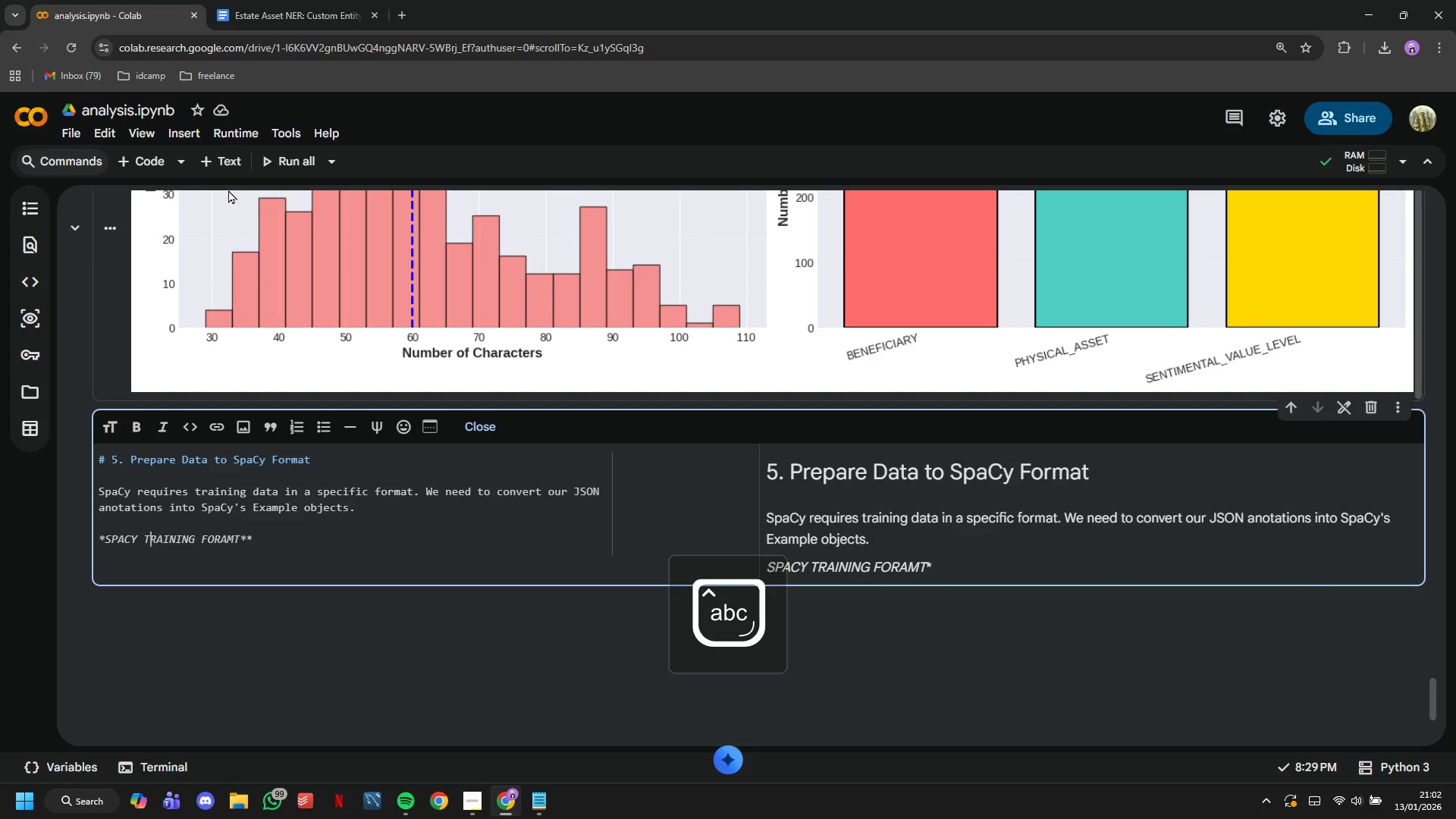 
key(ArrowLeft)
 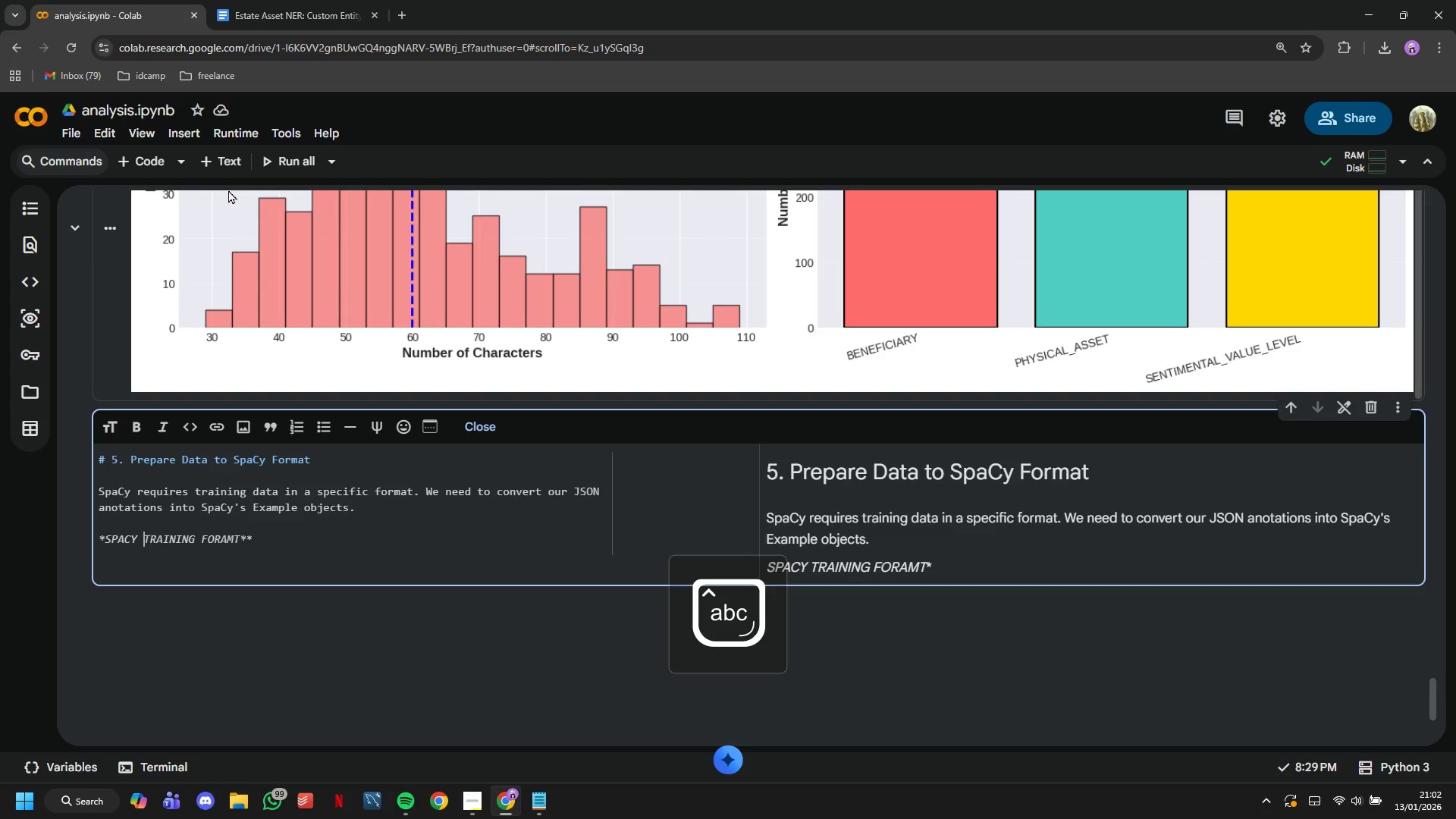 
key(ArrowLeft)
 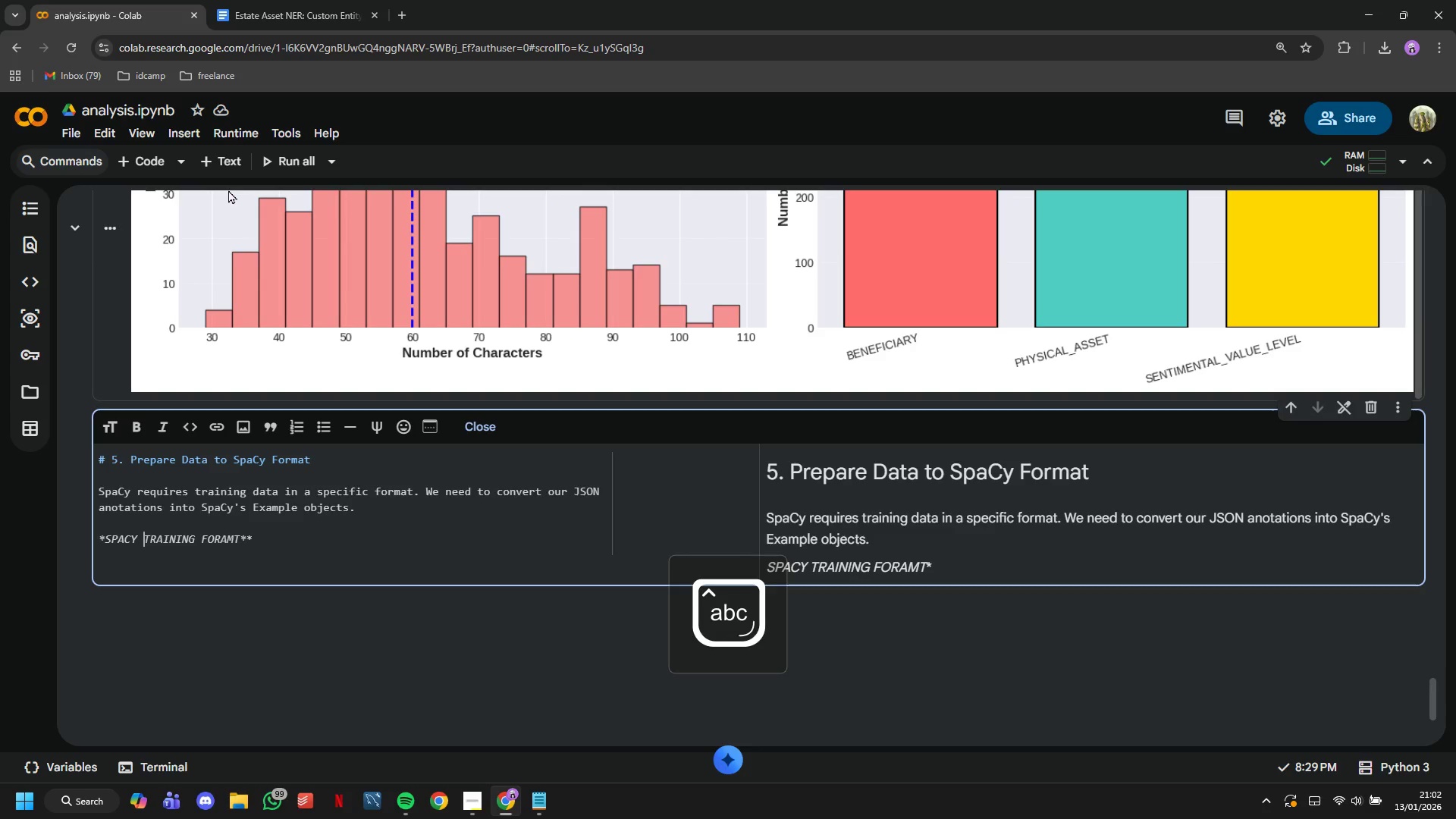 
key(ArrowLeft)
 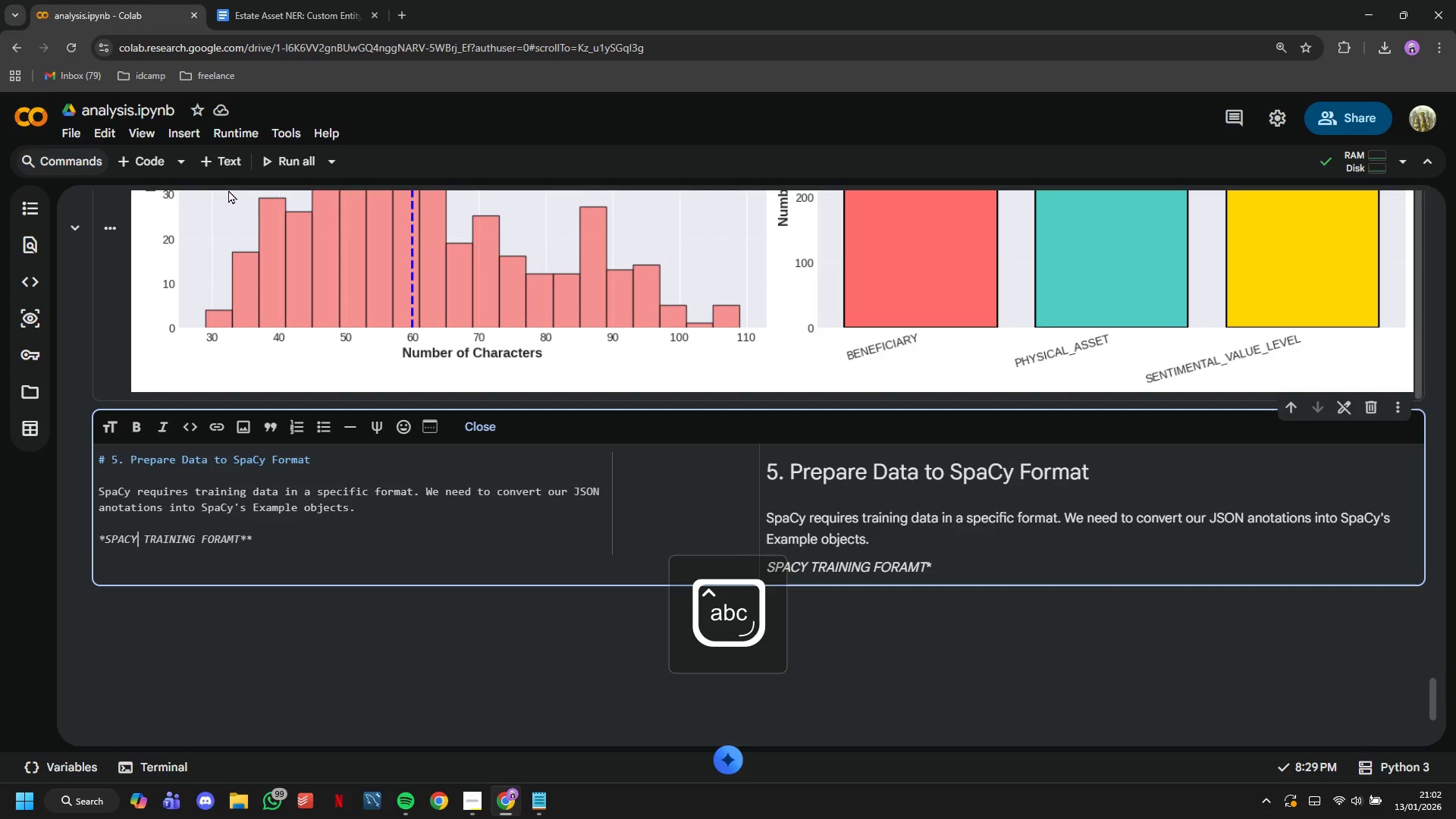 
key(ArrowLeft)
 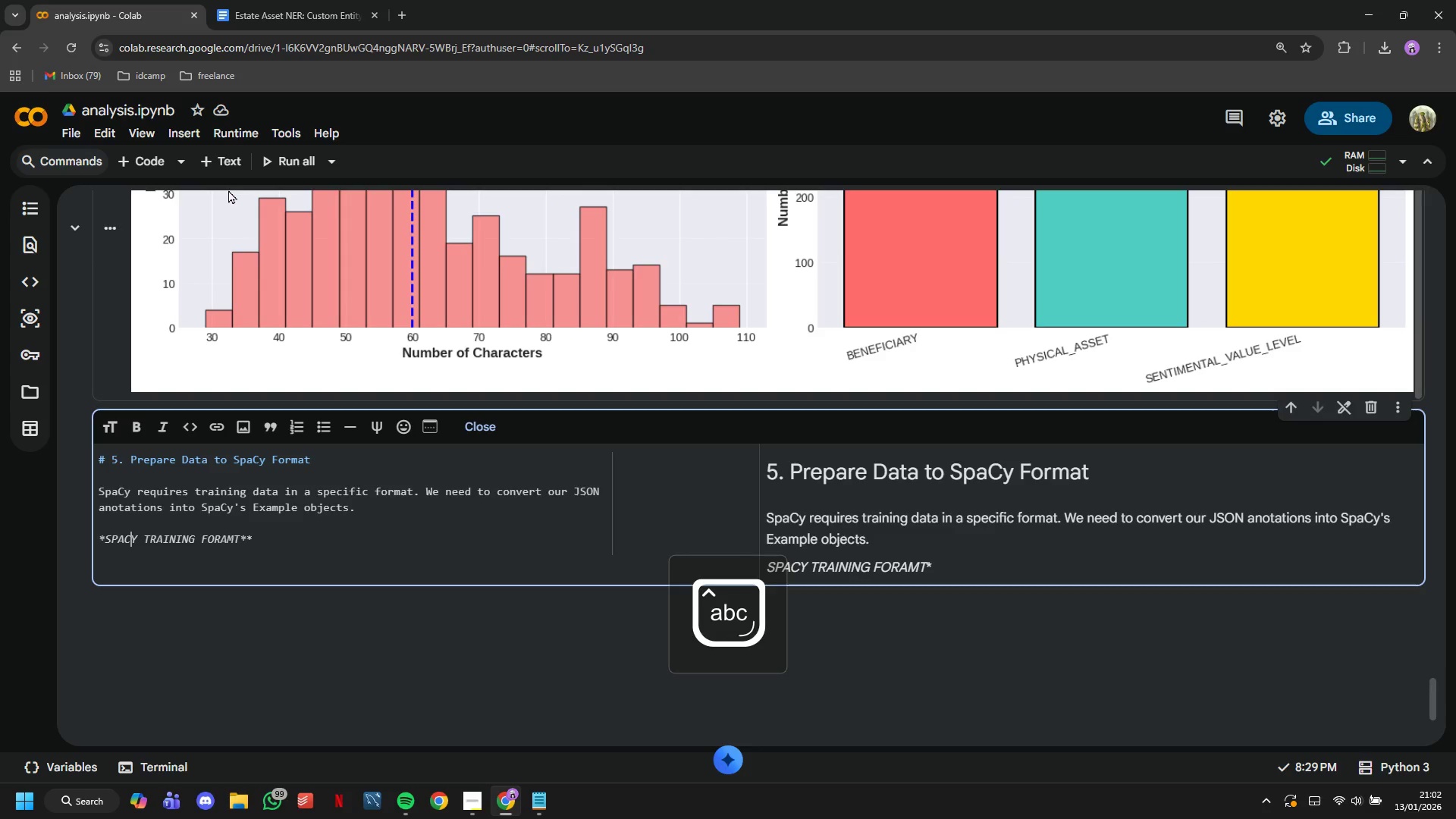 
key(ArrowLeft)
 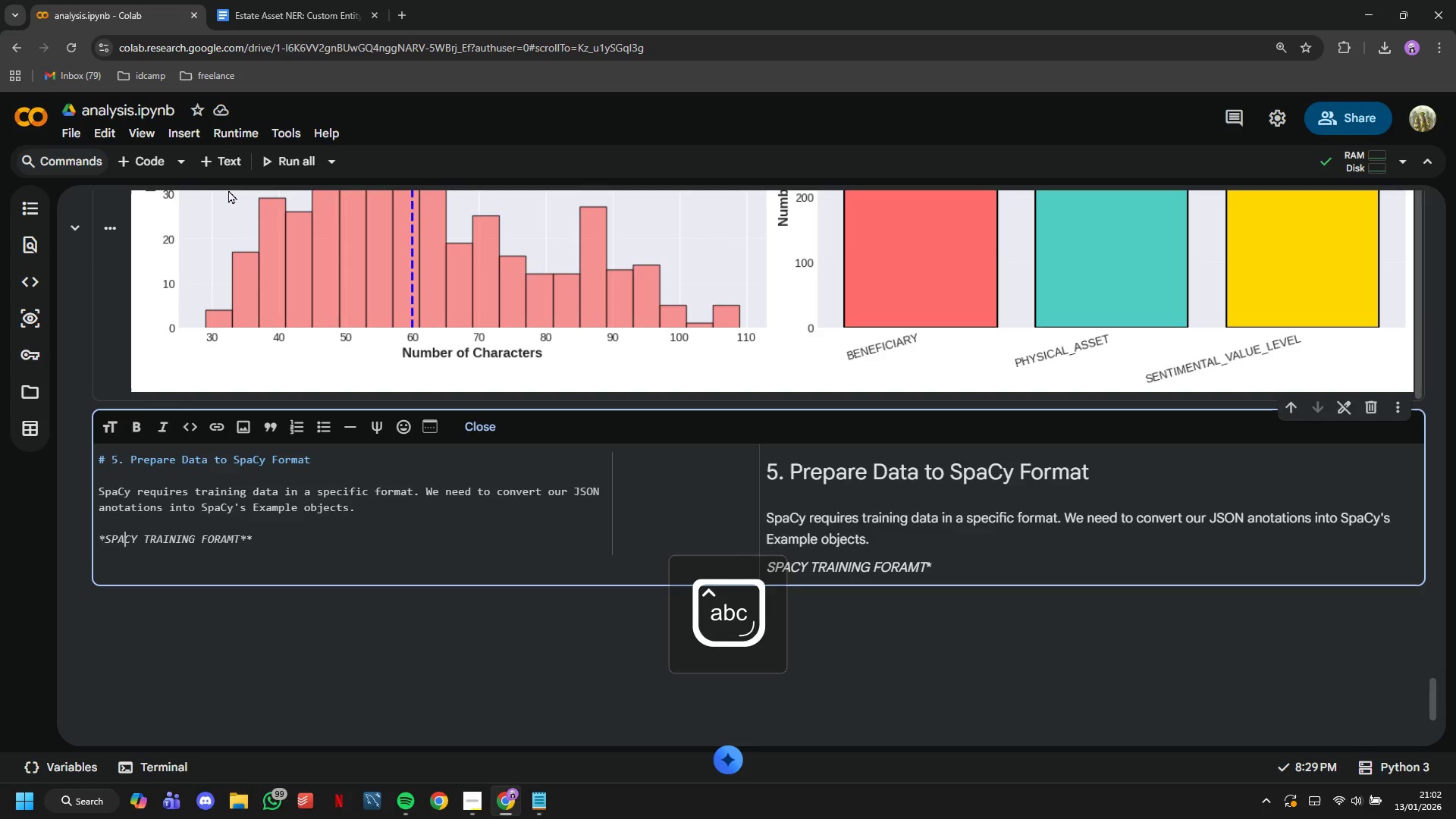 
key(ArrowLeft)
 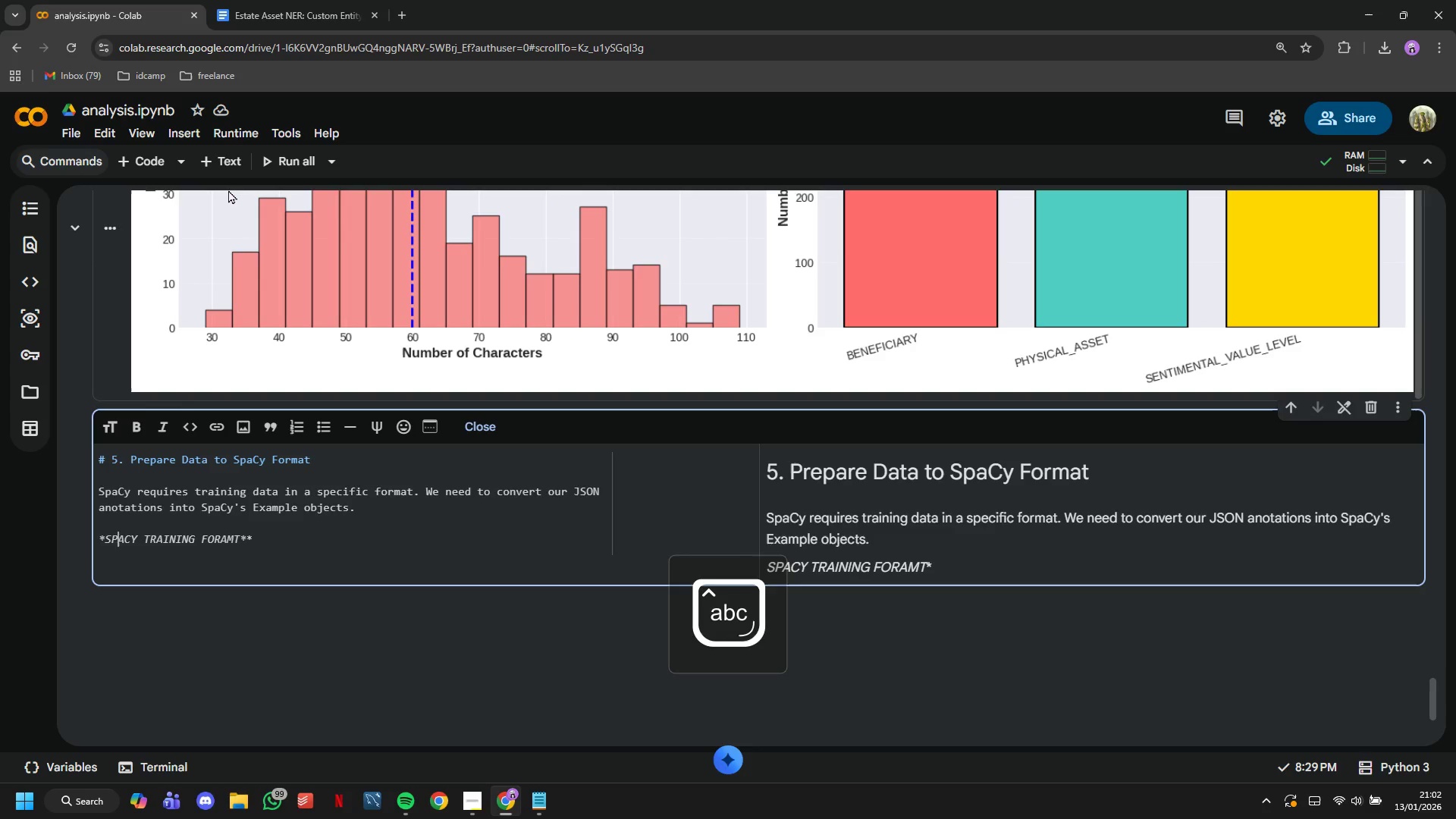 
key(ArrowLeft)
 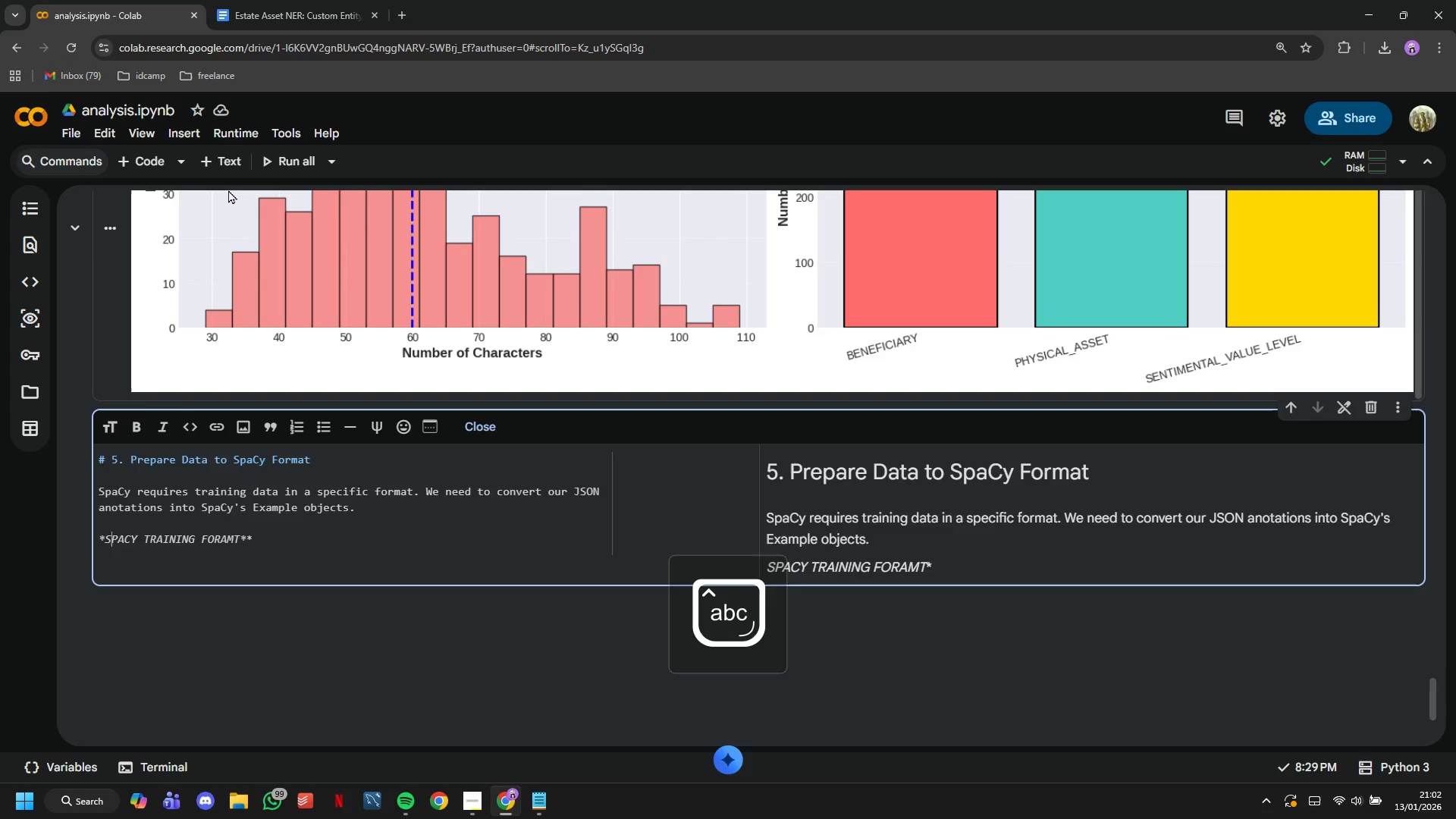 
key(ArrowLeft)
 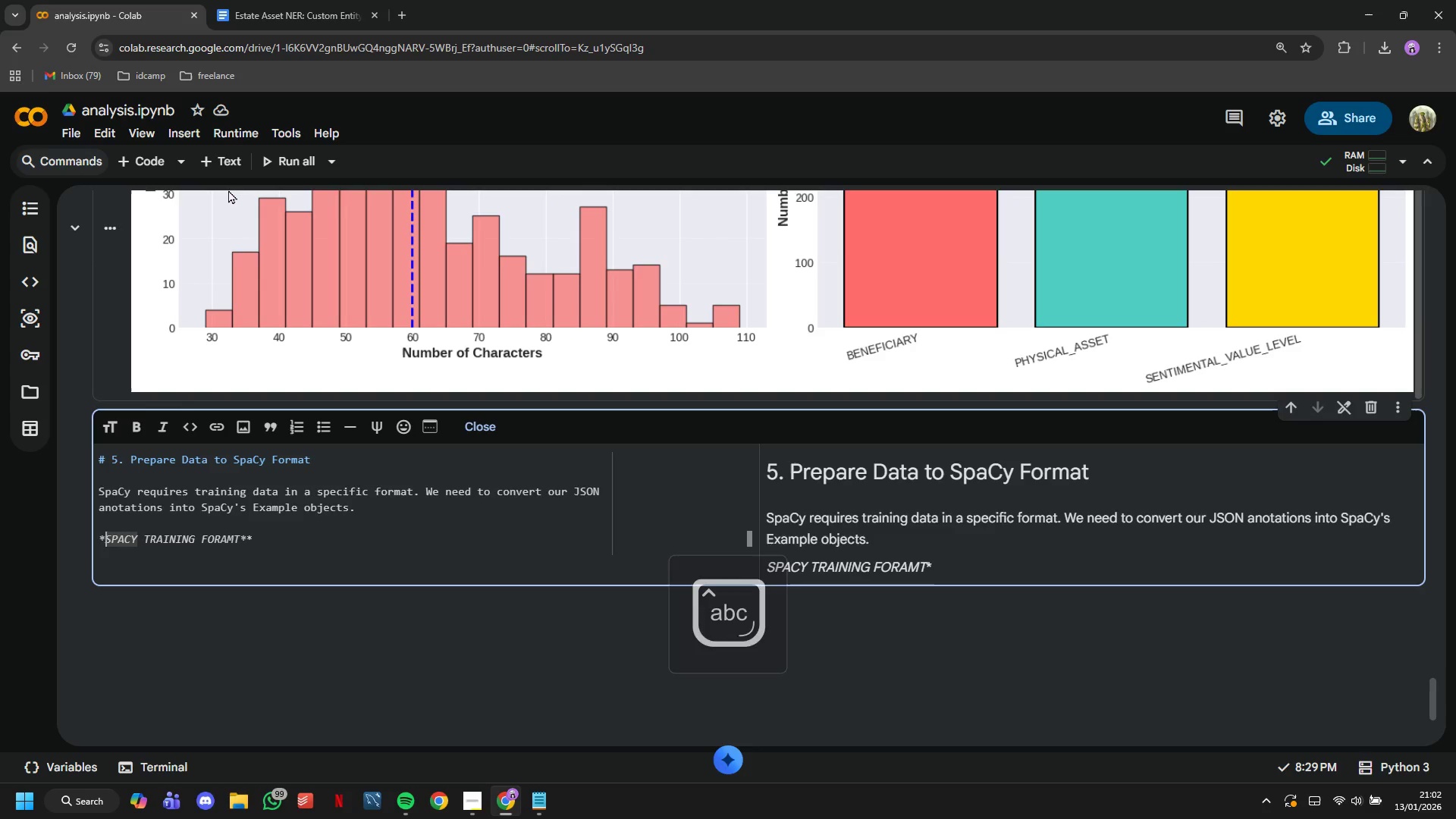 
key(Shift+8)
 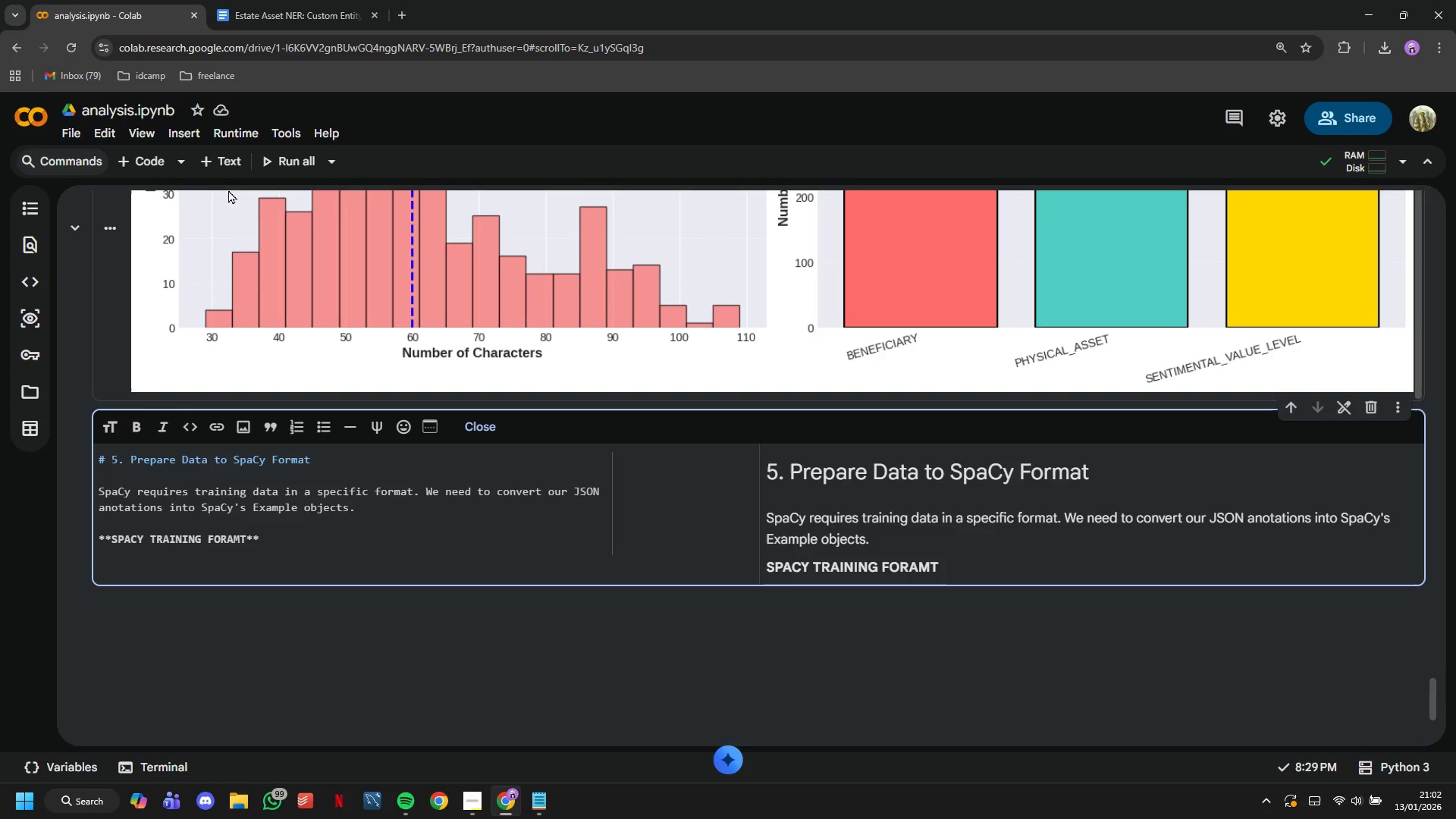 
key(ArrowDown)
 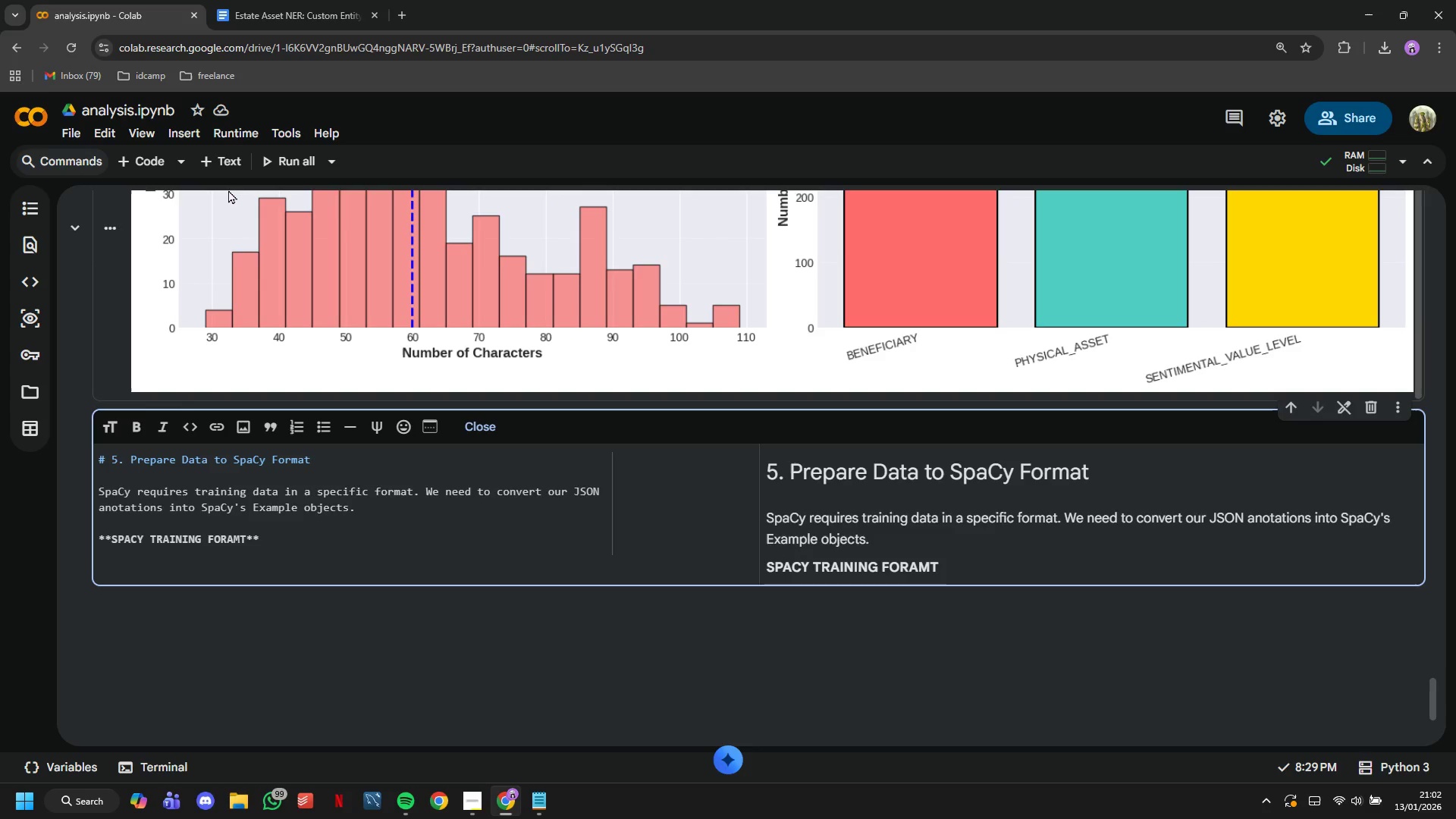 
key(Enter)
 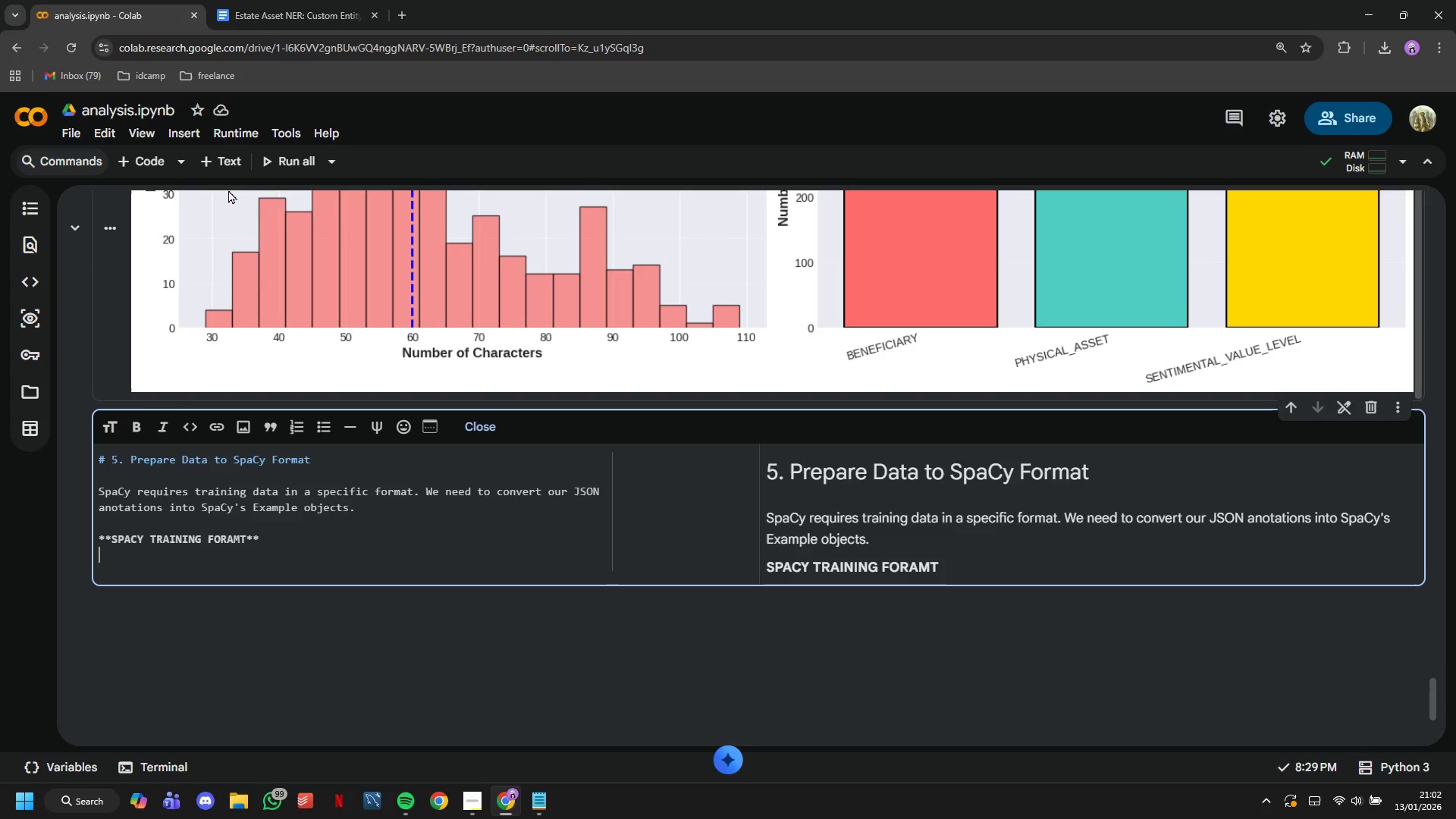 
hold_key(key=Minus, duration=0.84)
 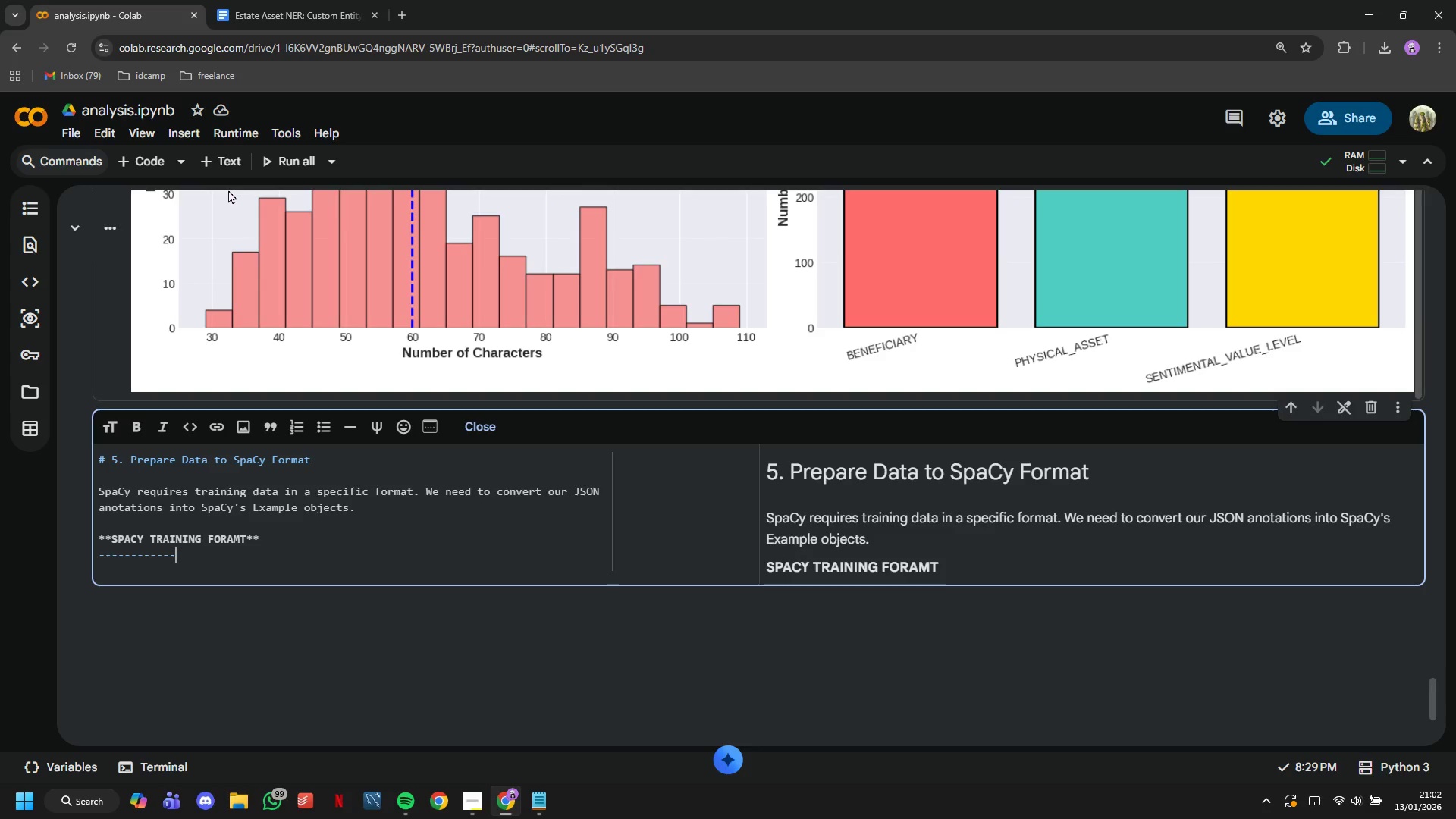 
key(Enter)
 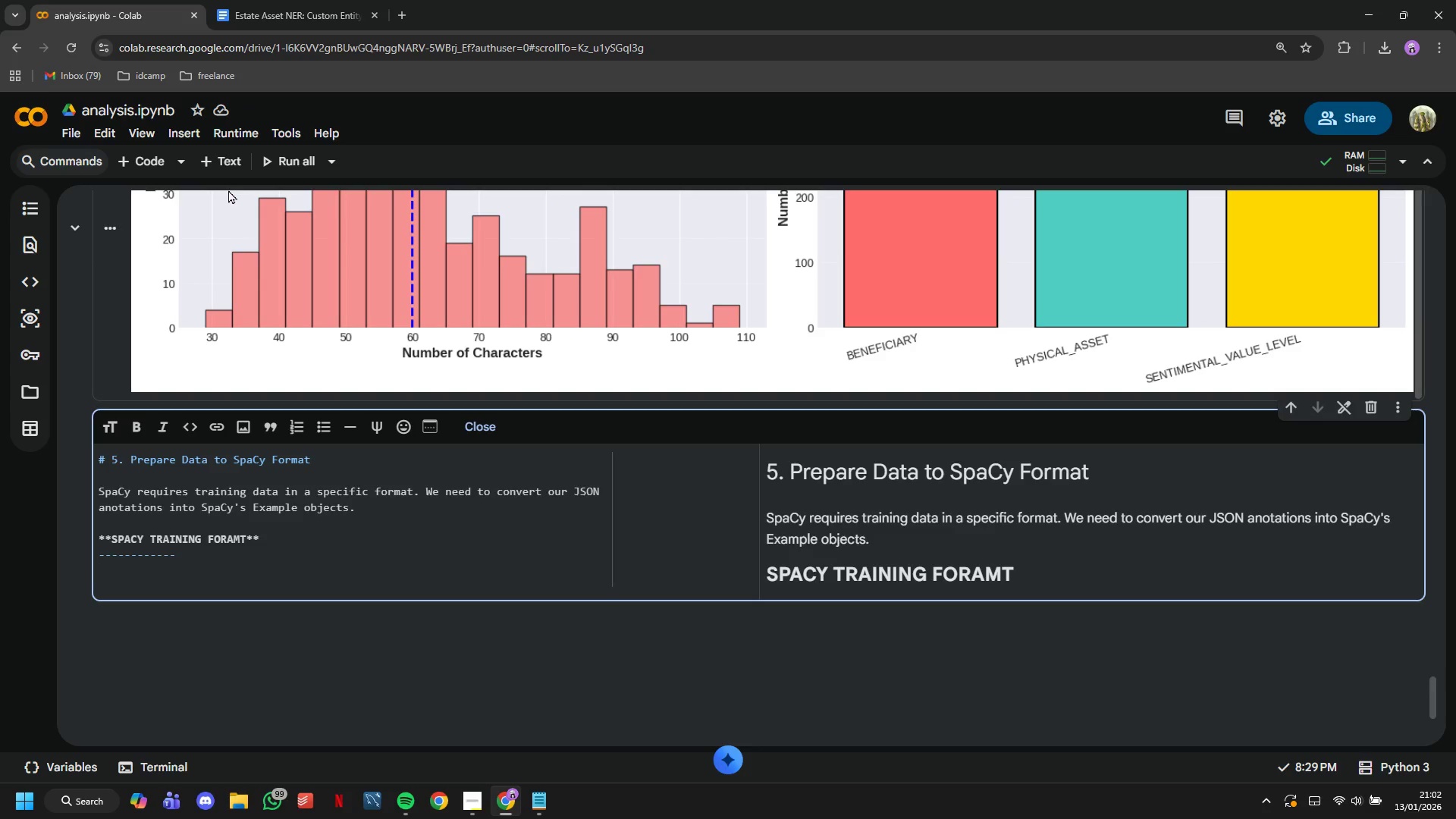 
wait(9.56)
 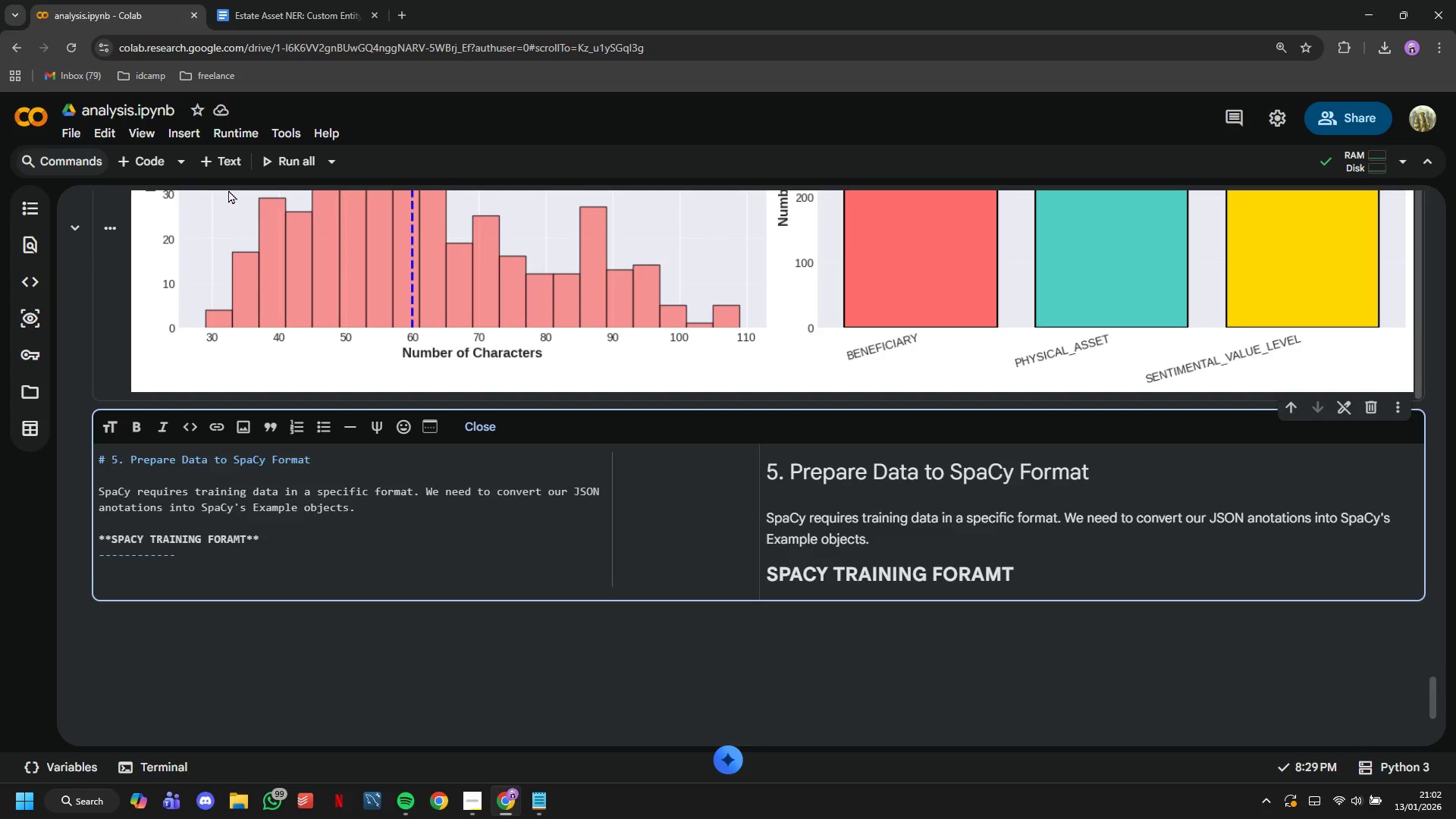 
type(SpaCy expects tuples of (text,a n)
key(Backspace)
key(Backspace)
key(Backspace)
type( annotations) where )
 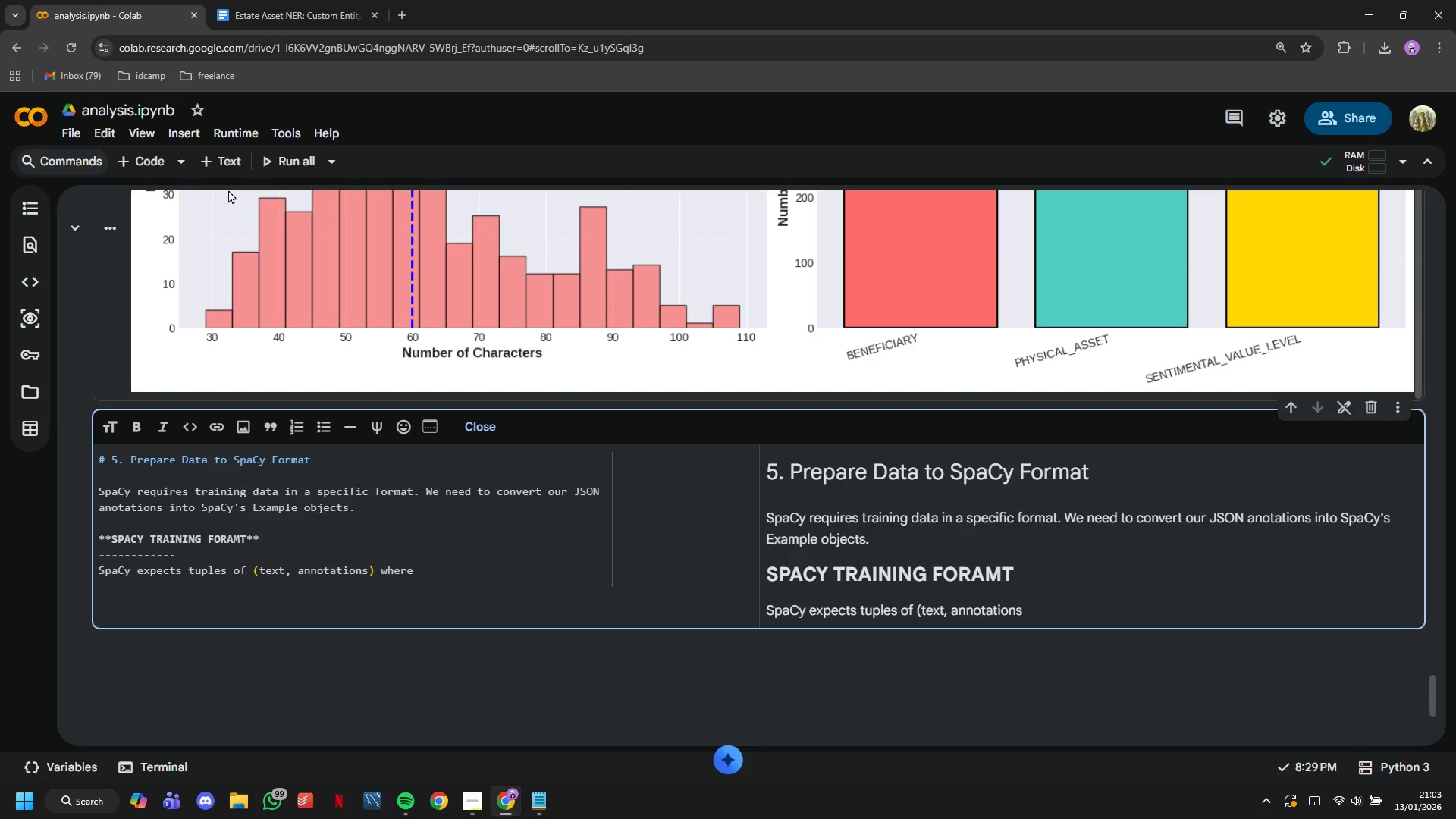 
wait(15.91)
 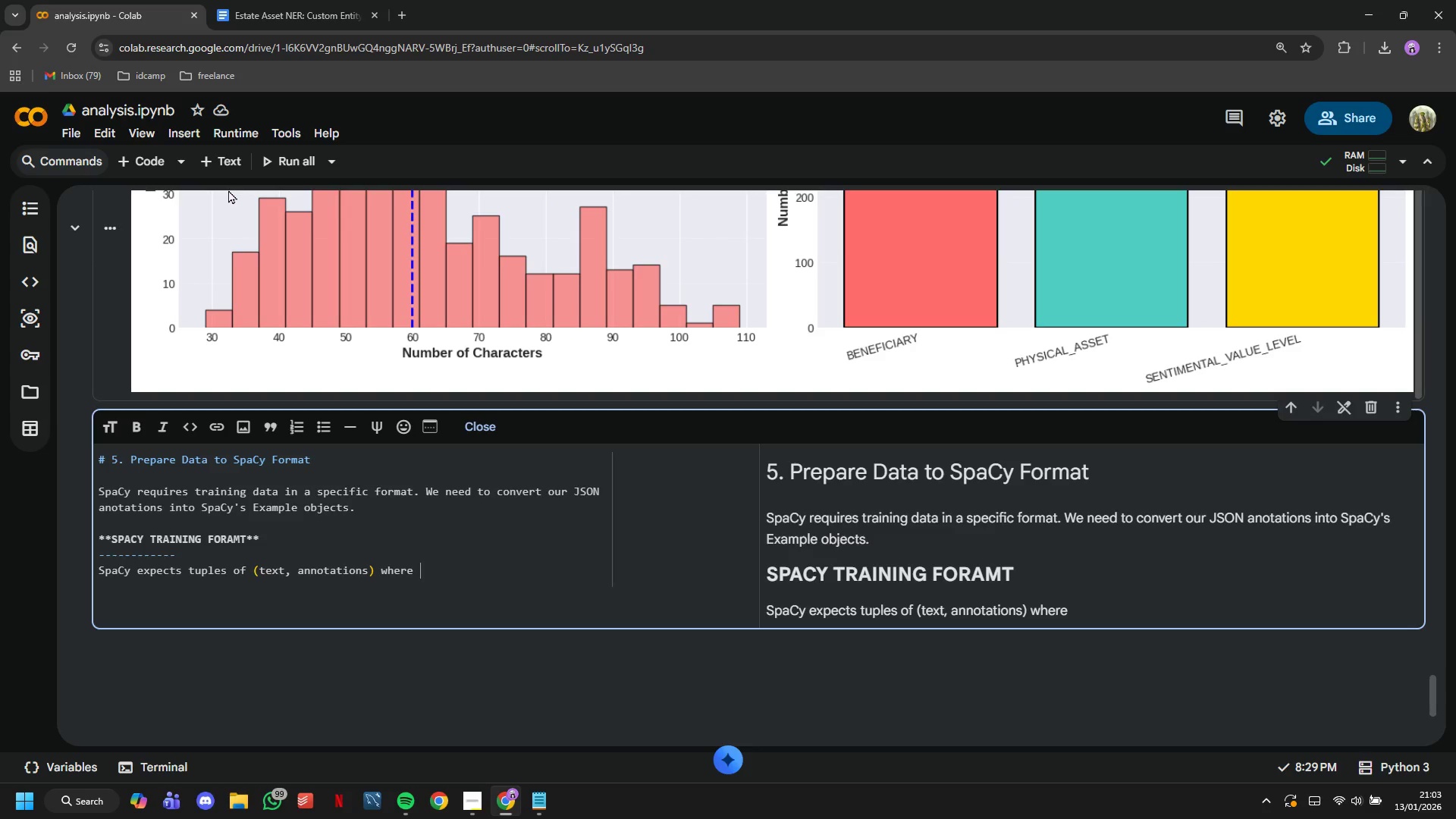 
type(a  )
key(Backspace)
key(Backspace)
type(nn)
 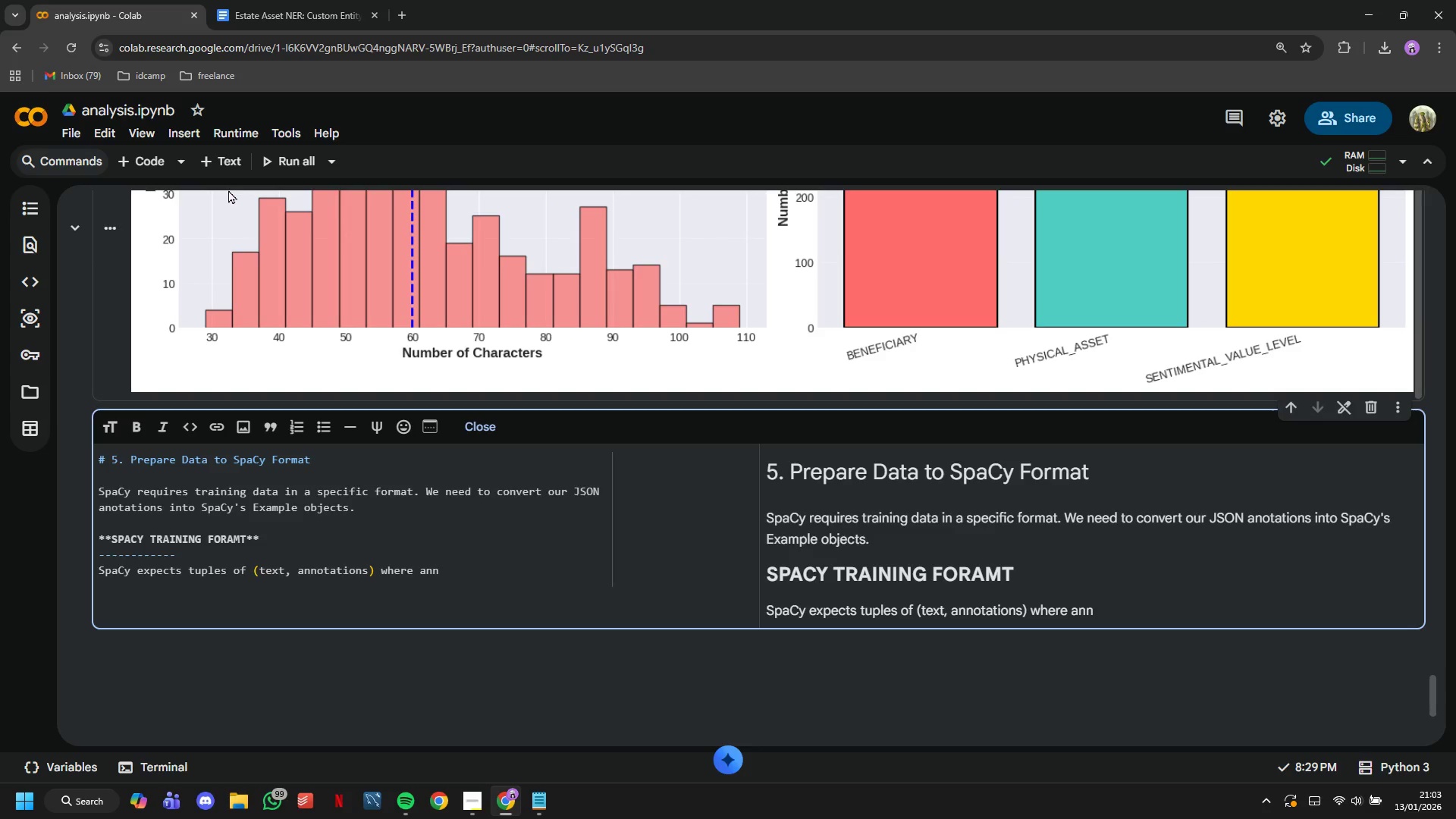 
wait(7.24)
 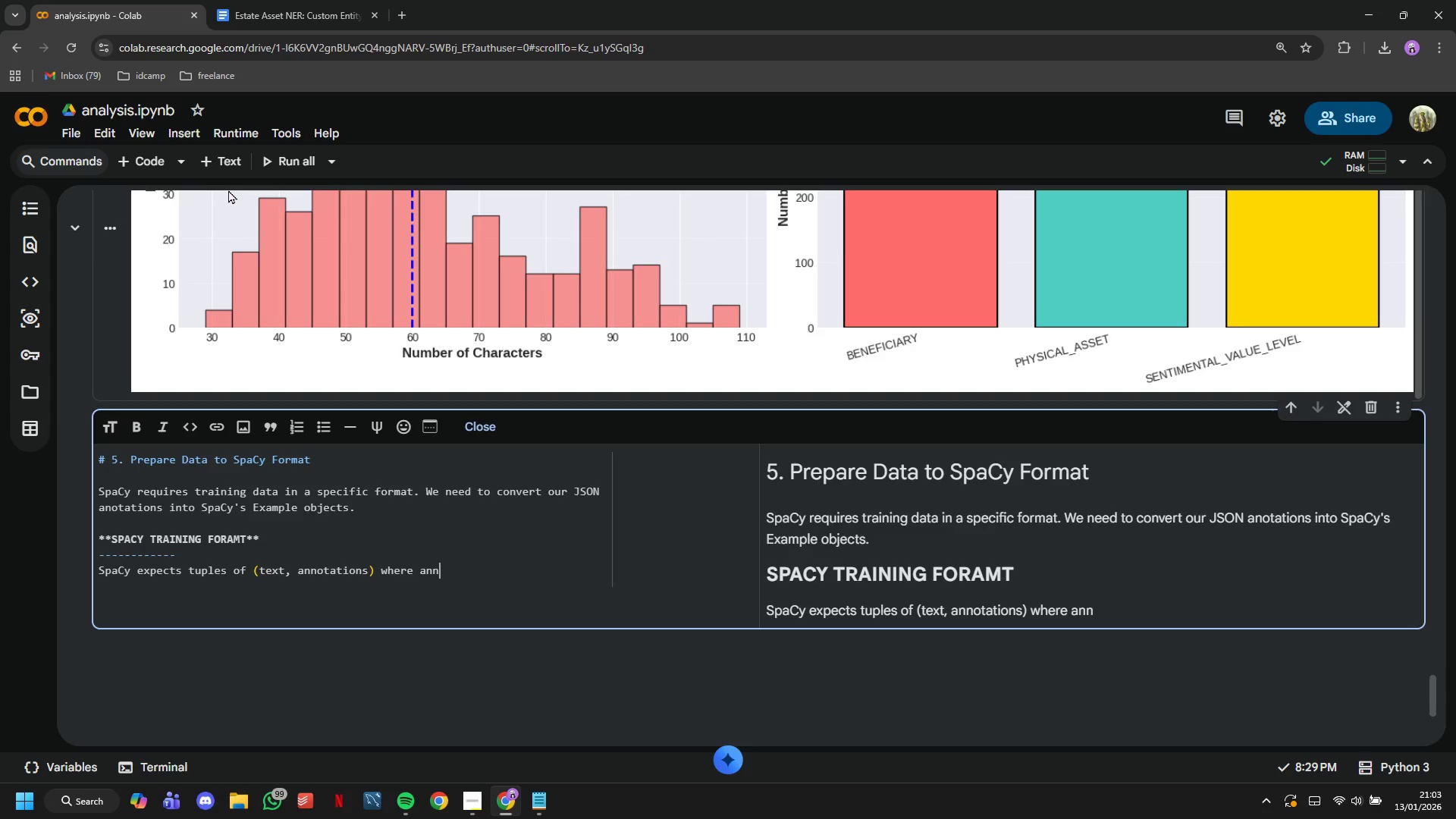 
type(otations)
 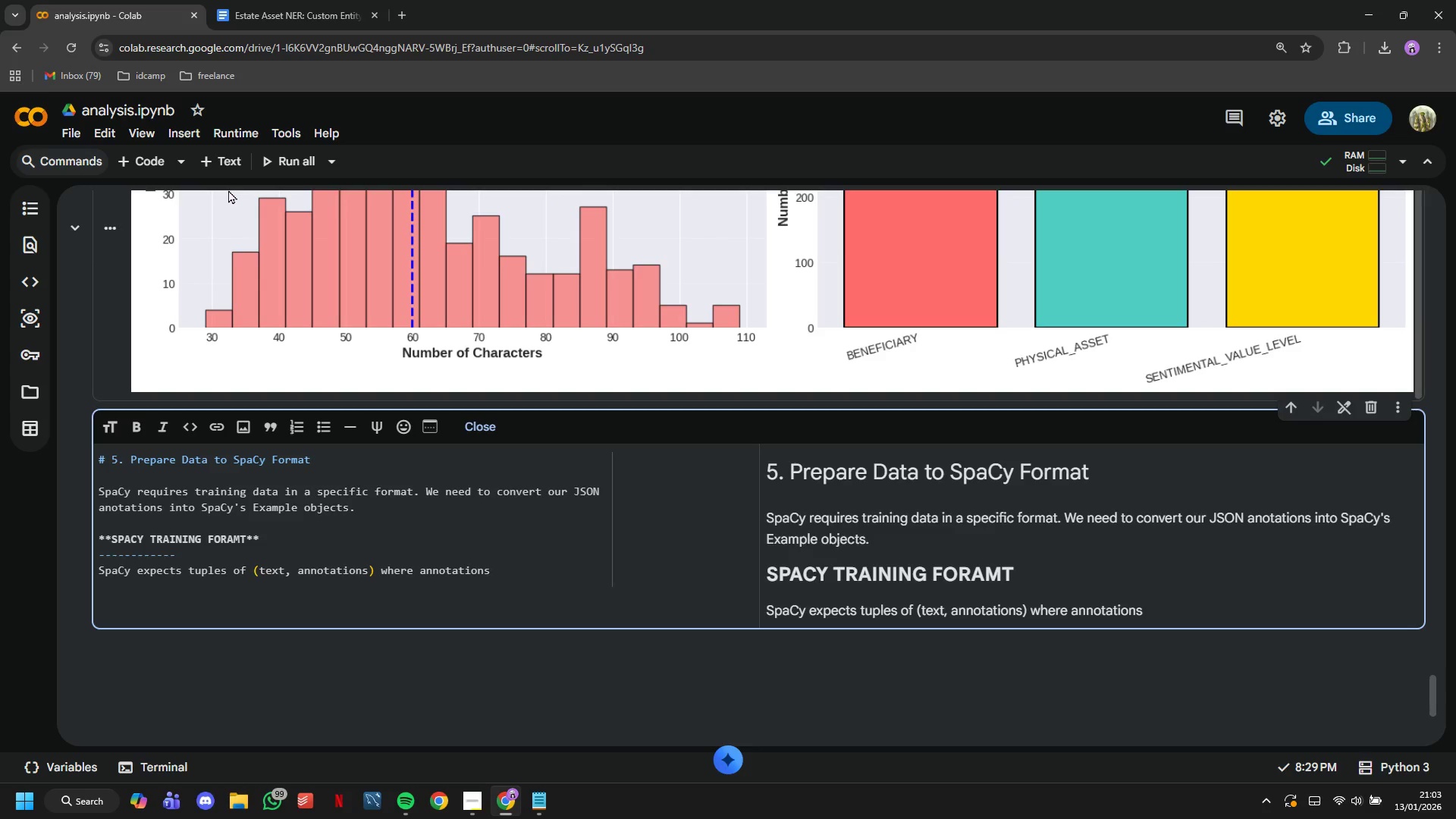 
wait(14.39)
 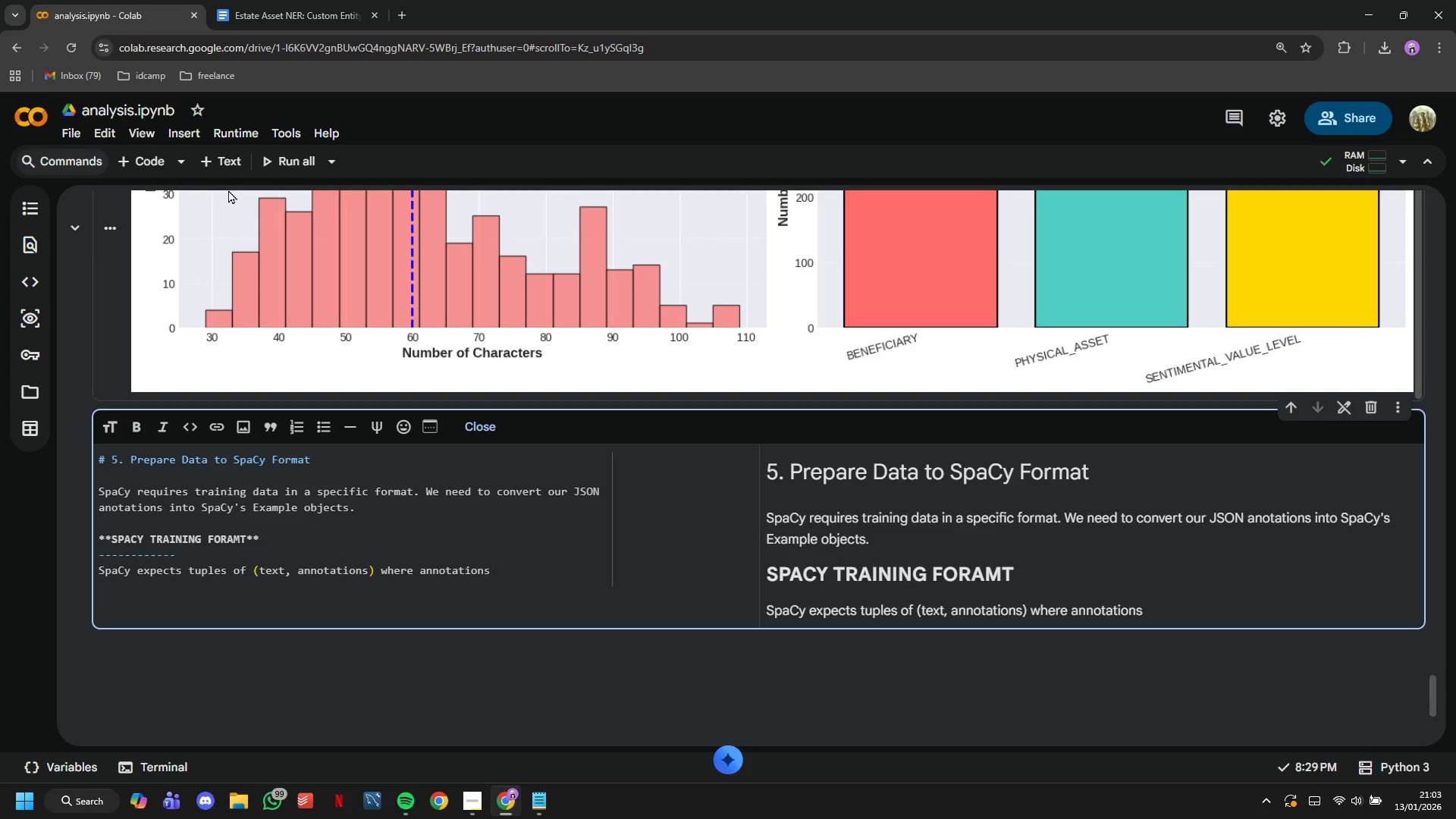 
type( include:)
 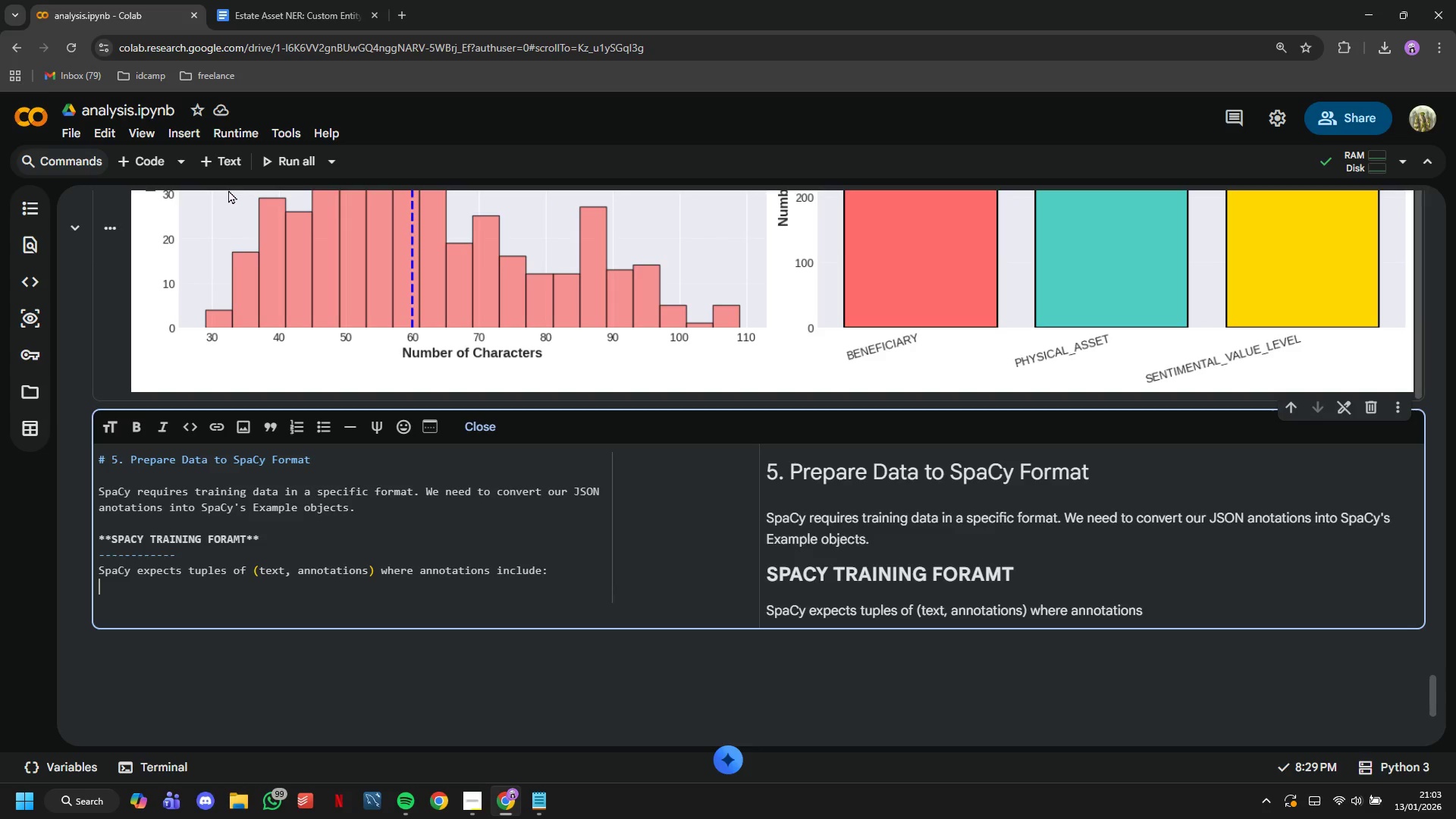 
 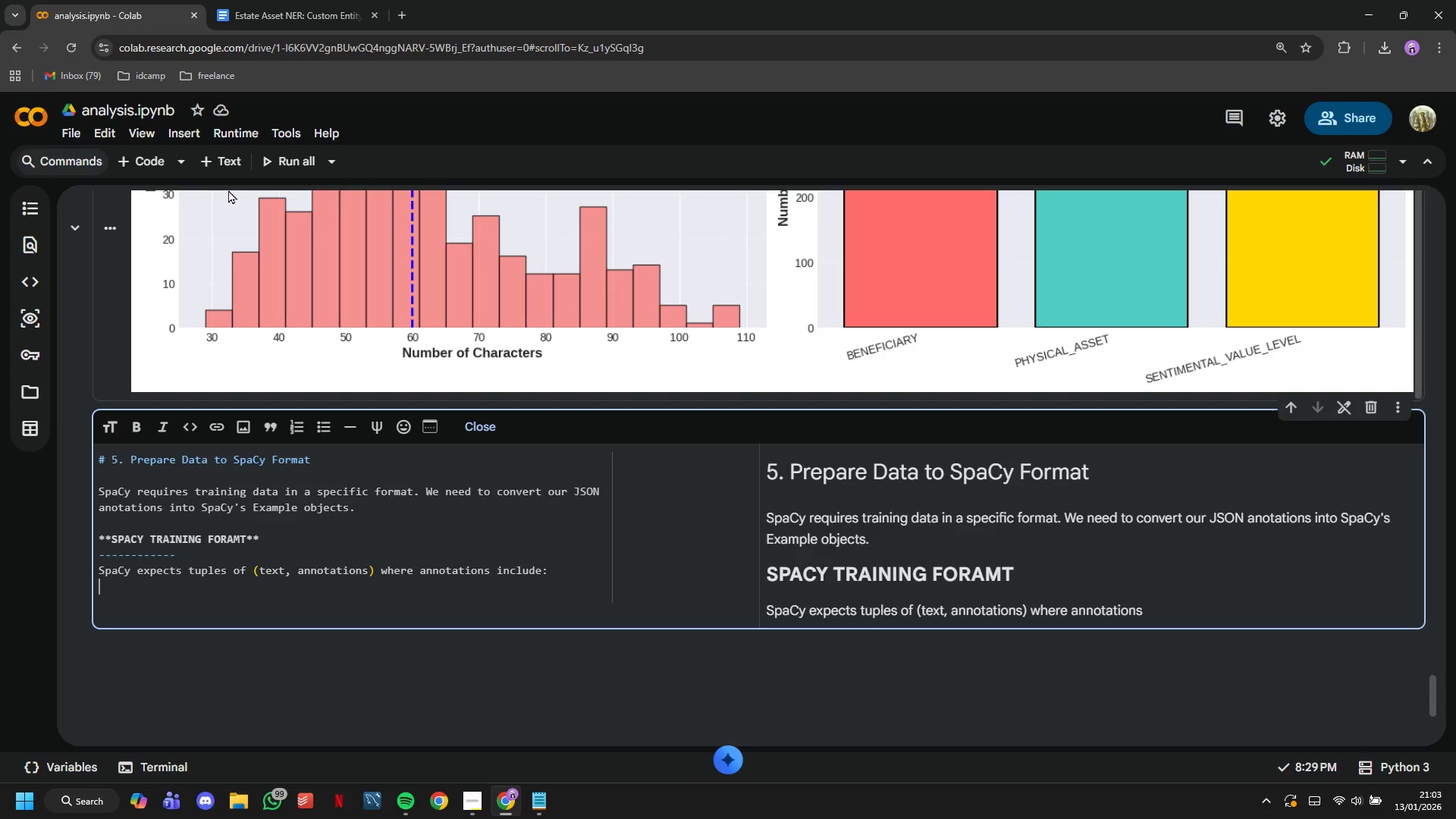 
key(Enter)
 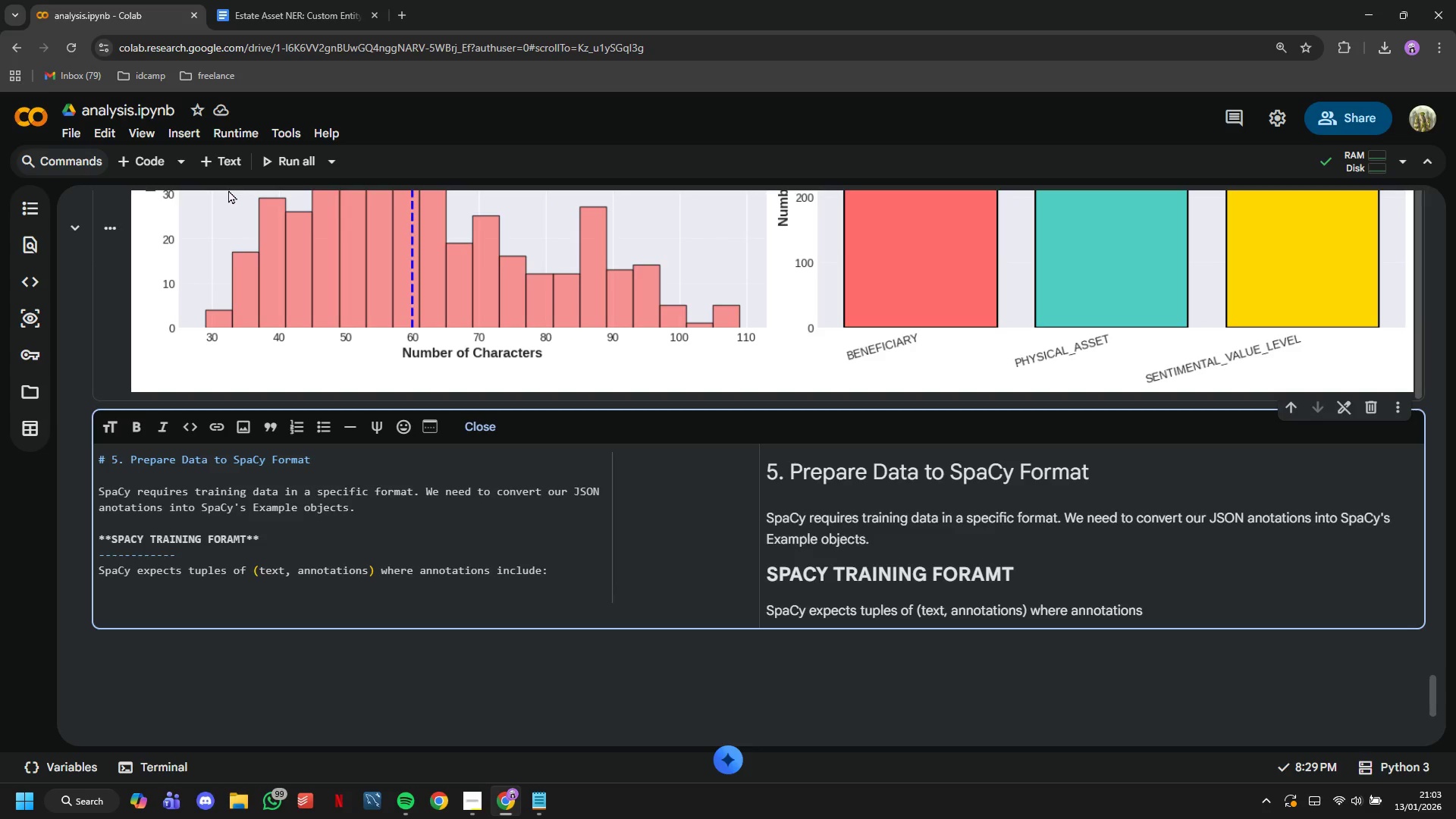 
type(- entities: )
 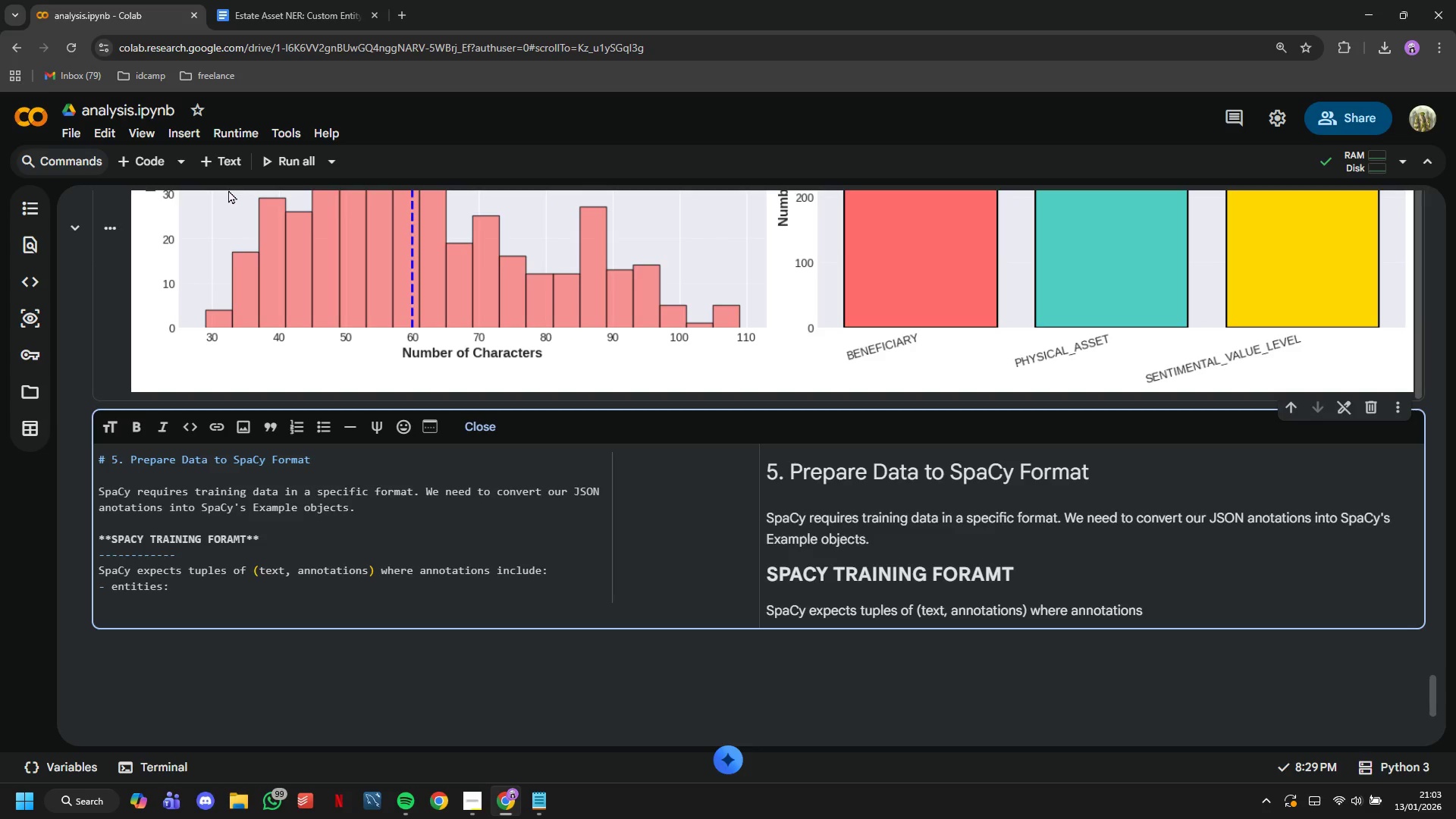 
type(list )
key(Backspace)
key(Backspace)
key(Backspace)
key(Backspace)
type(List of (start, end, label) y)
key(Backspace)
type(tuples)
 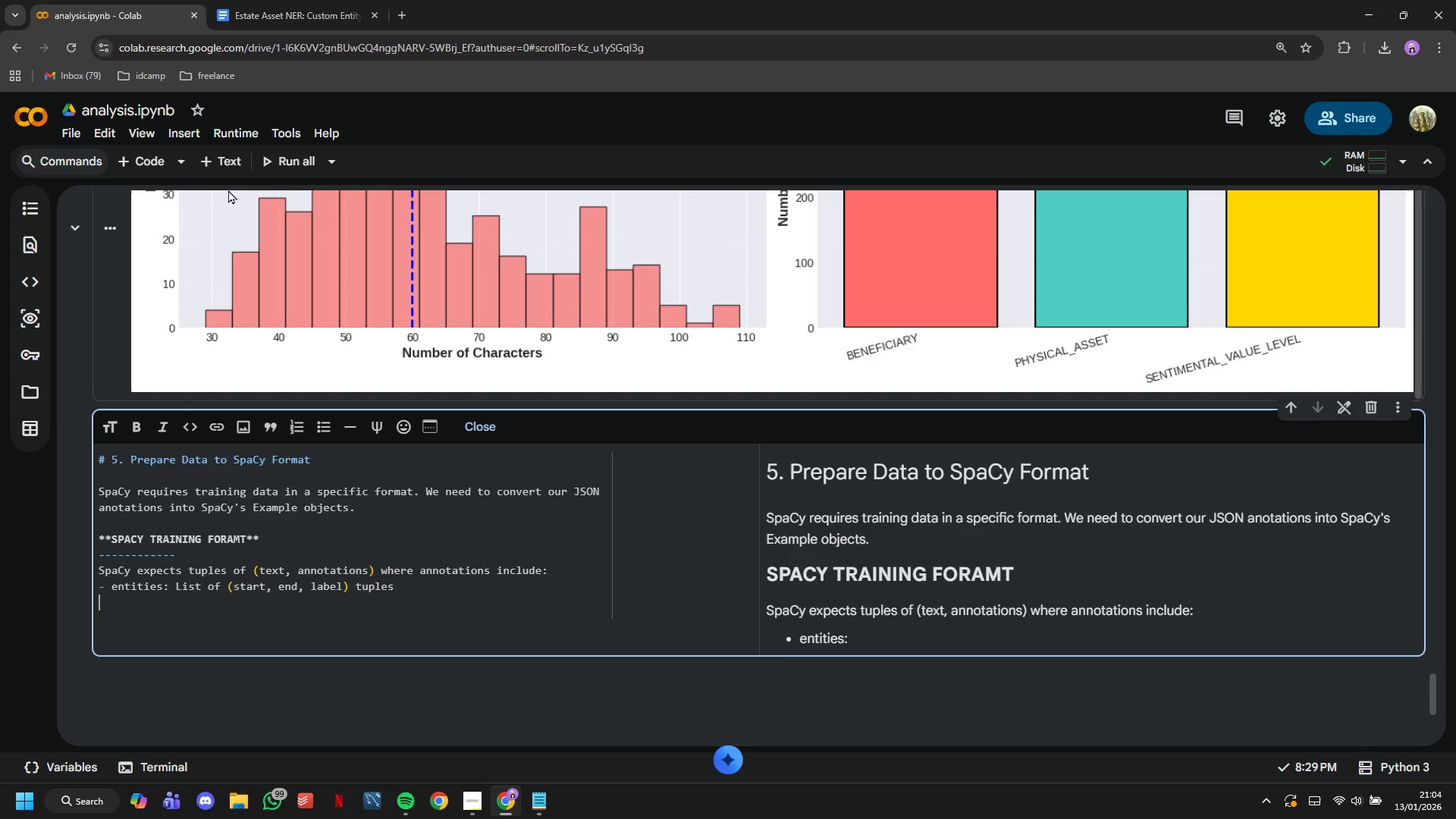 
 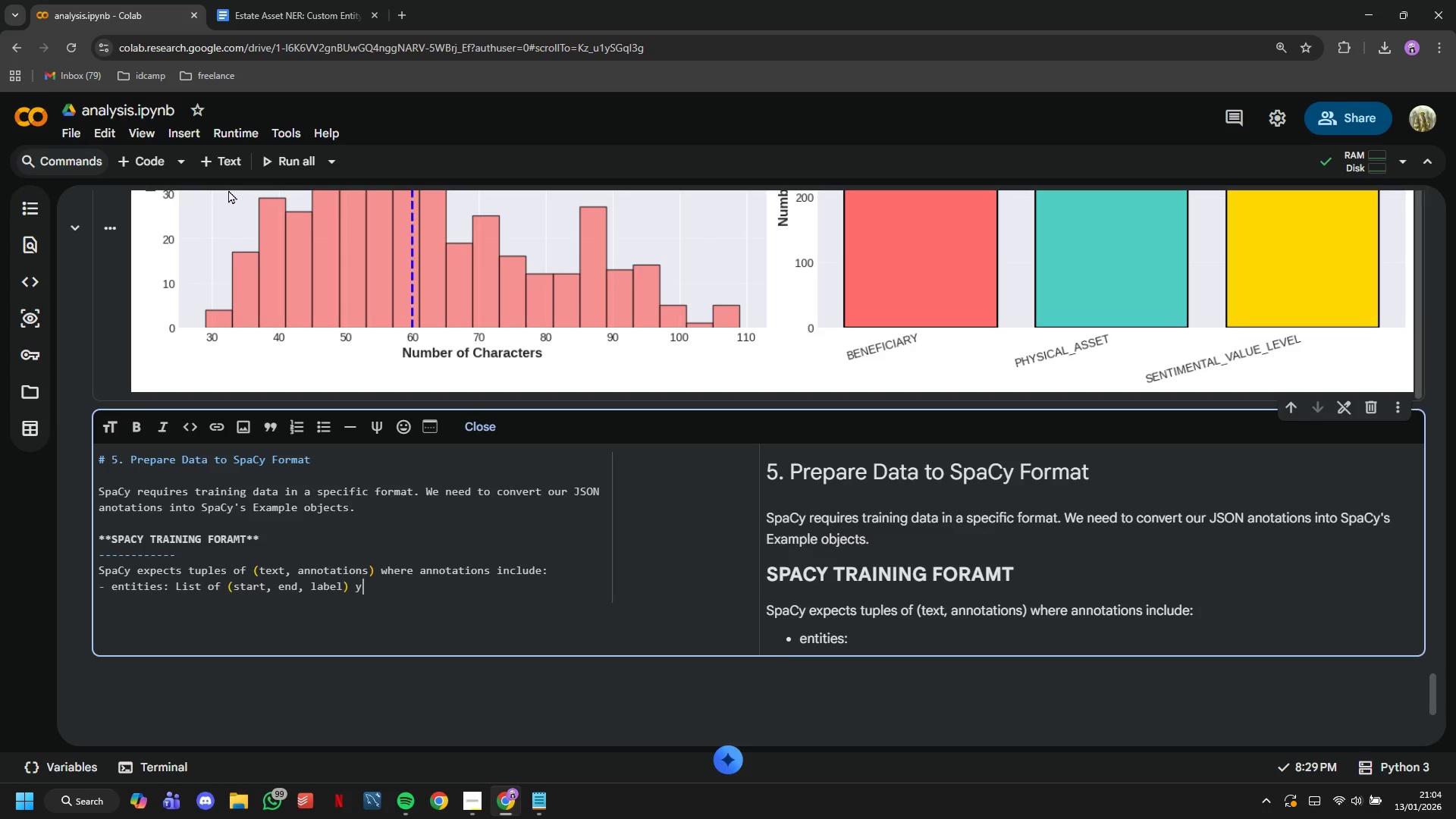 
key(Enter)
 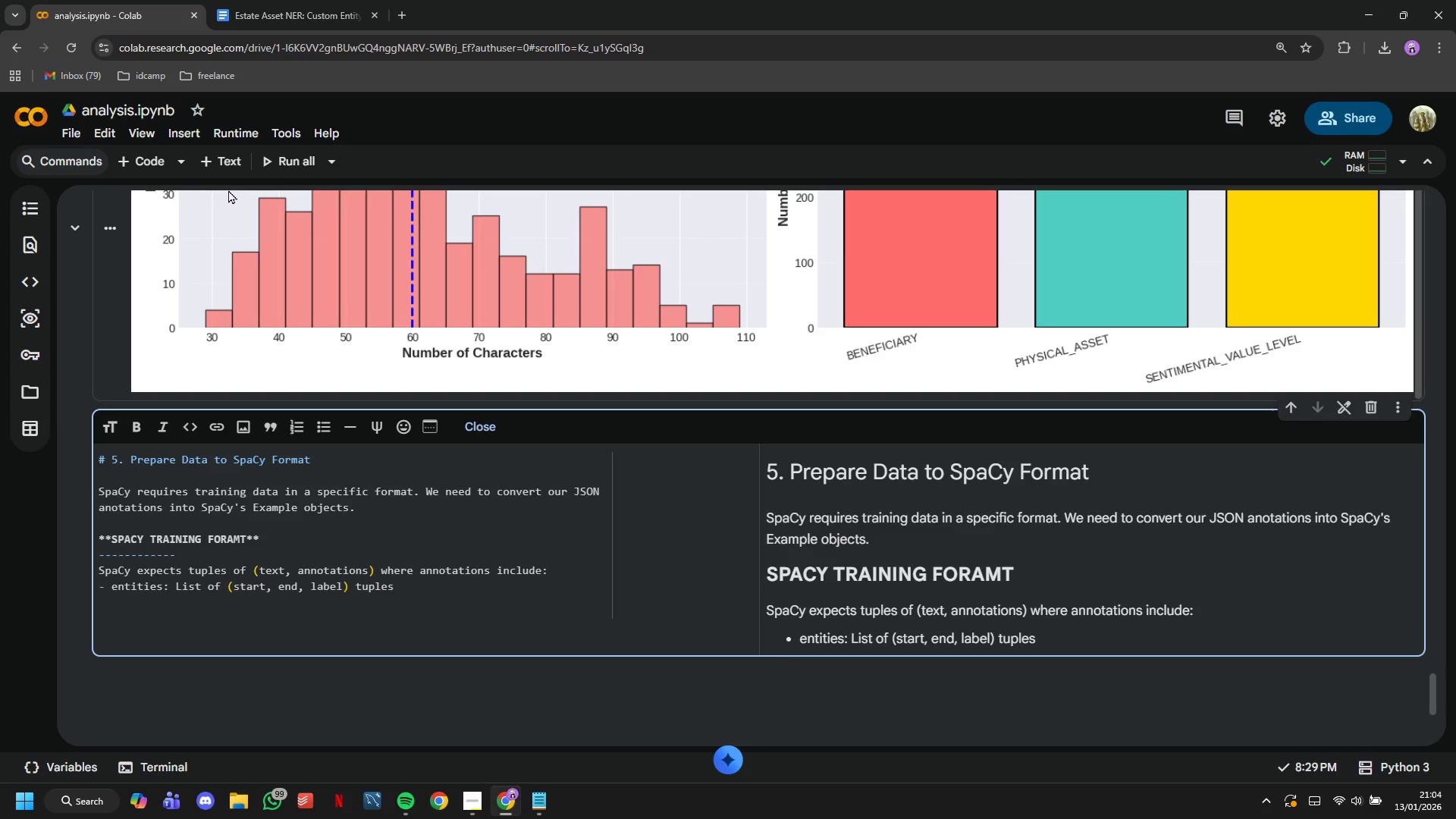 
type(- Both character positions must be exact)
 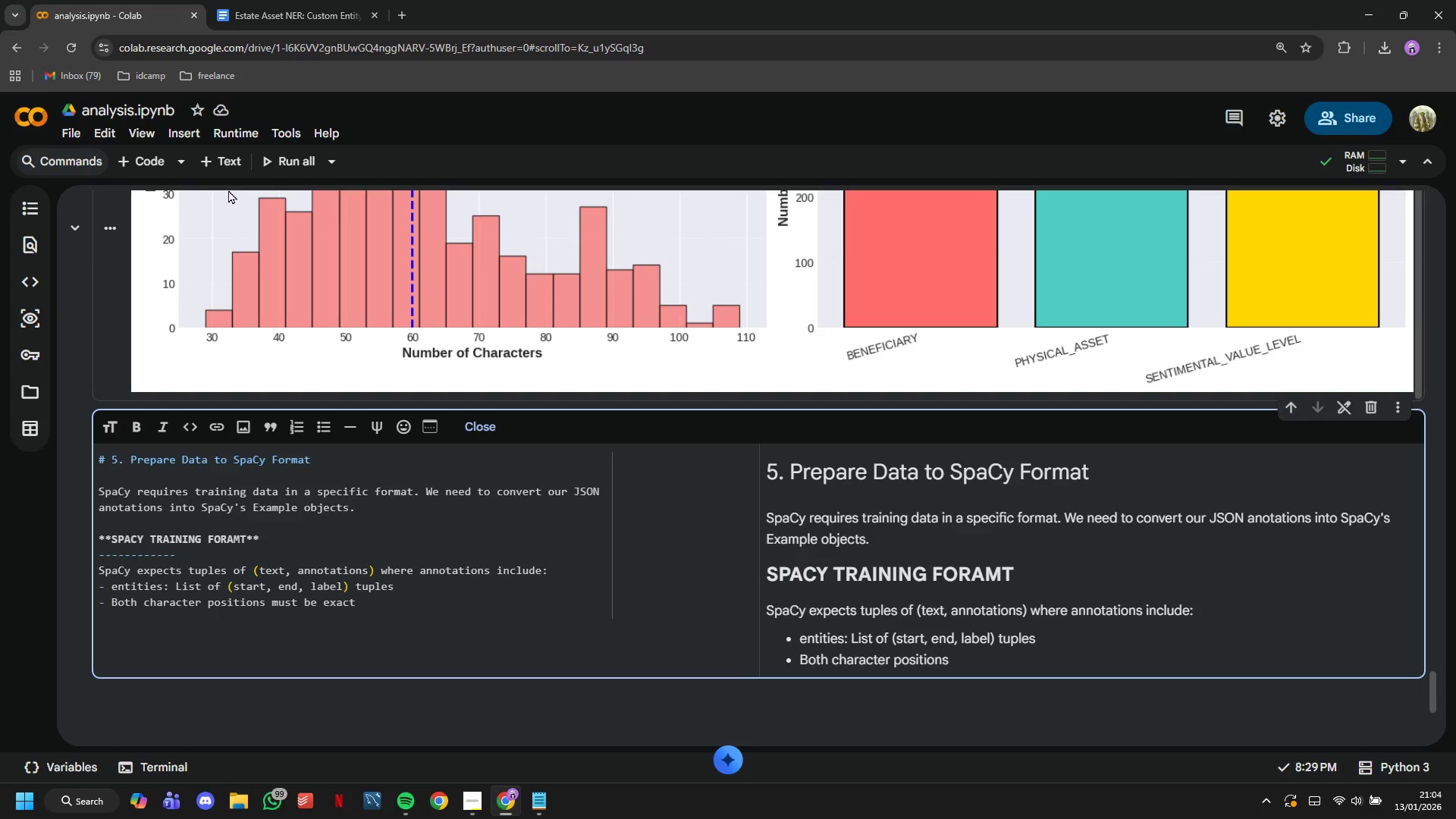 
key(Enter)
 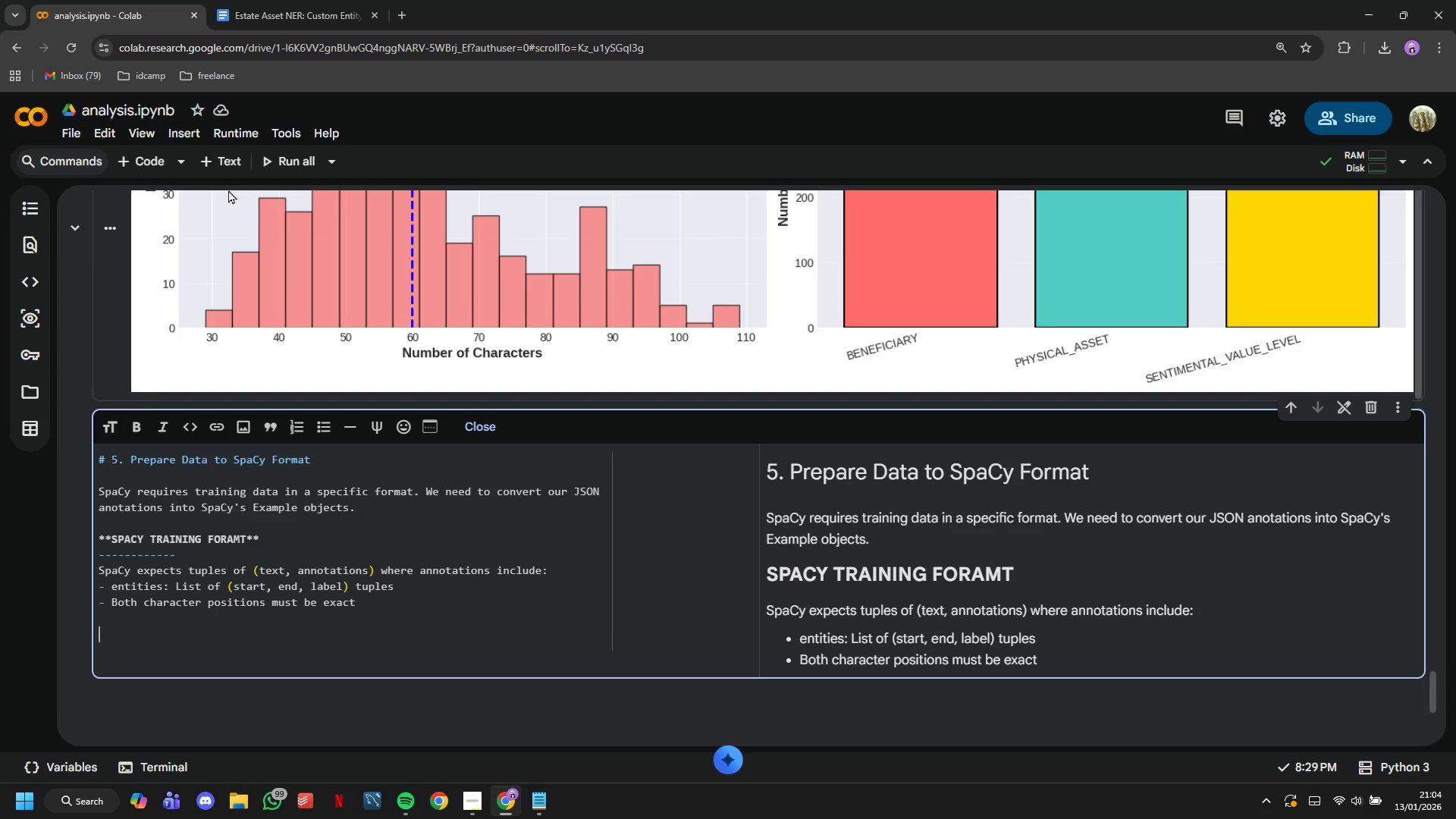 
key(Enter)
 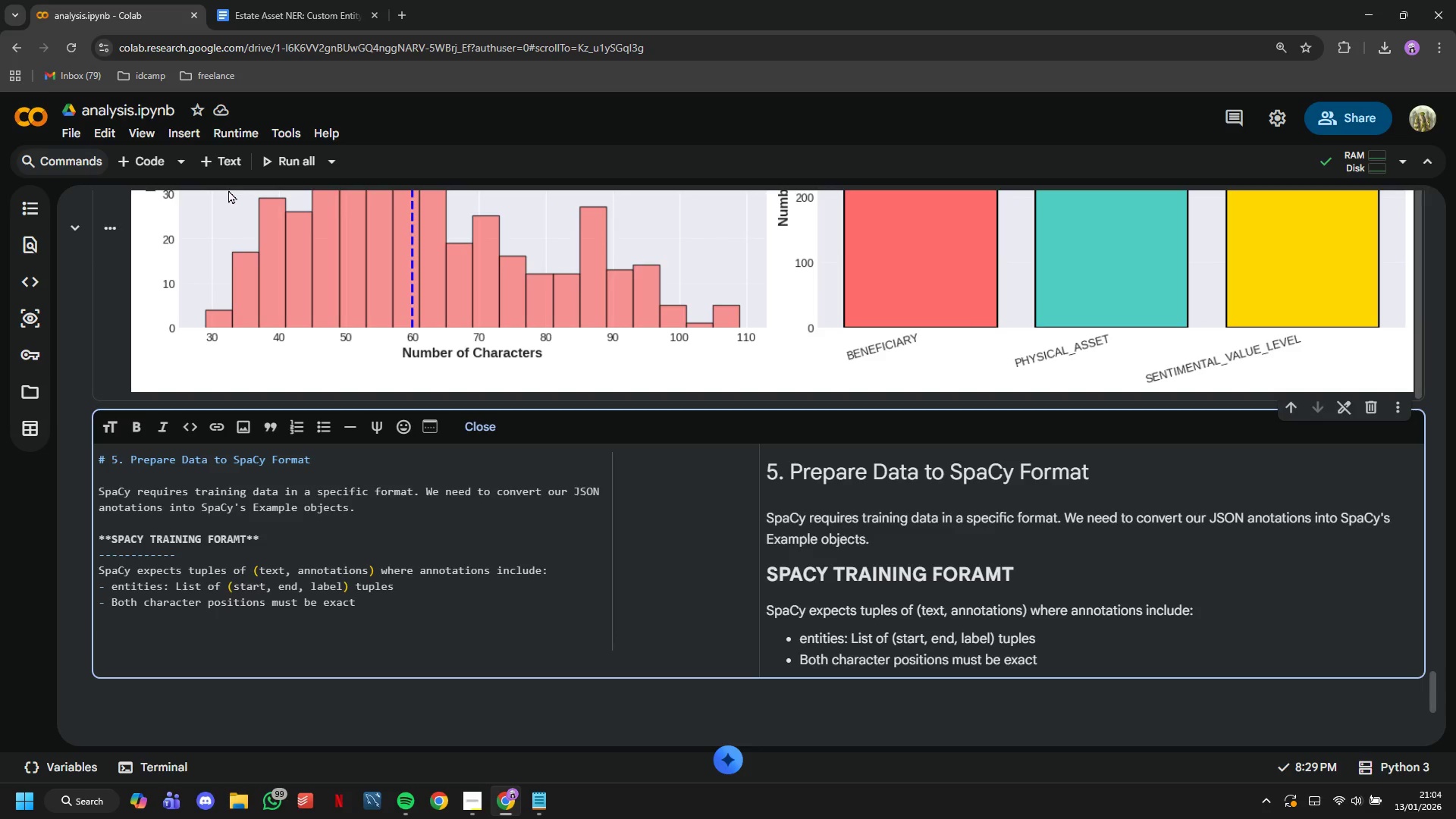 
type(****)
 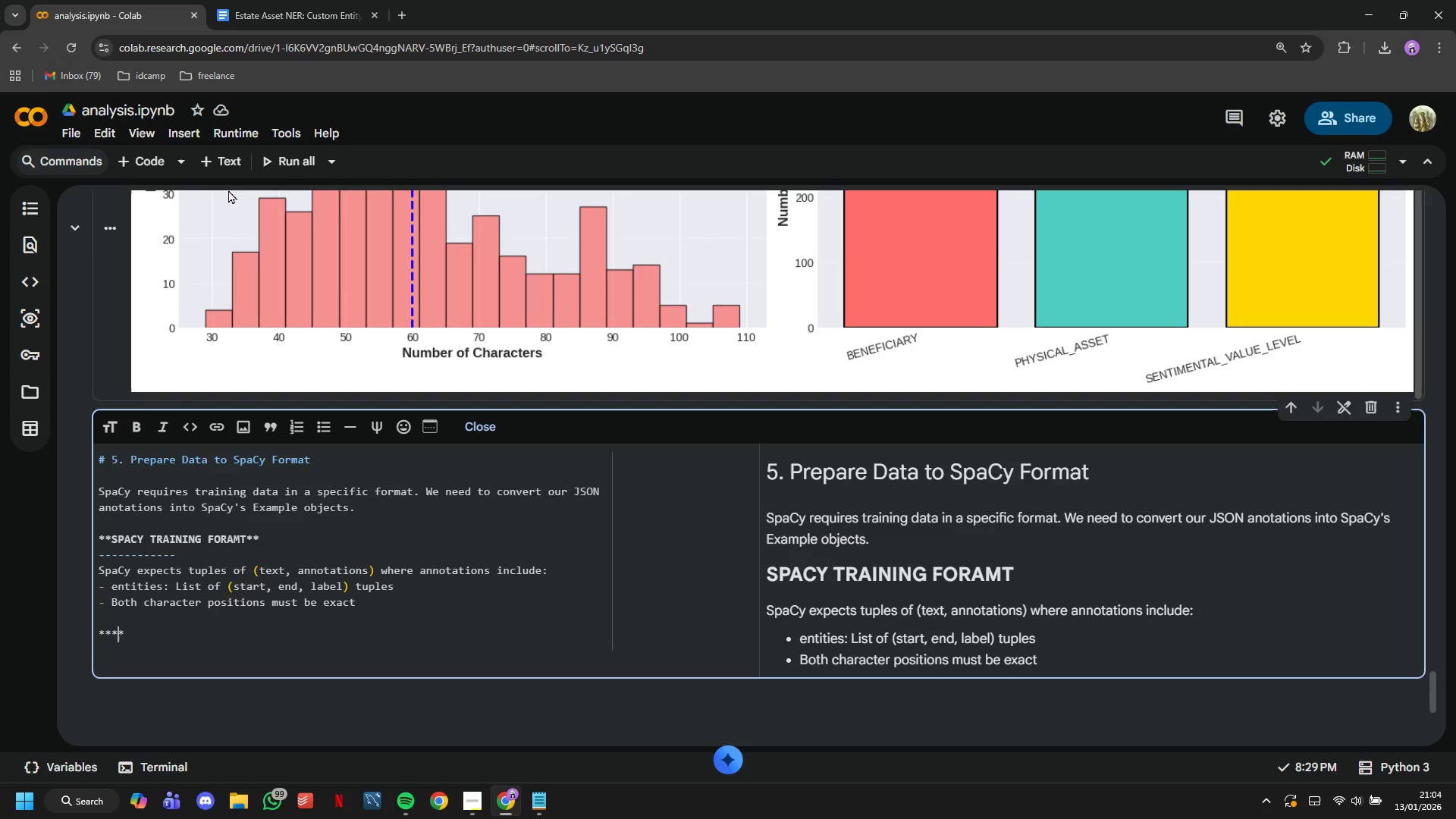 
key(ArrowLeft)
 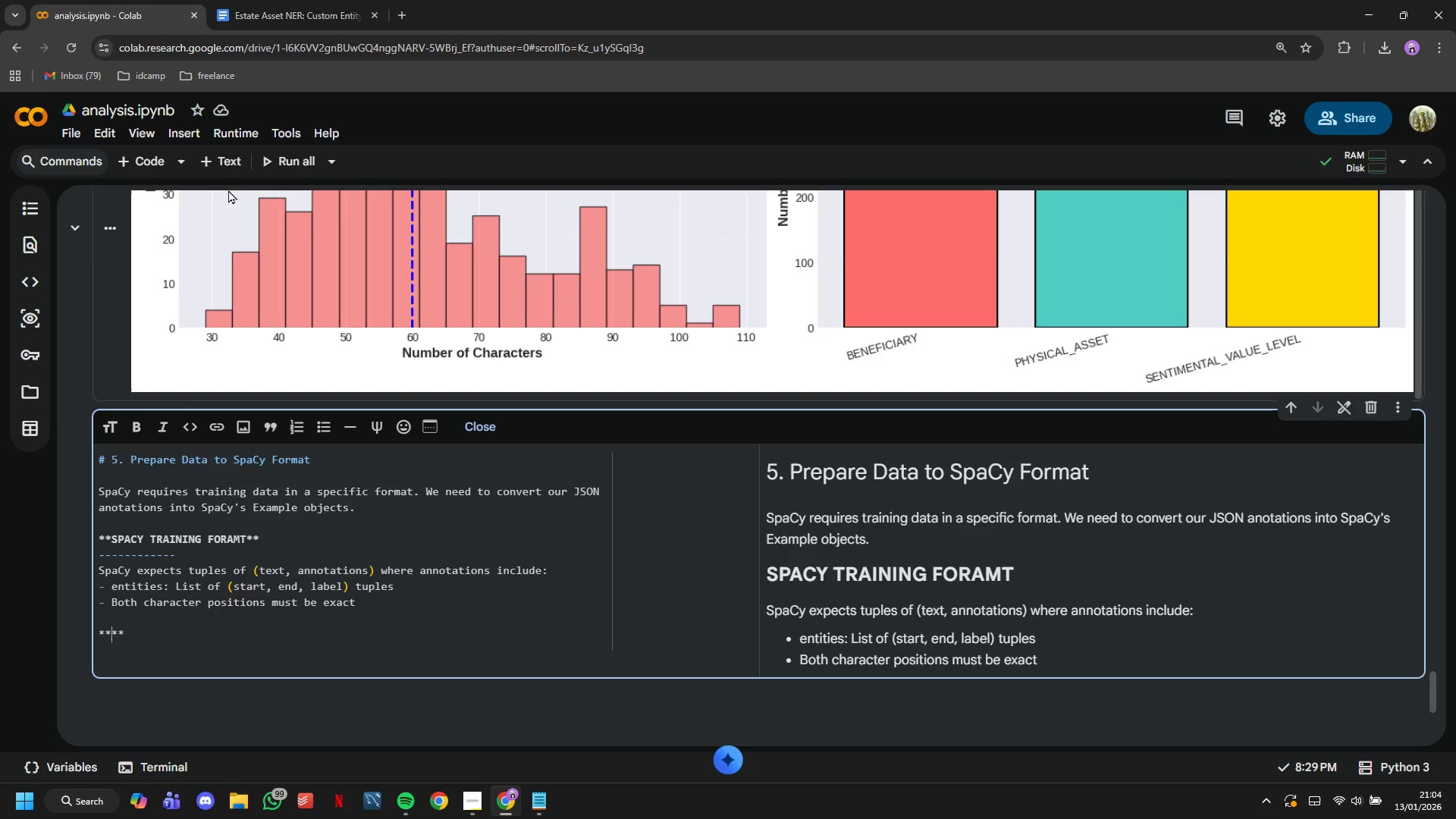 
key(ArrowLeft)
 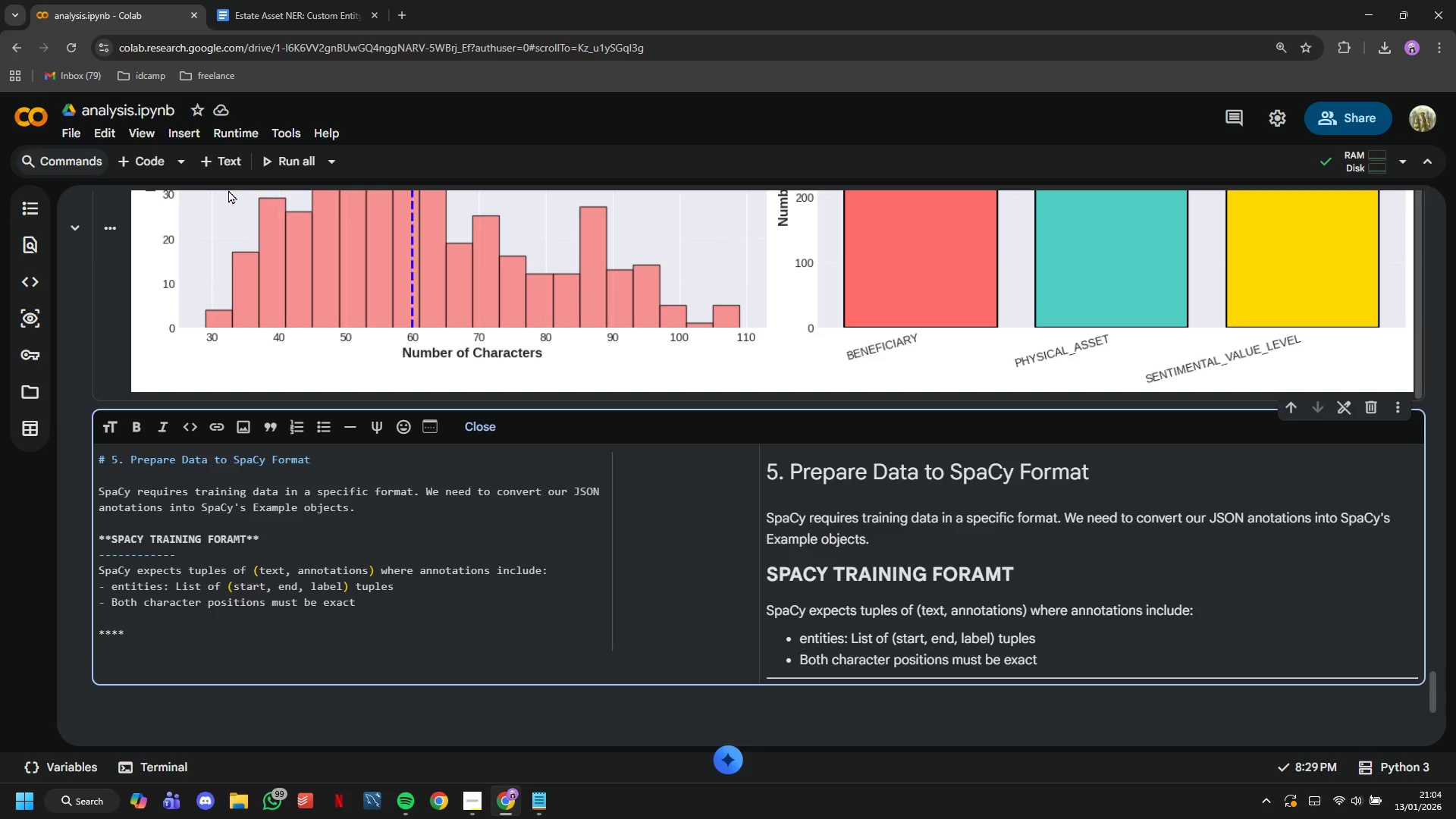 
type(DATA SPLITTING)
 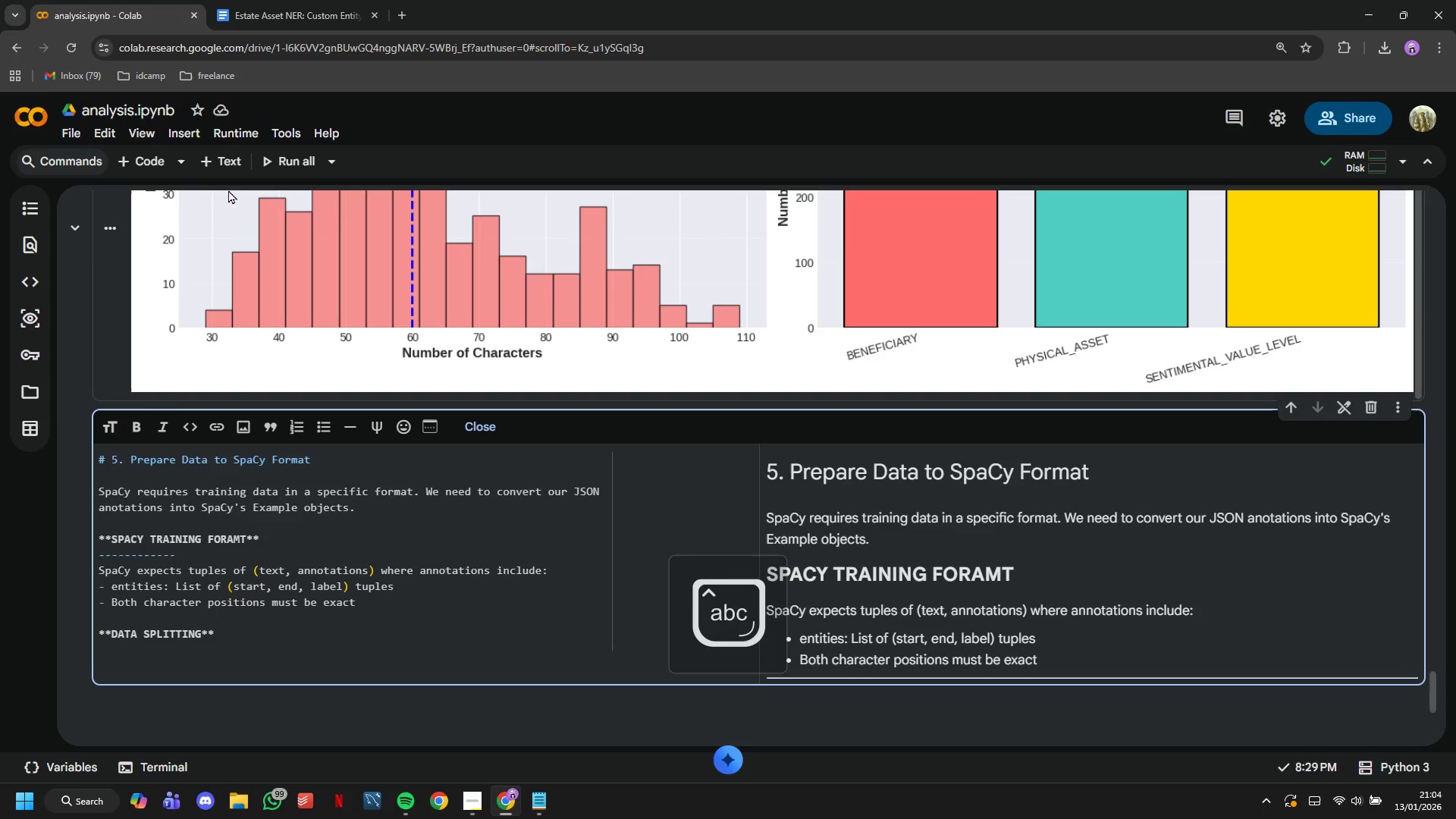 
key(ArrowDown)
 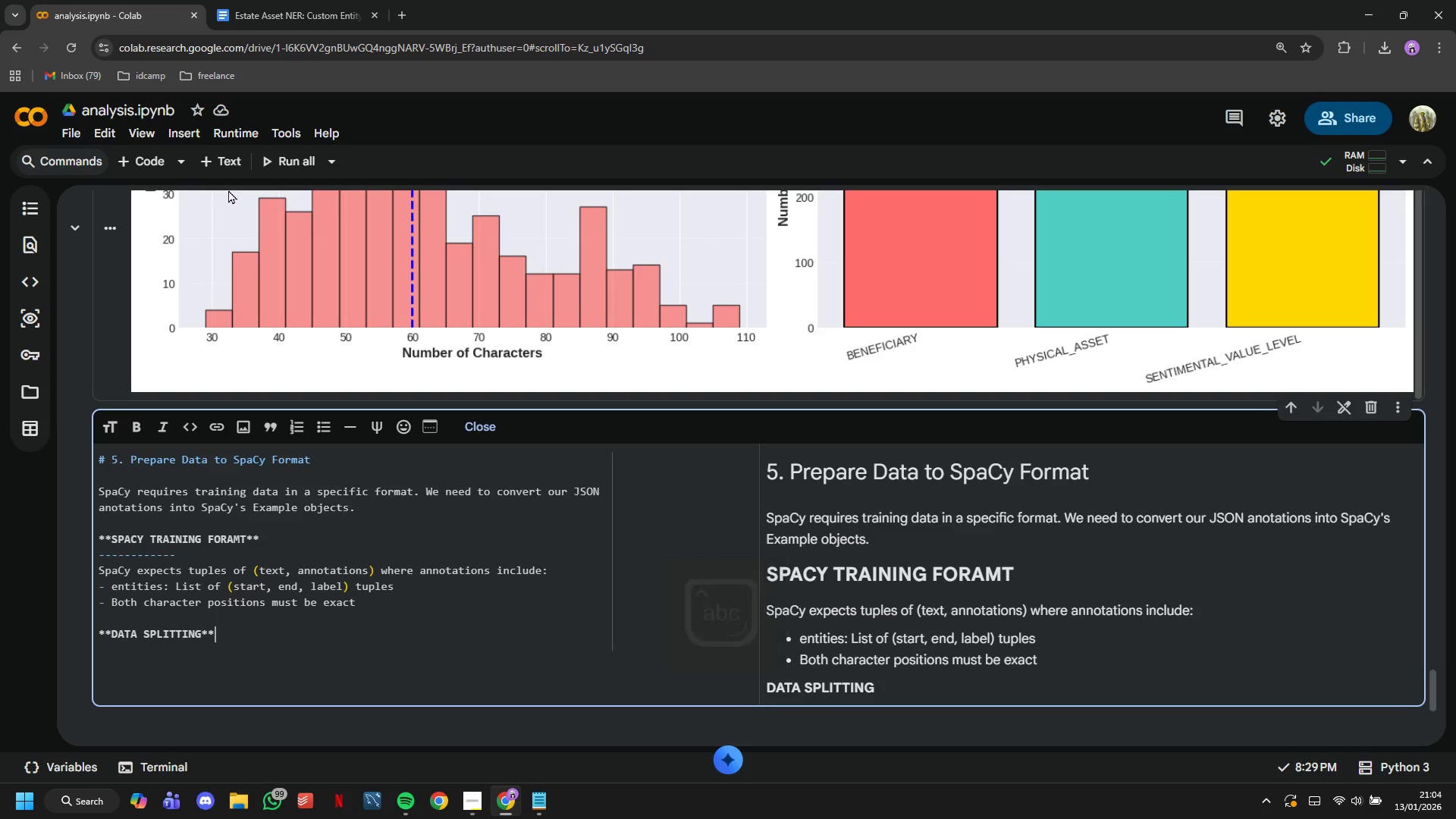 
key(Enter)
 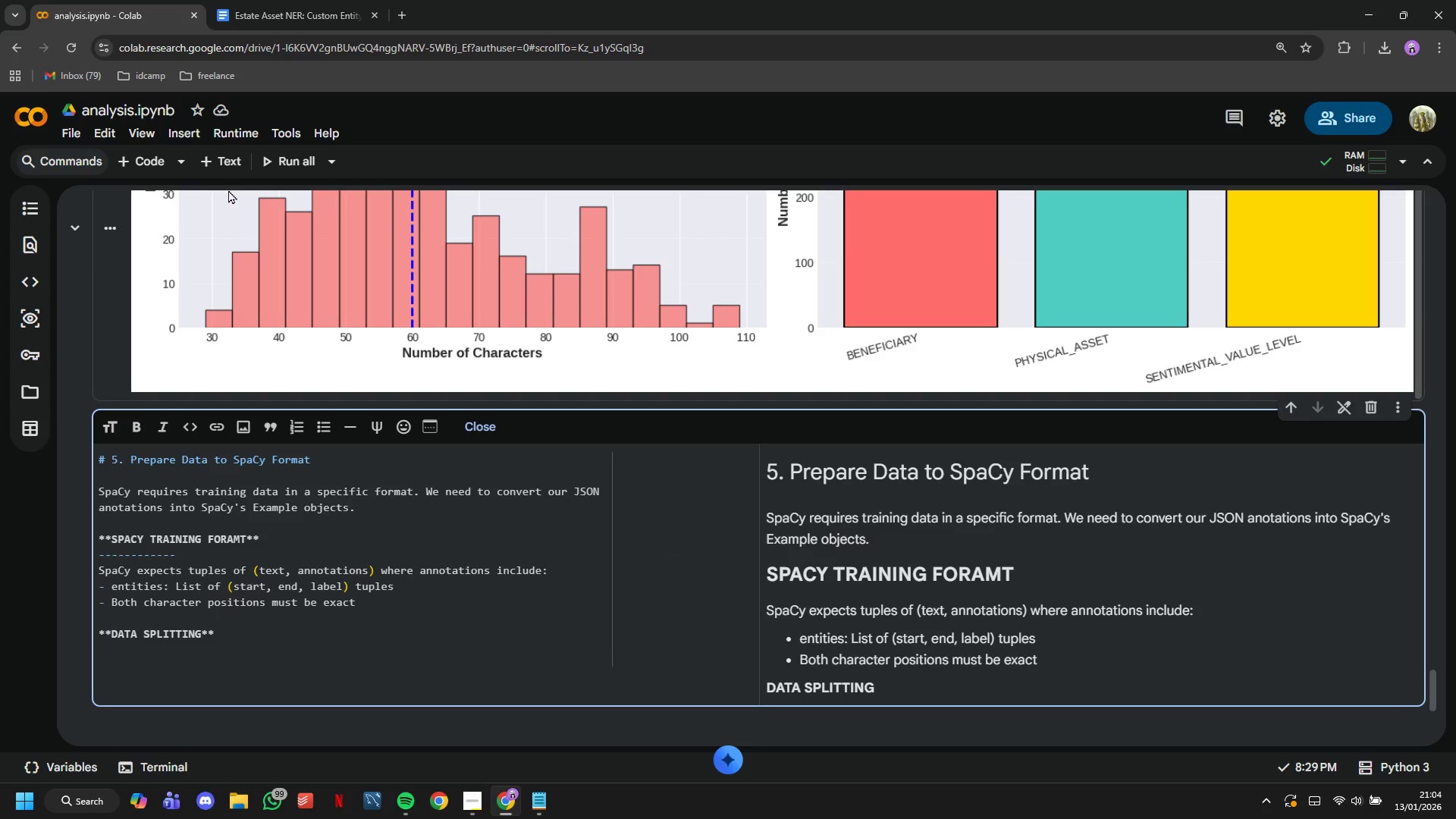 
hold_key(key=Minus, duration=0.83)
 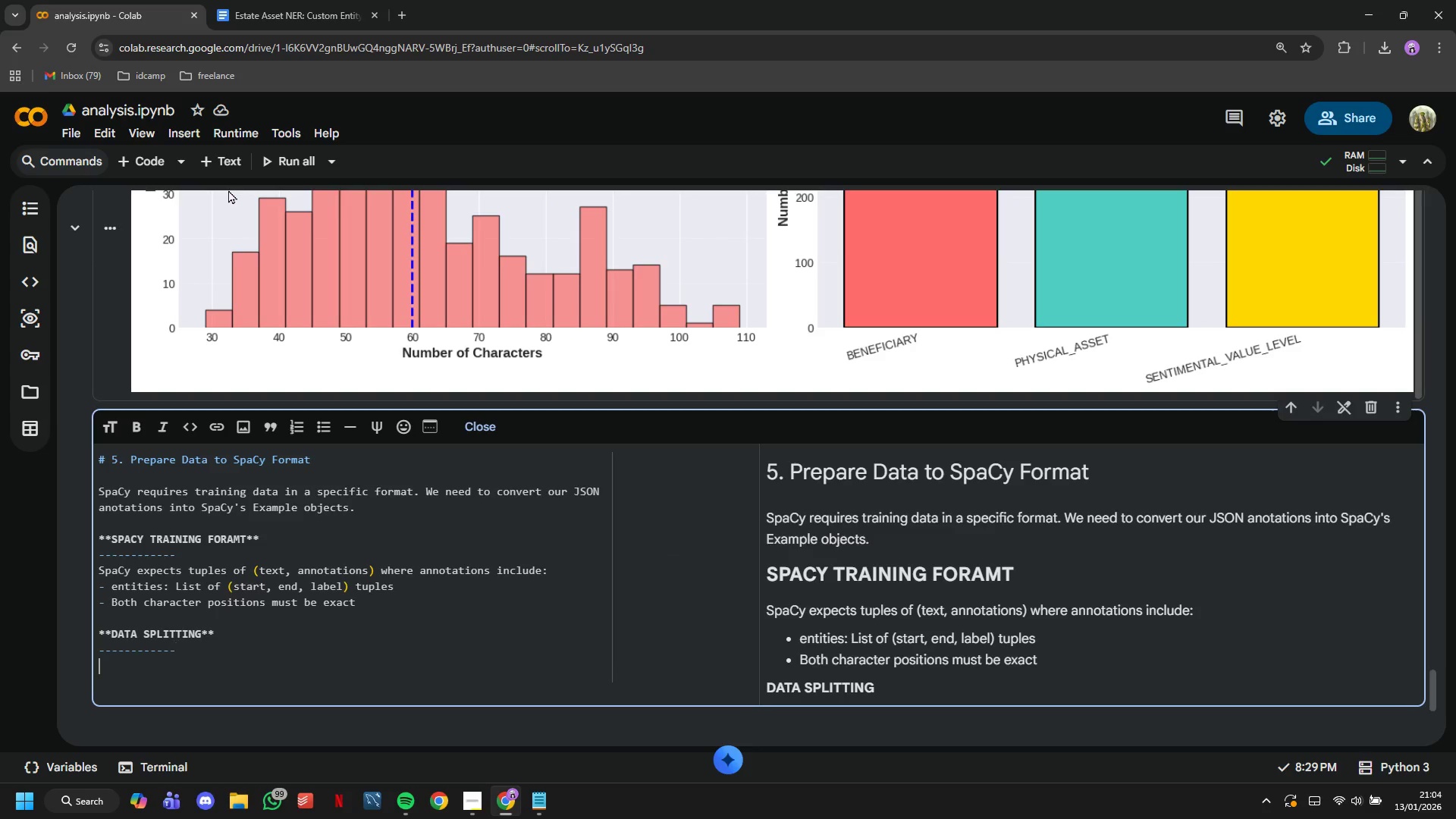 
key(Enter)
 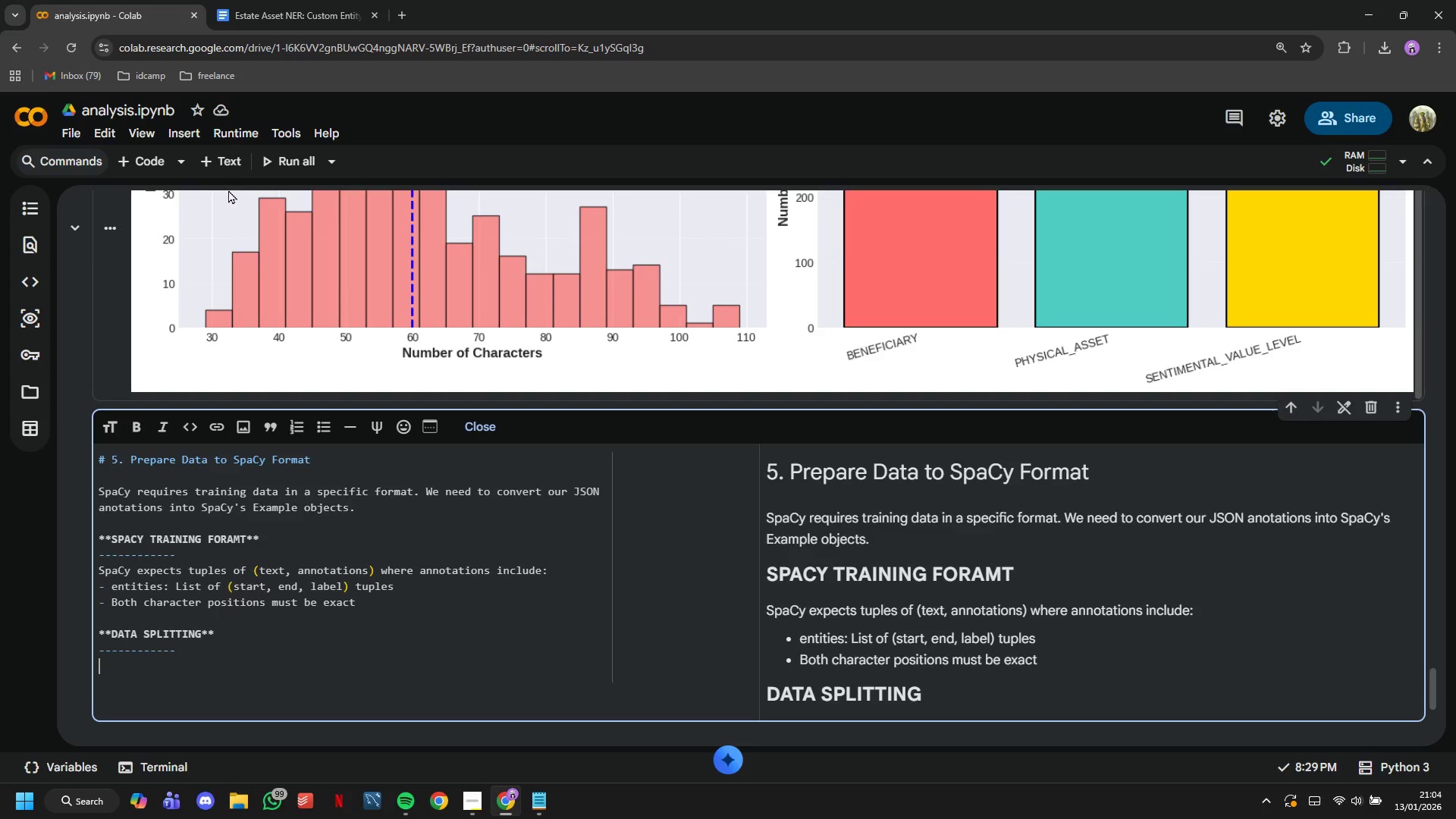 
type(We'll split our data into:)
 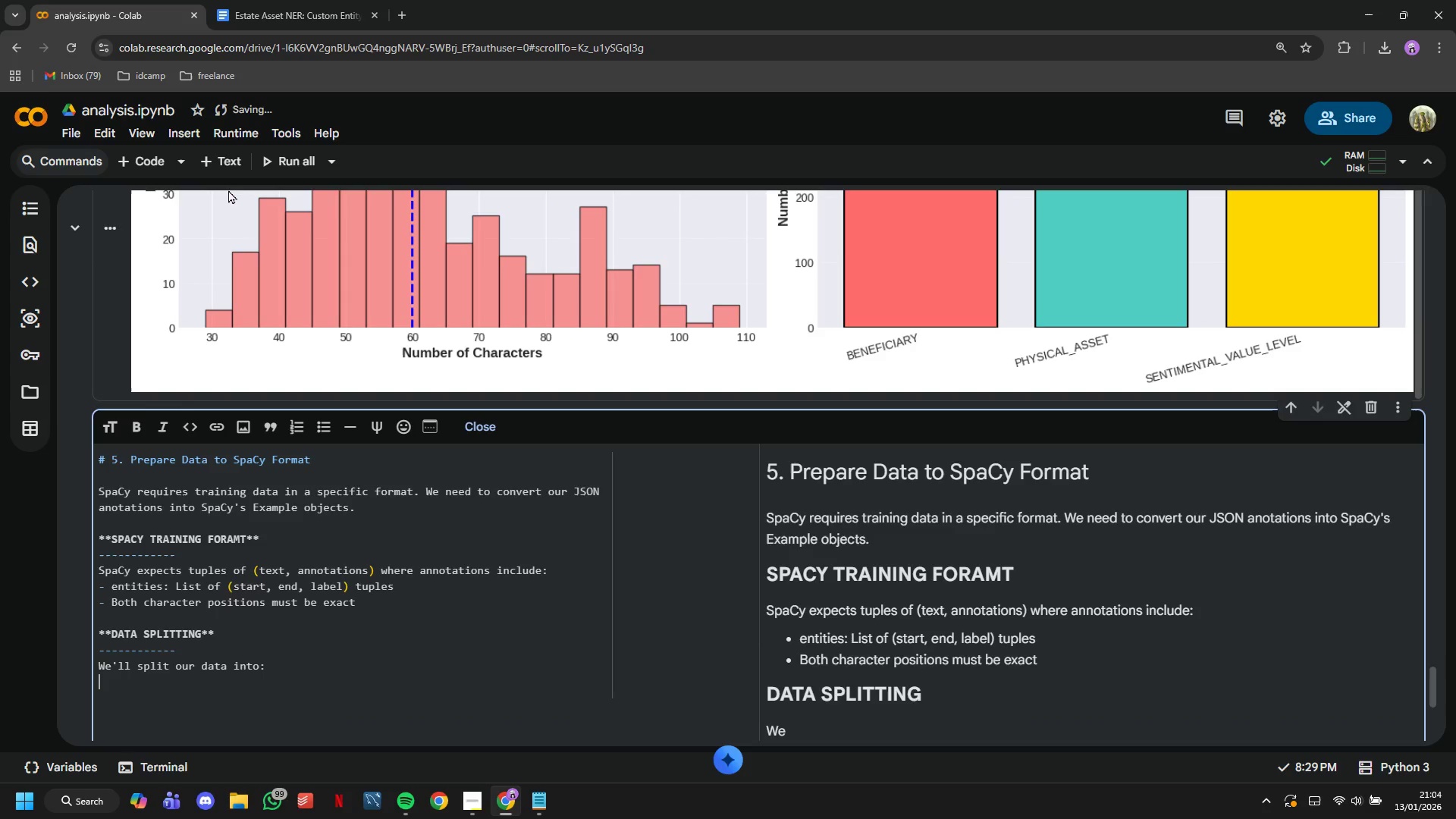 
key(Enter)
 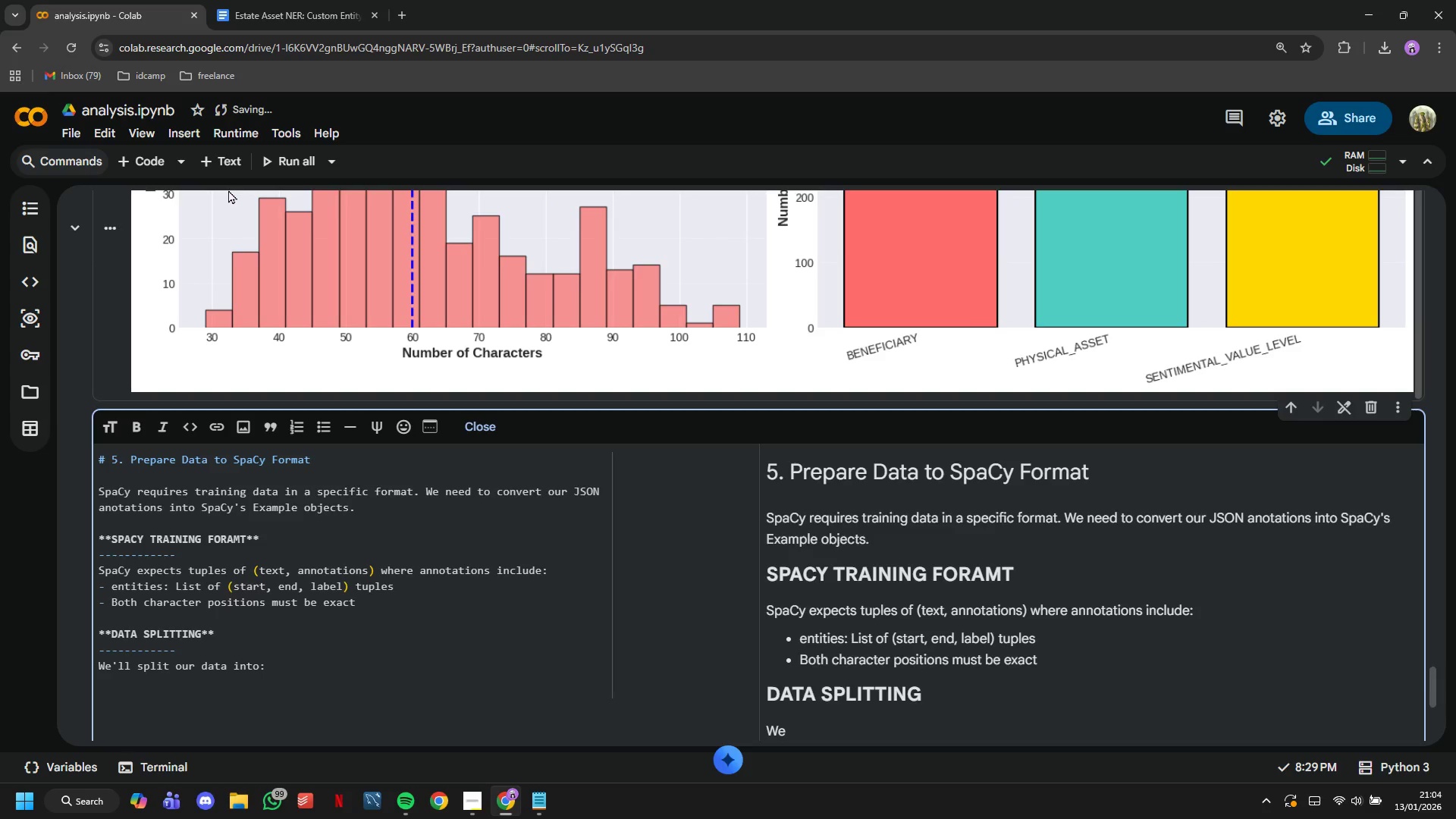 
type(- Training set (80%))
 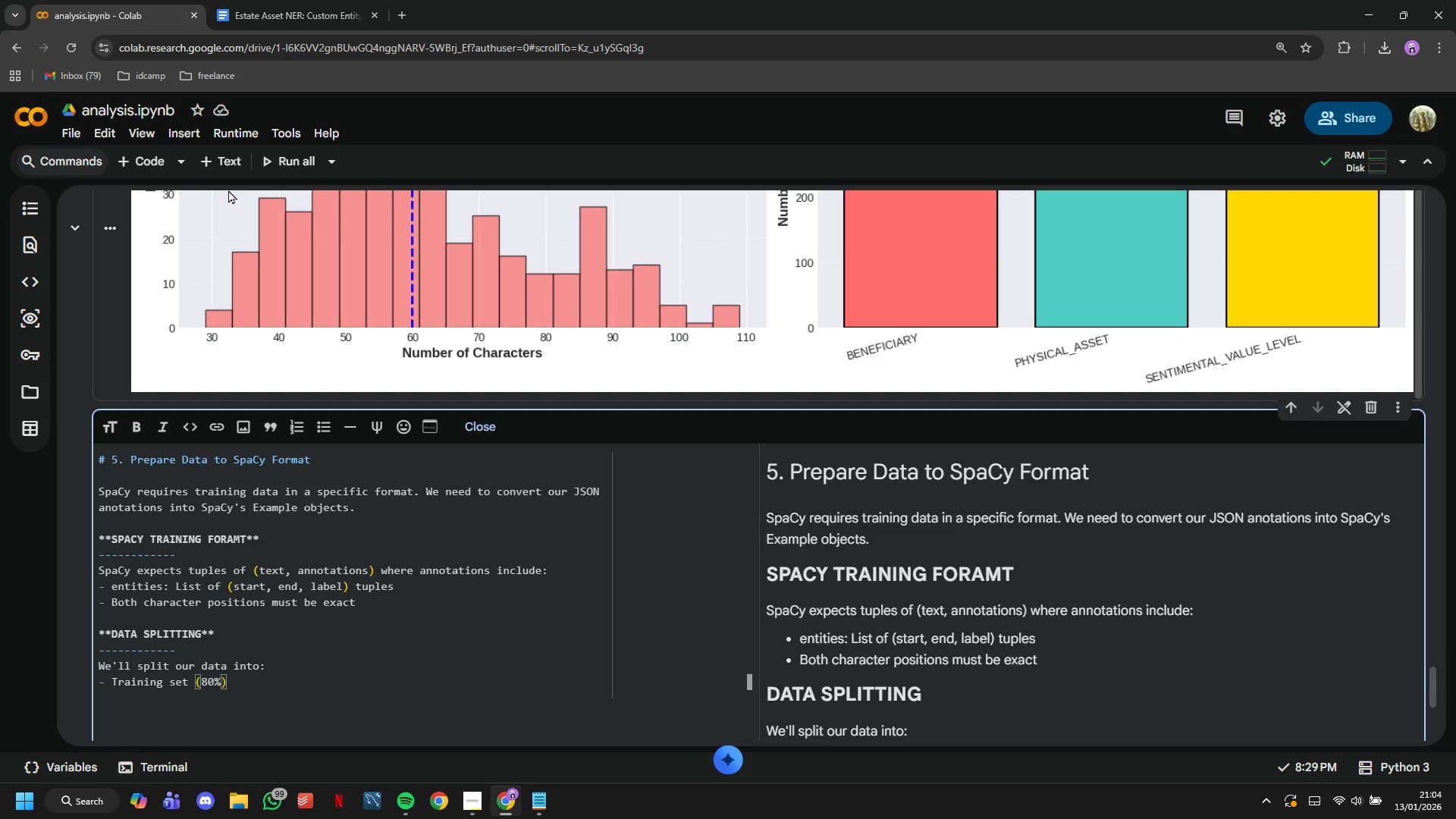 
wait(33.34)
 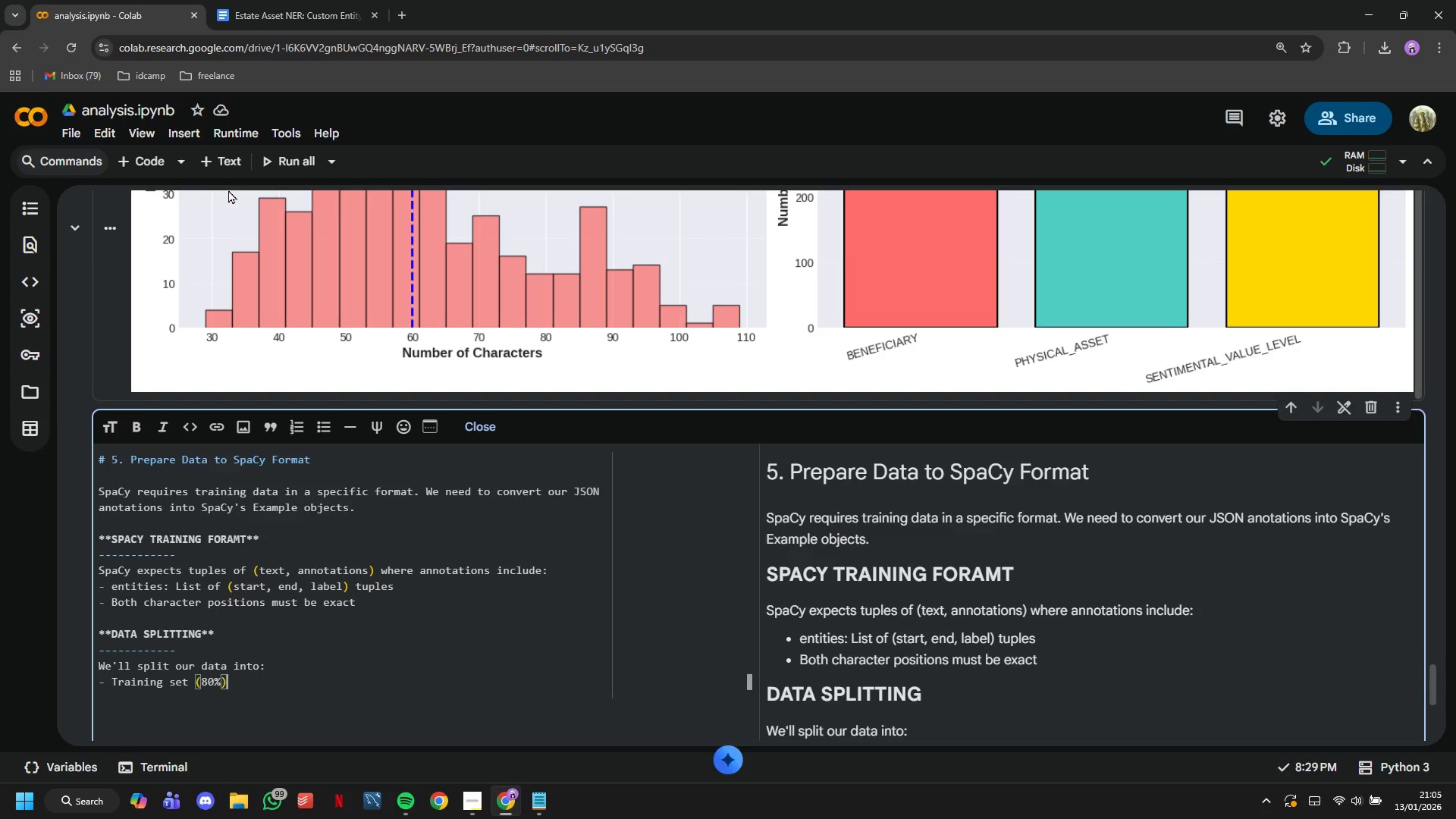 
key(ArrowRight)
 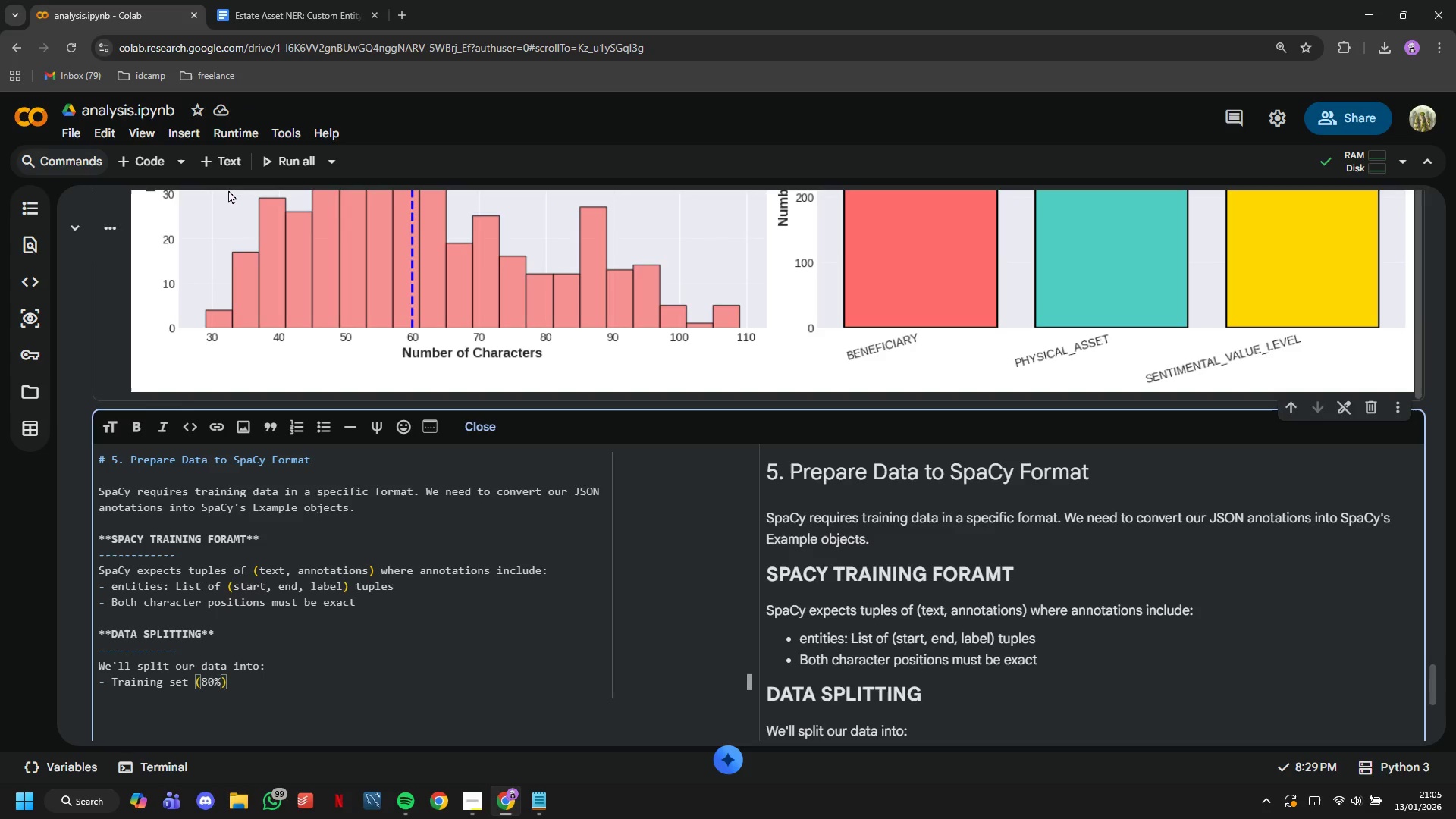 
key(Shift+Semicolon)
 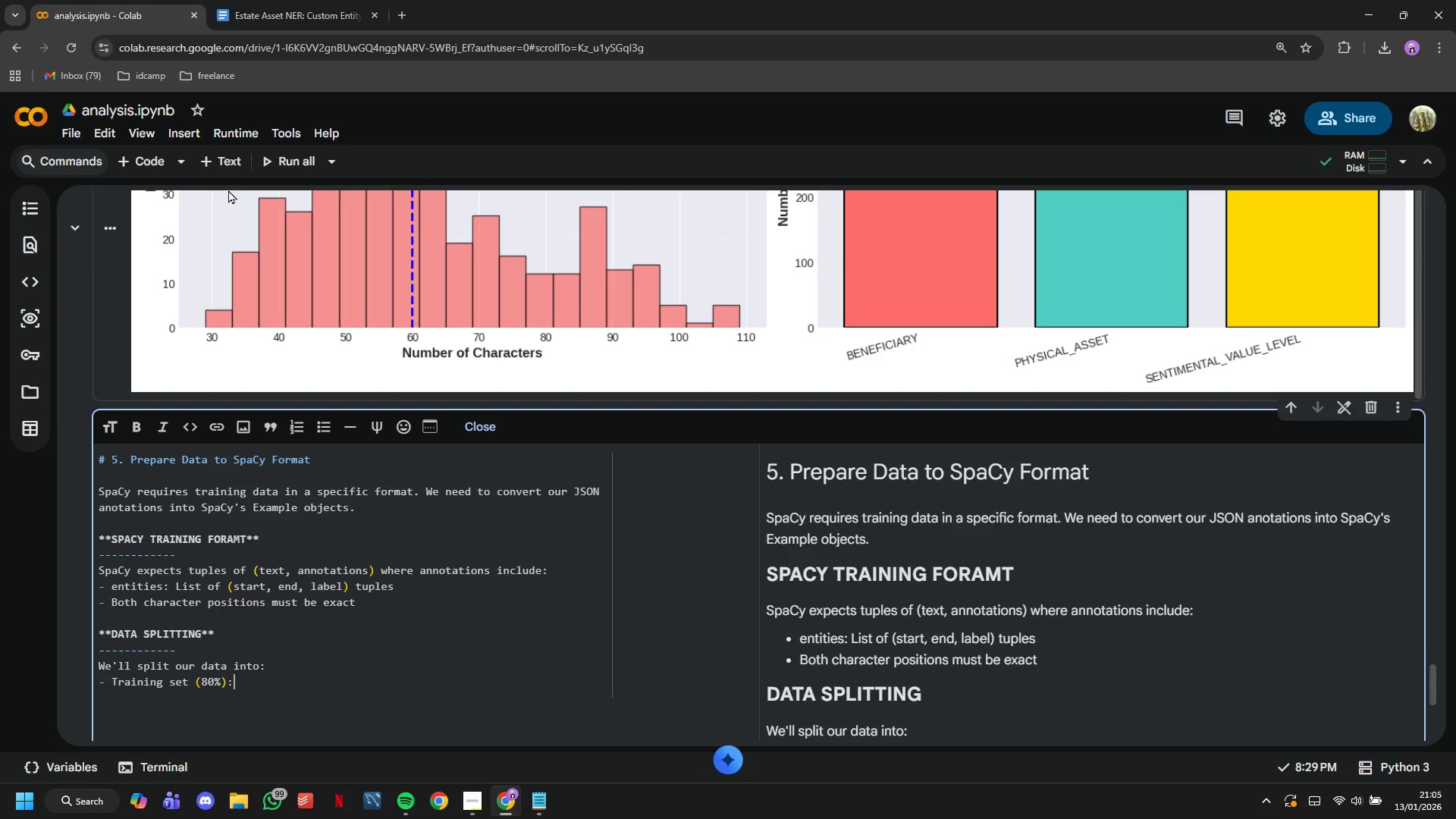 
key(Space)
 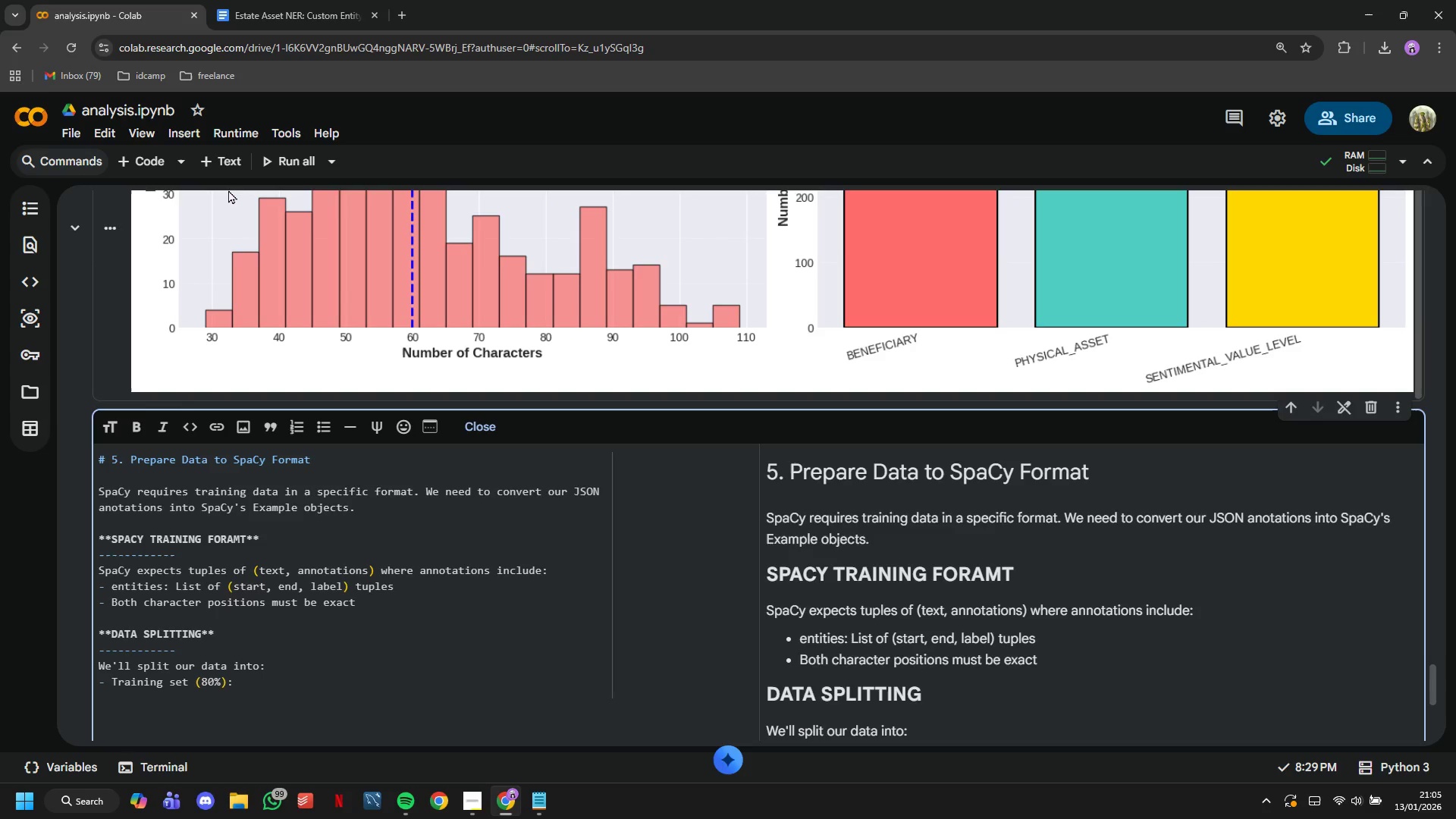 
type(80)
key(Backspace)
key(Backspace)
type(Used to )
 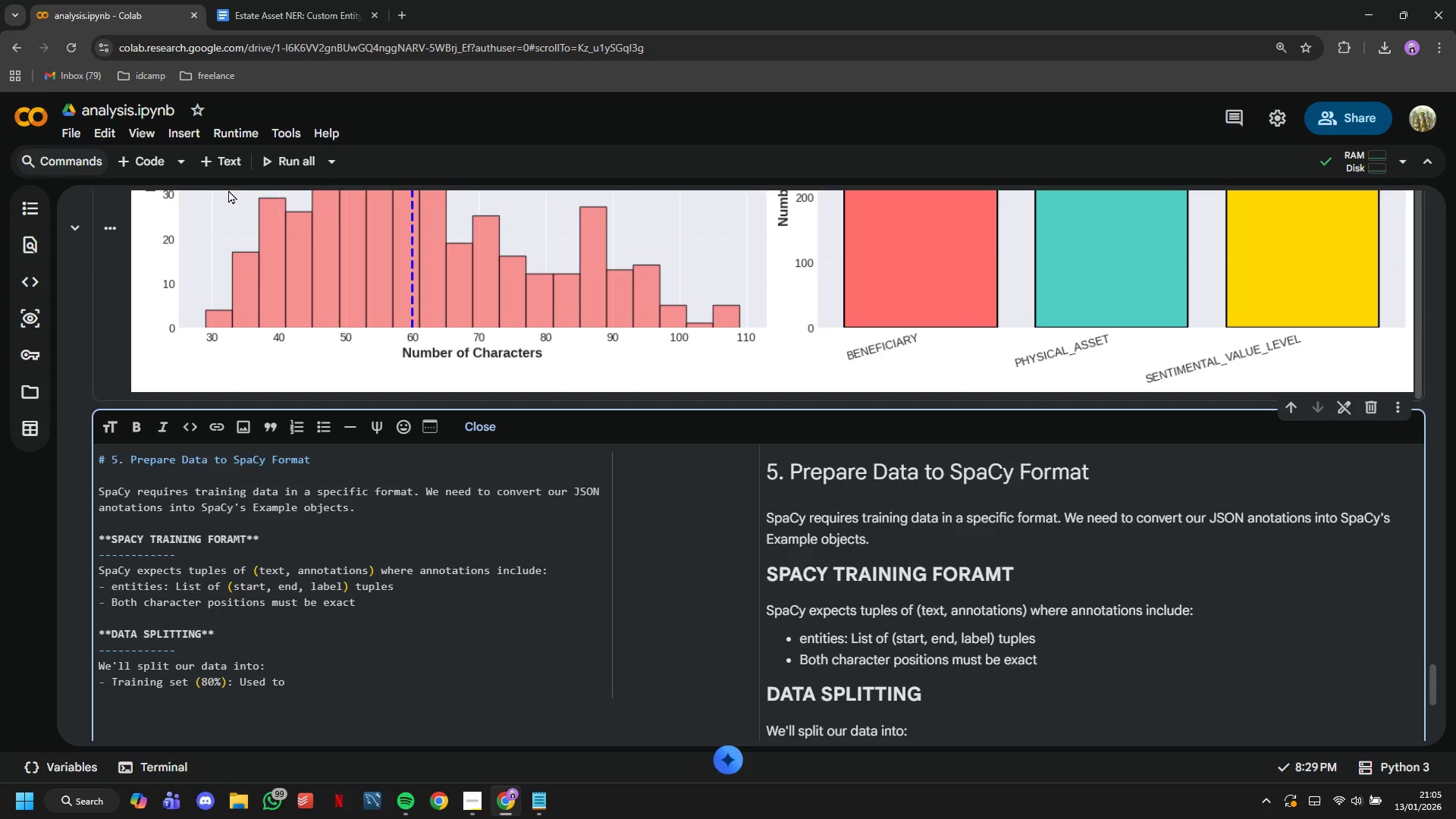 
wait(5.97)
 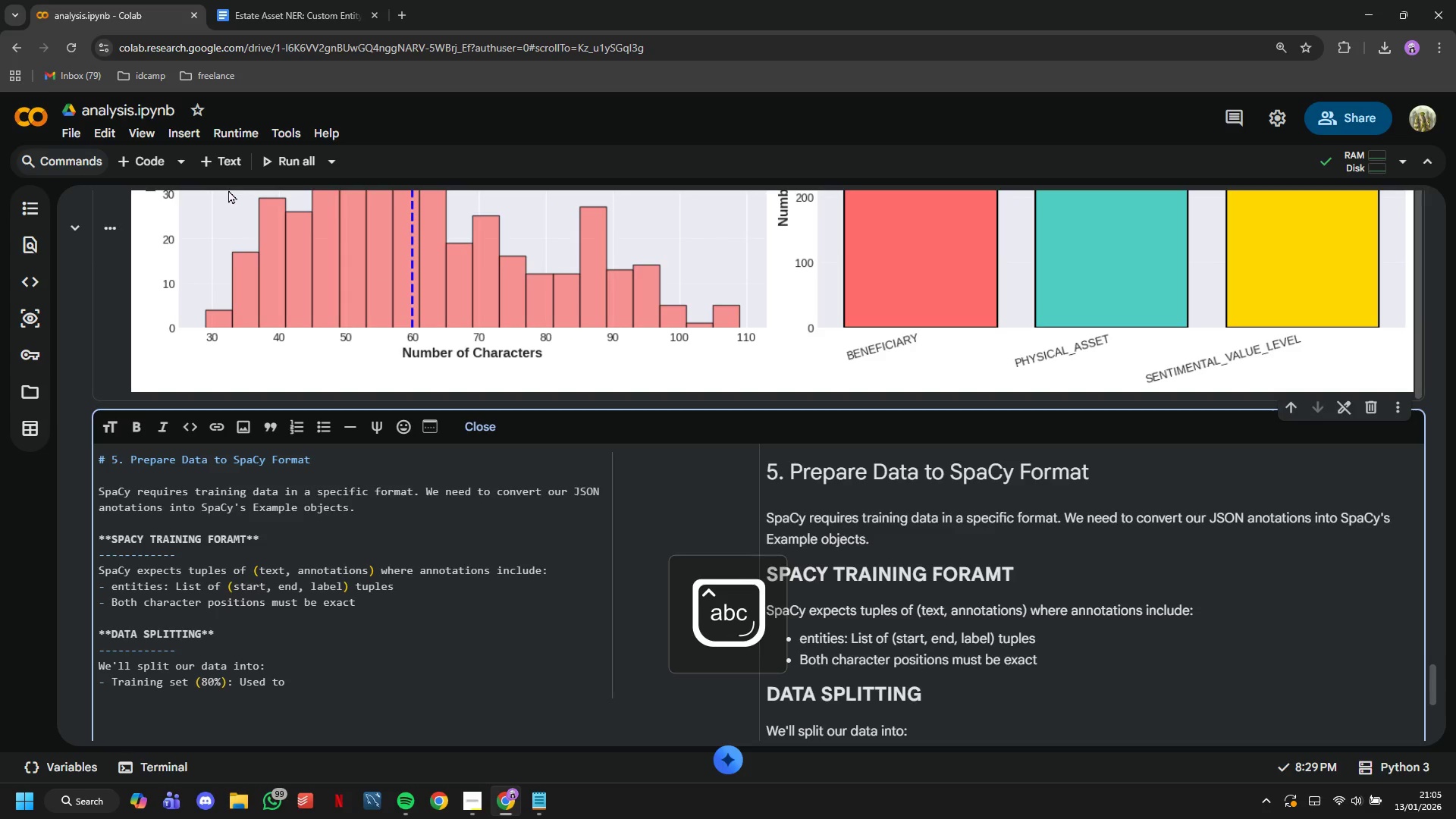 
type(train the model)
 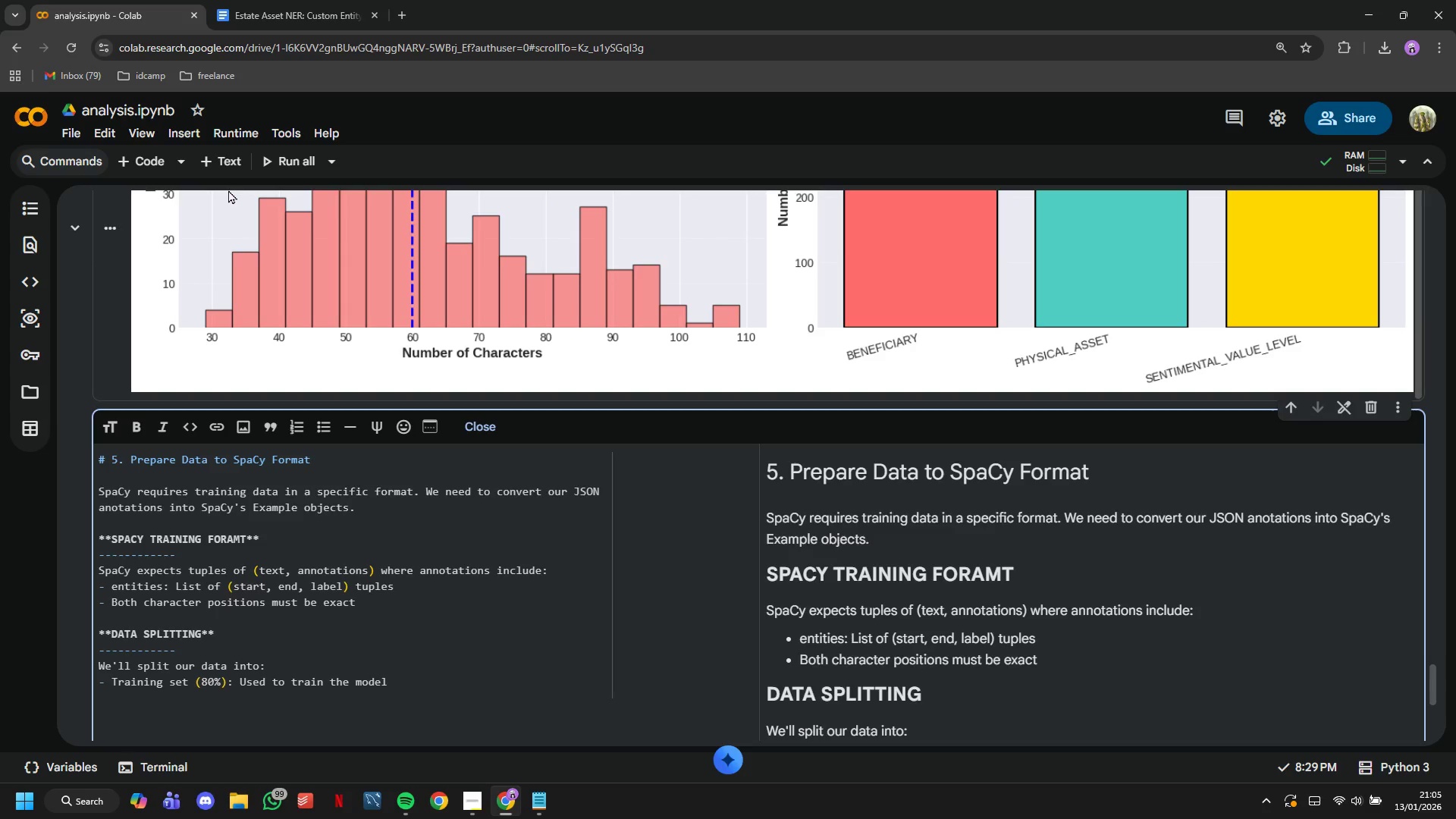 
key(Enter)
 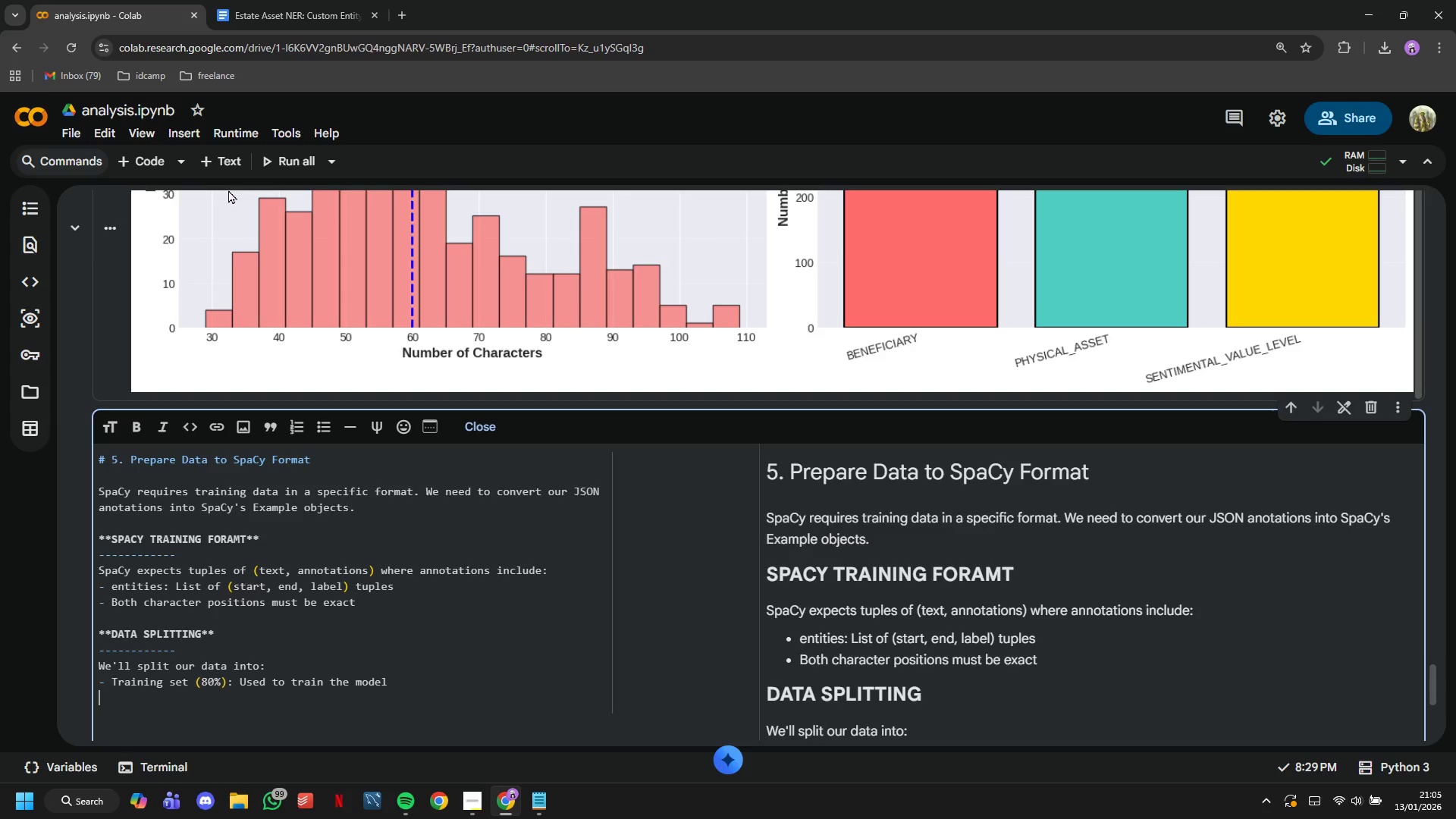 
type(- Validation set (20%) )
key(Backspace)
type(: Used to evaluate)
 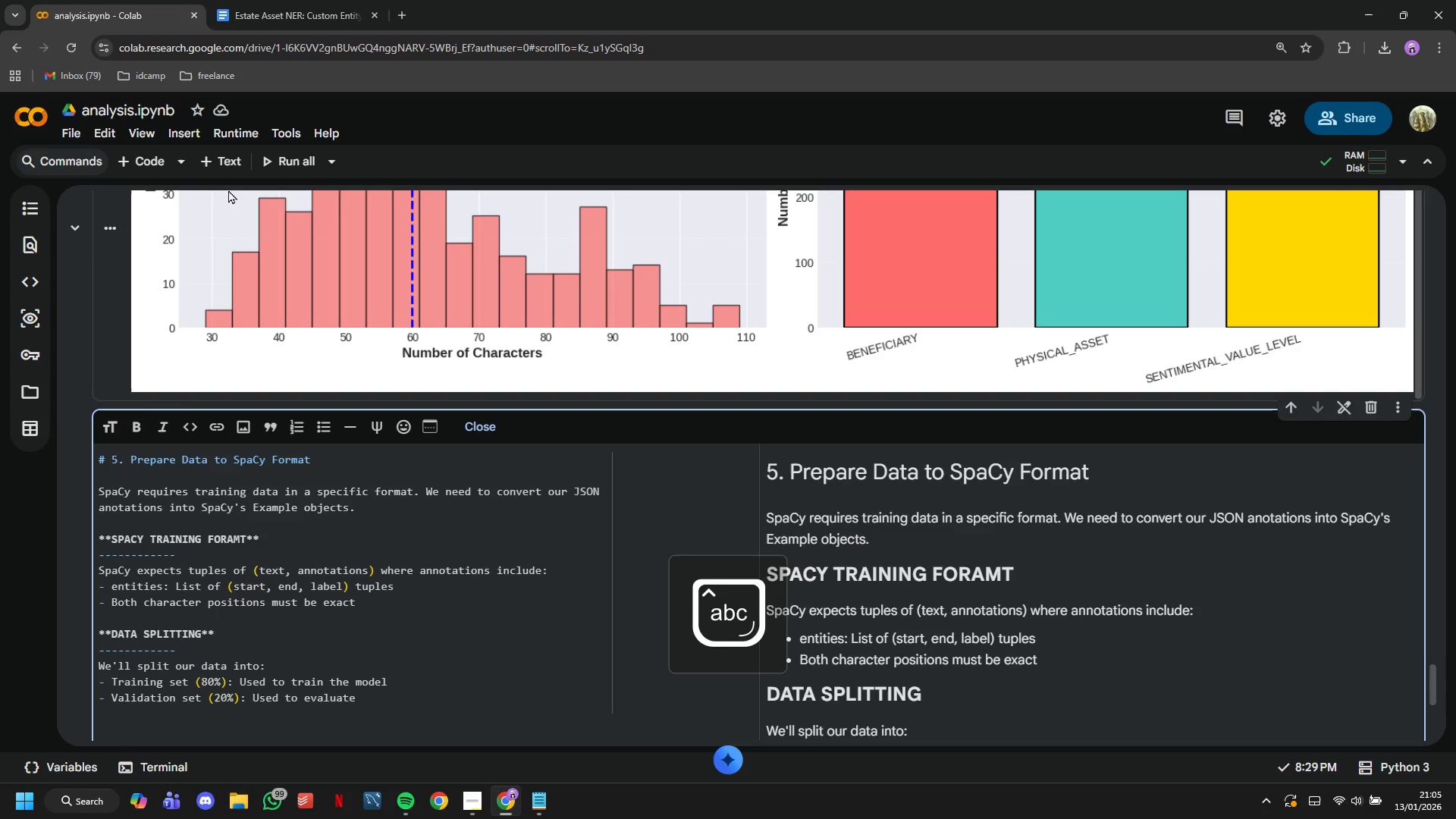 
type( during training)
 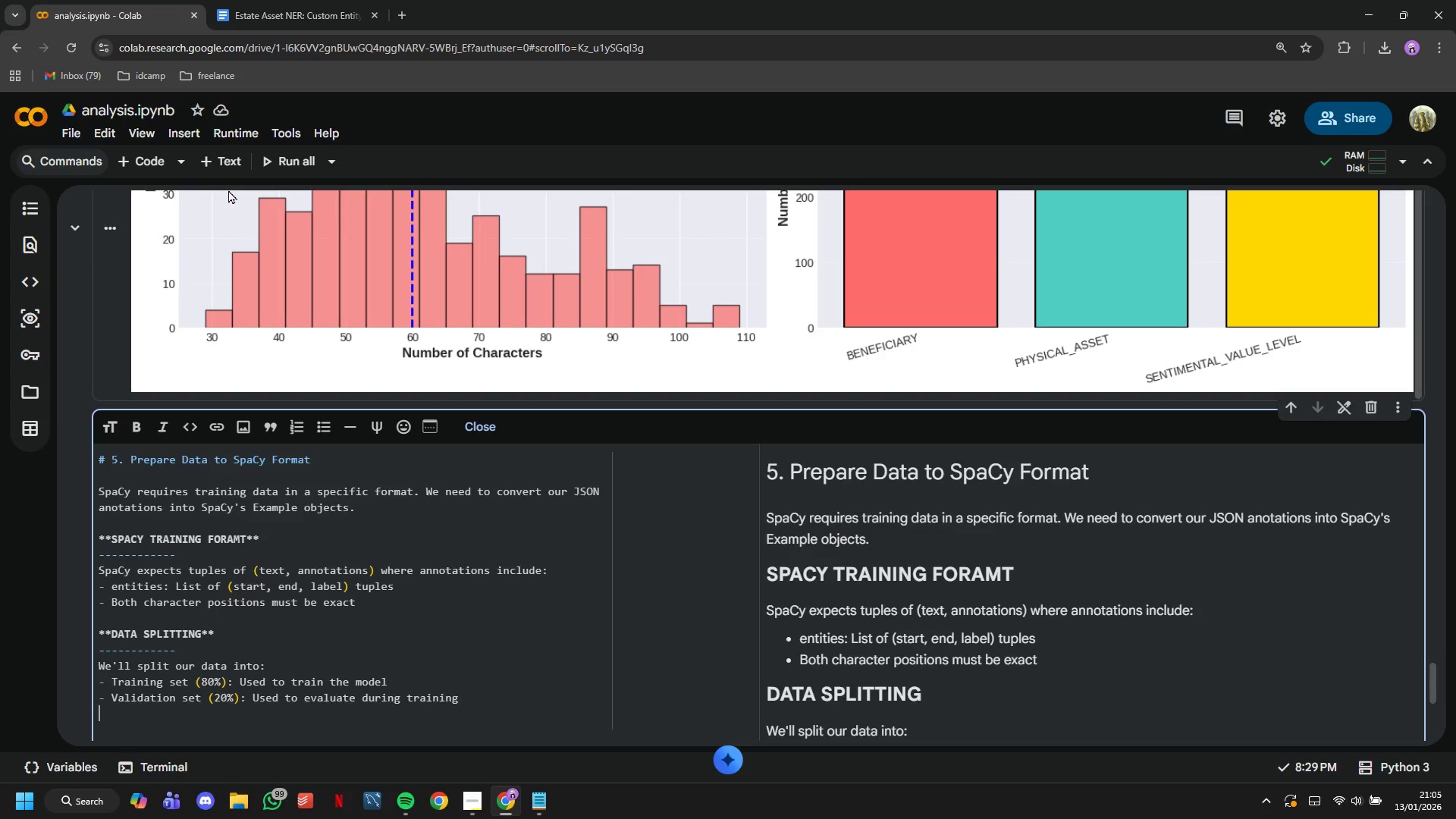 
key(Enter)
 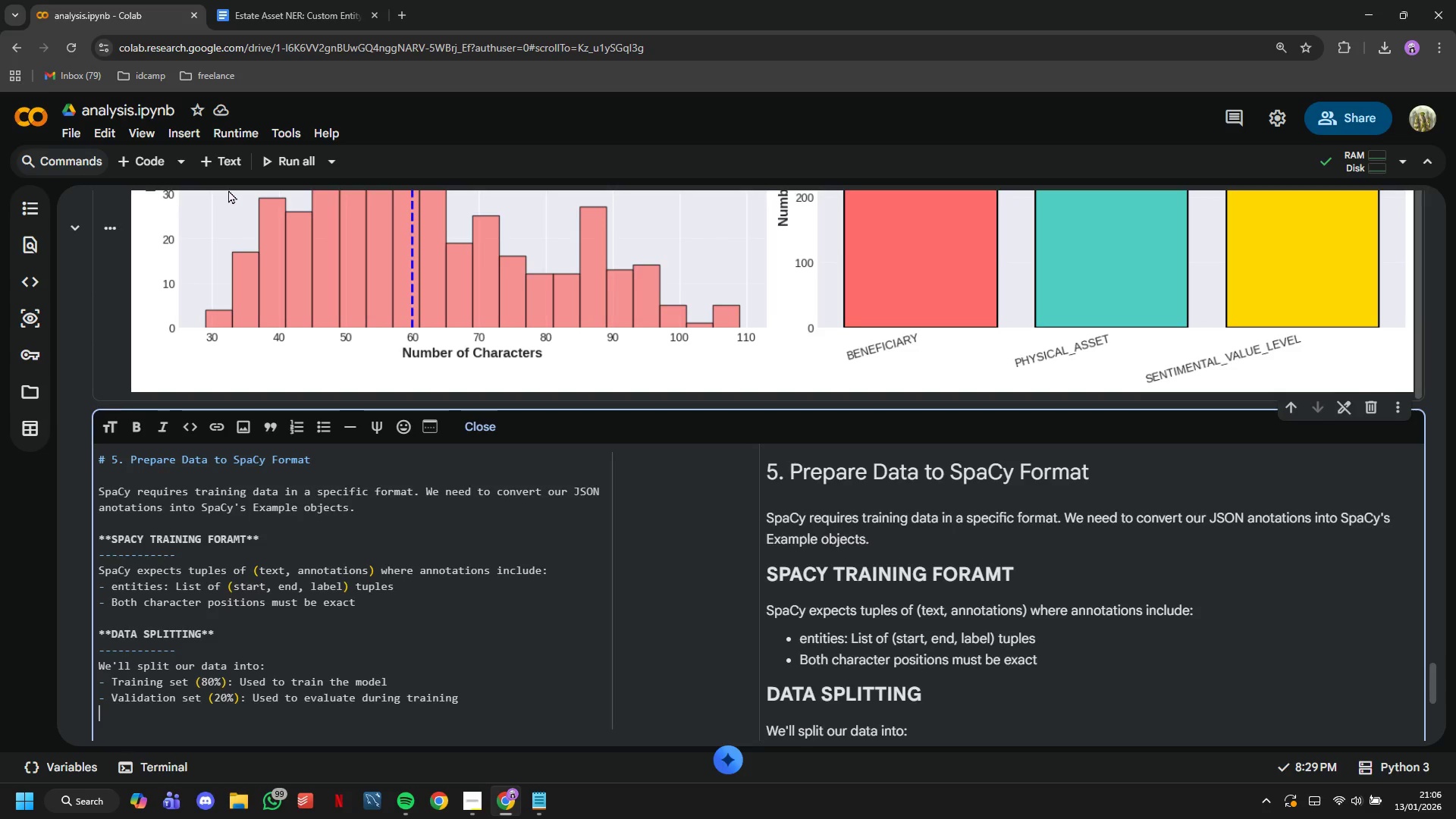 
key(Enter)
 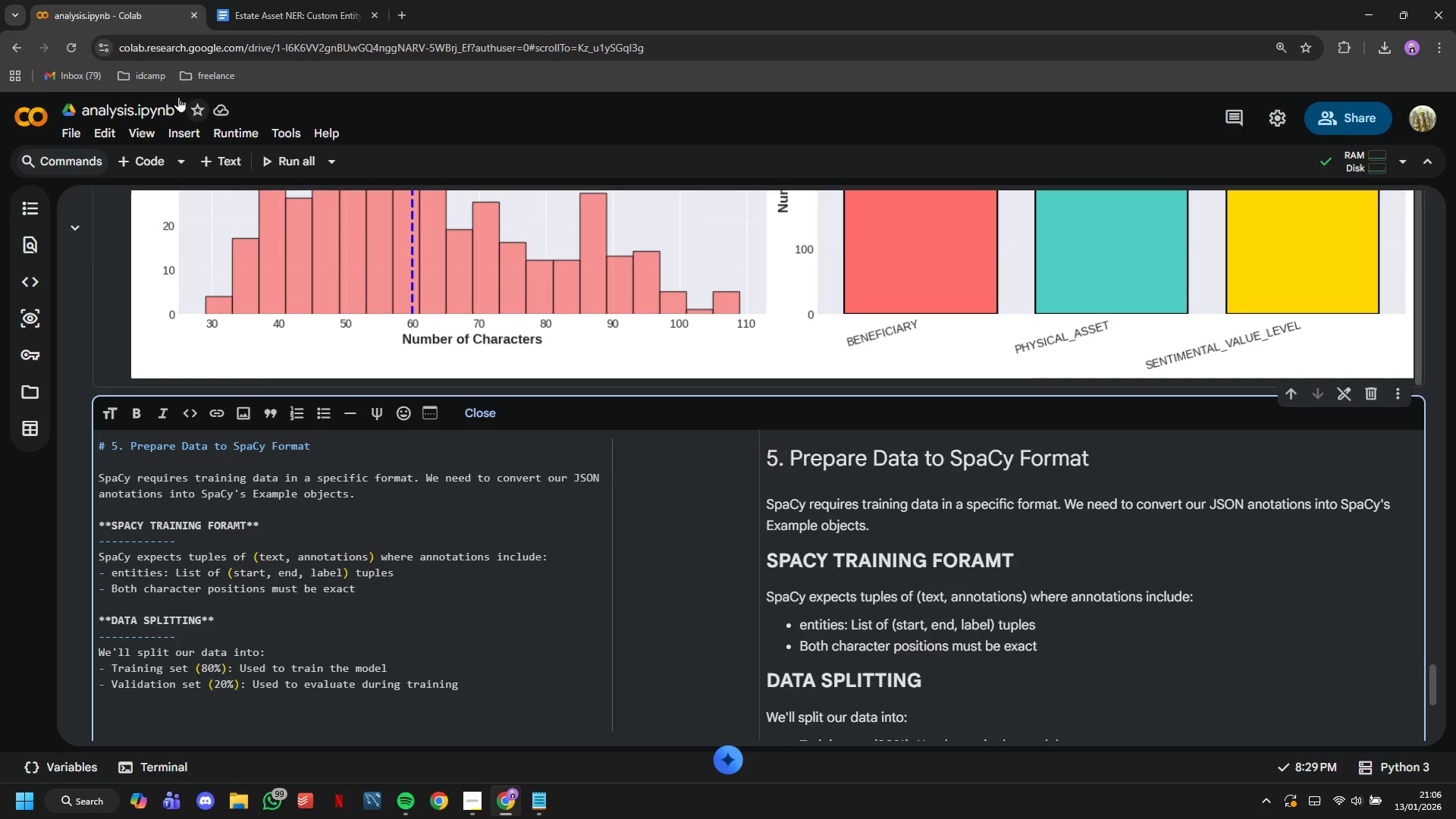 
scroll: coordinate [463, 704], scroll_direction: down, amount: 3.0
 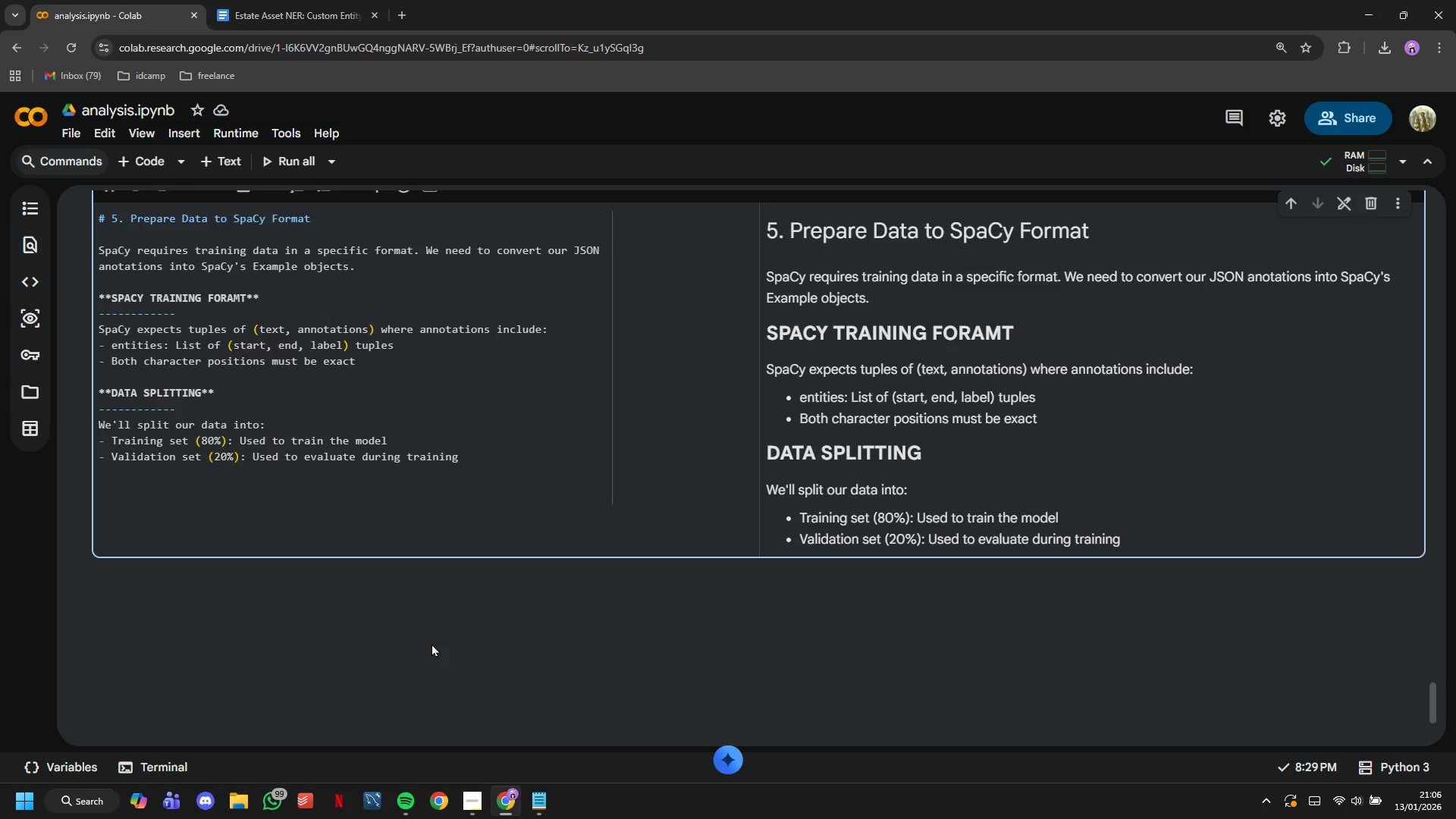 
type(Thisn)
key(Backspace)
type( prevents overfitting and gives us honest perfr)
key(Backspace)
type(ormance estimates.)
 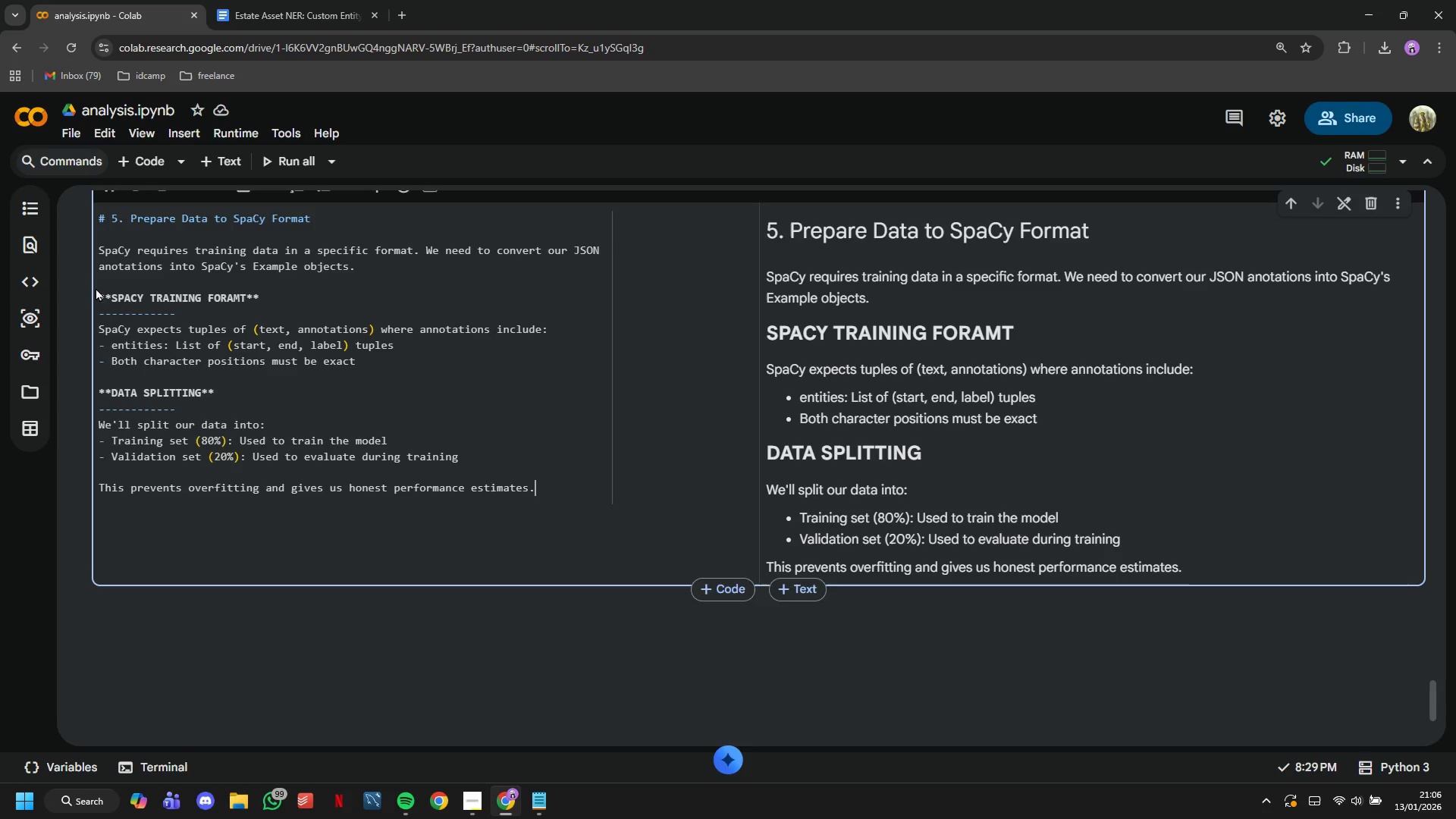 
wait(6.97)
 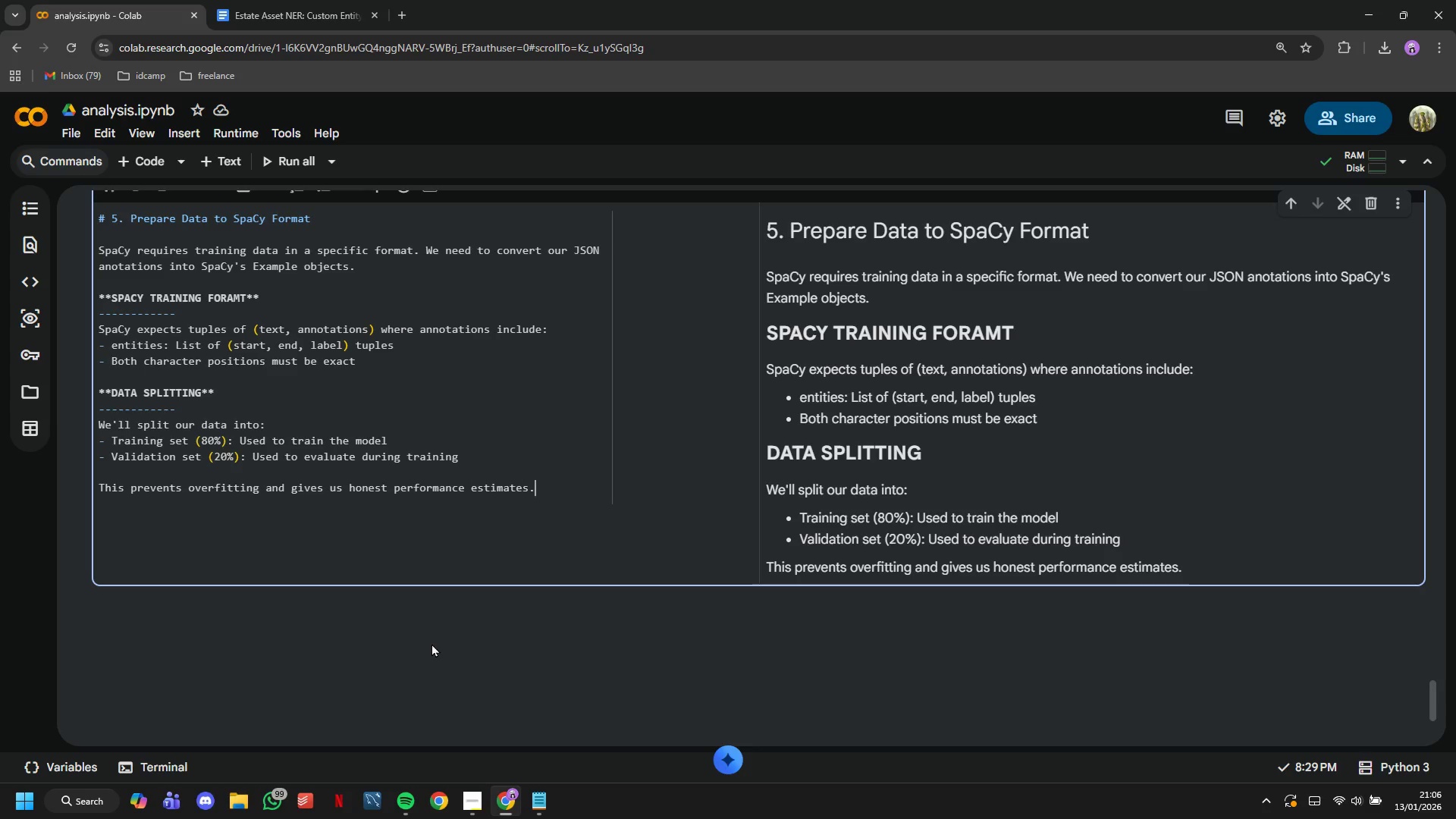 
left_click([133, 150])
 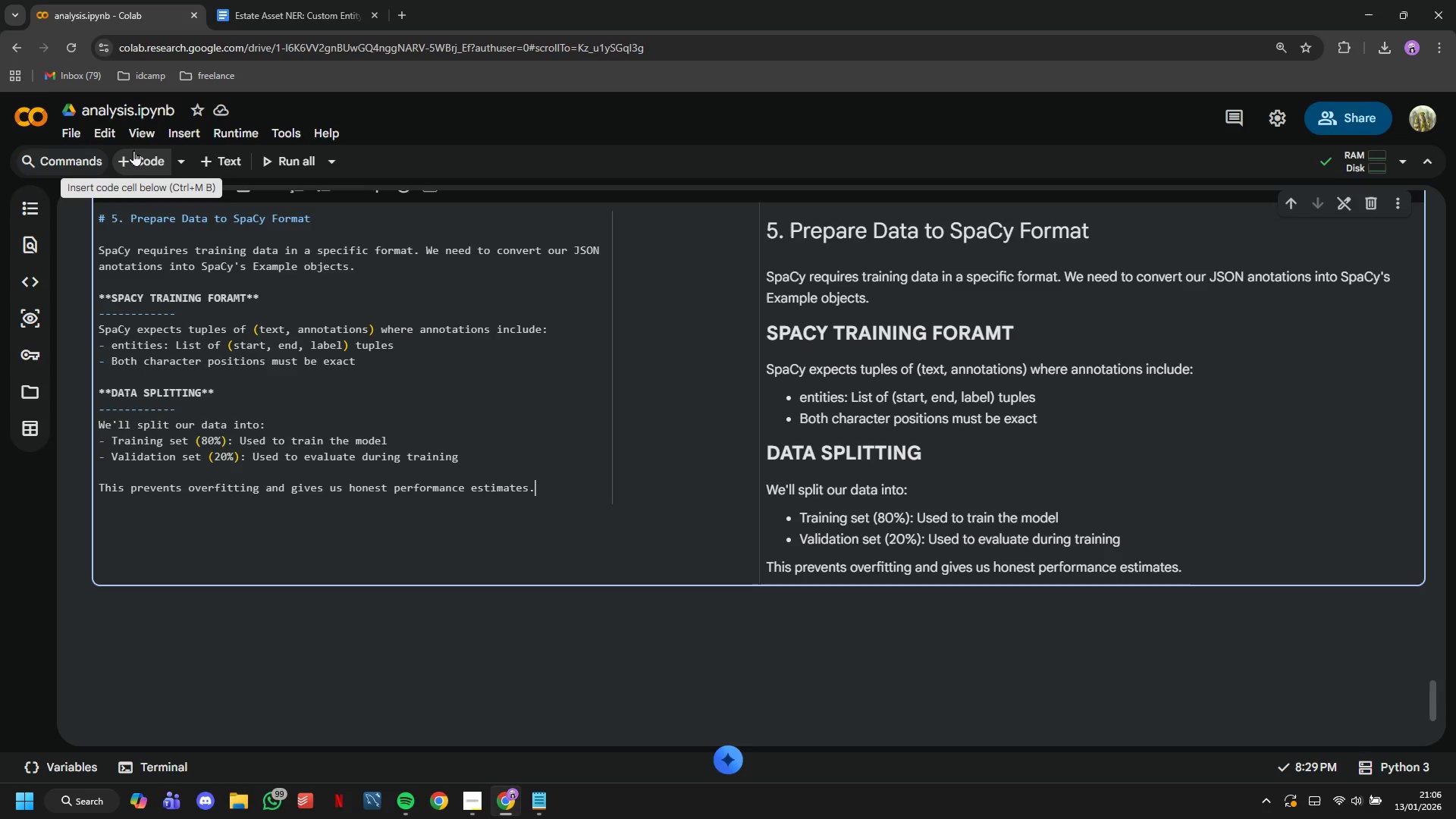 
left_click([139, 165])
 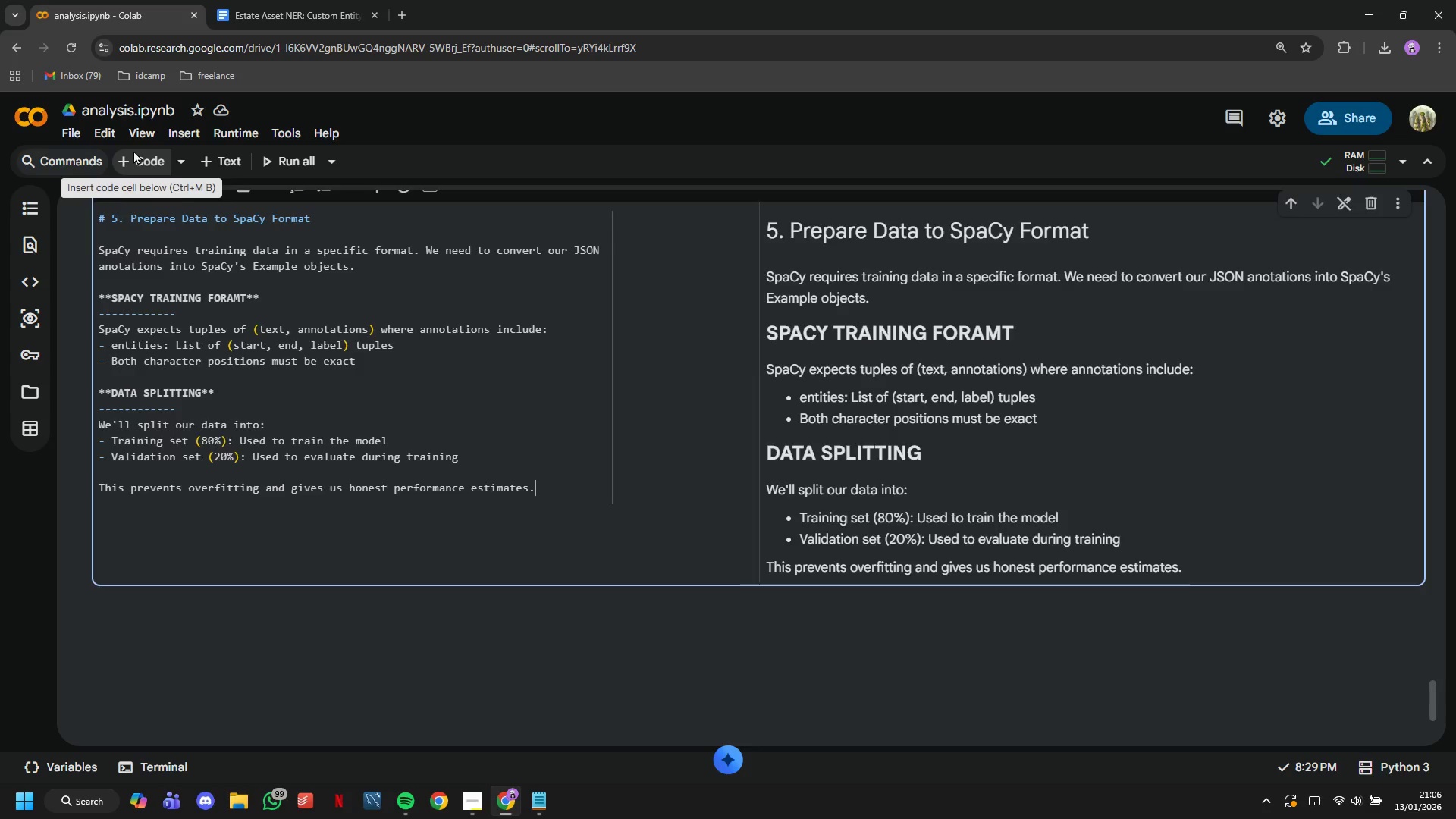 
scroll: coordinate [232, 532], scroll_direction: down, amount: 1.0
 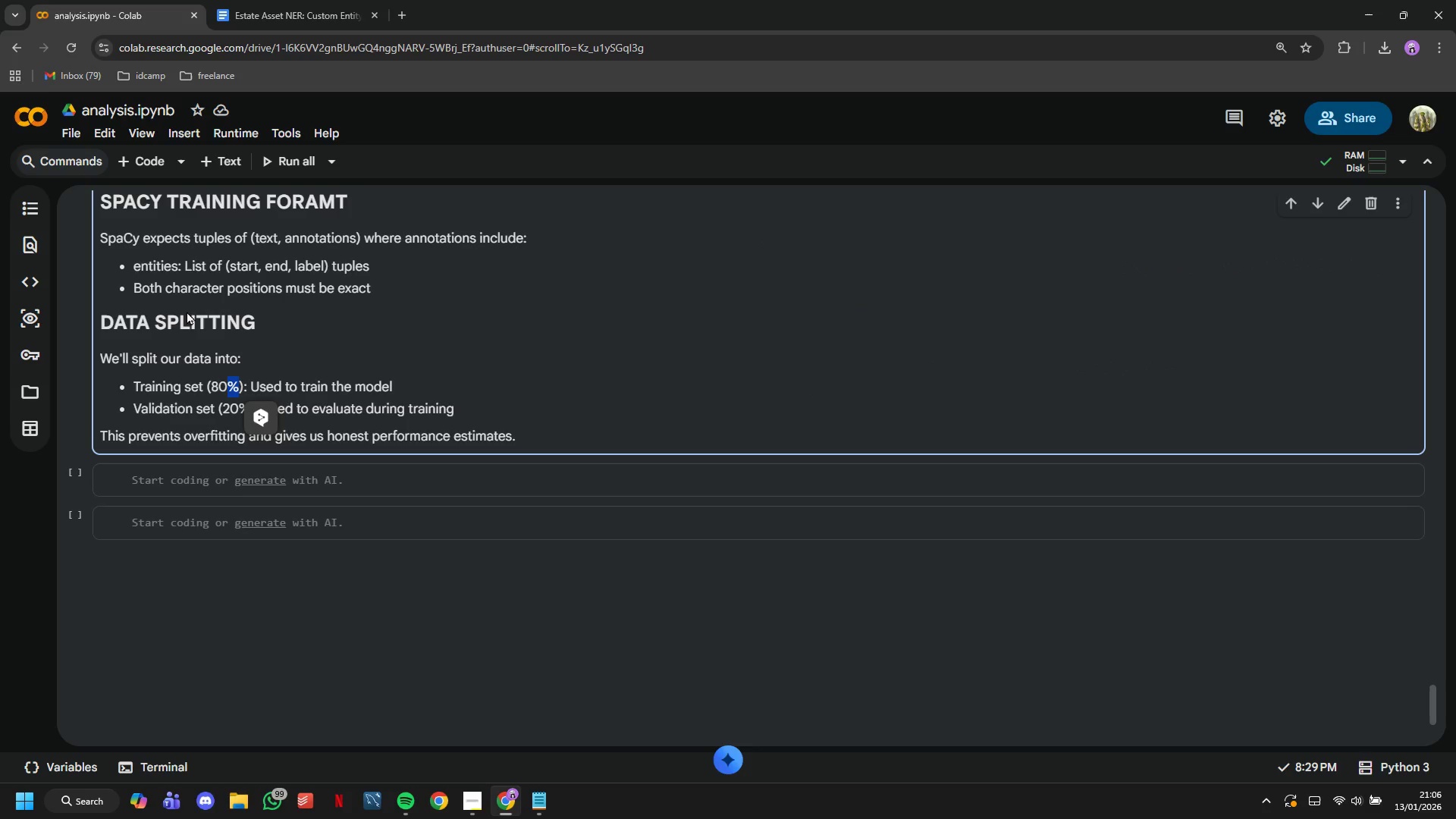 
left_click([166, 484])
 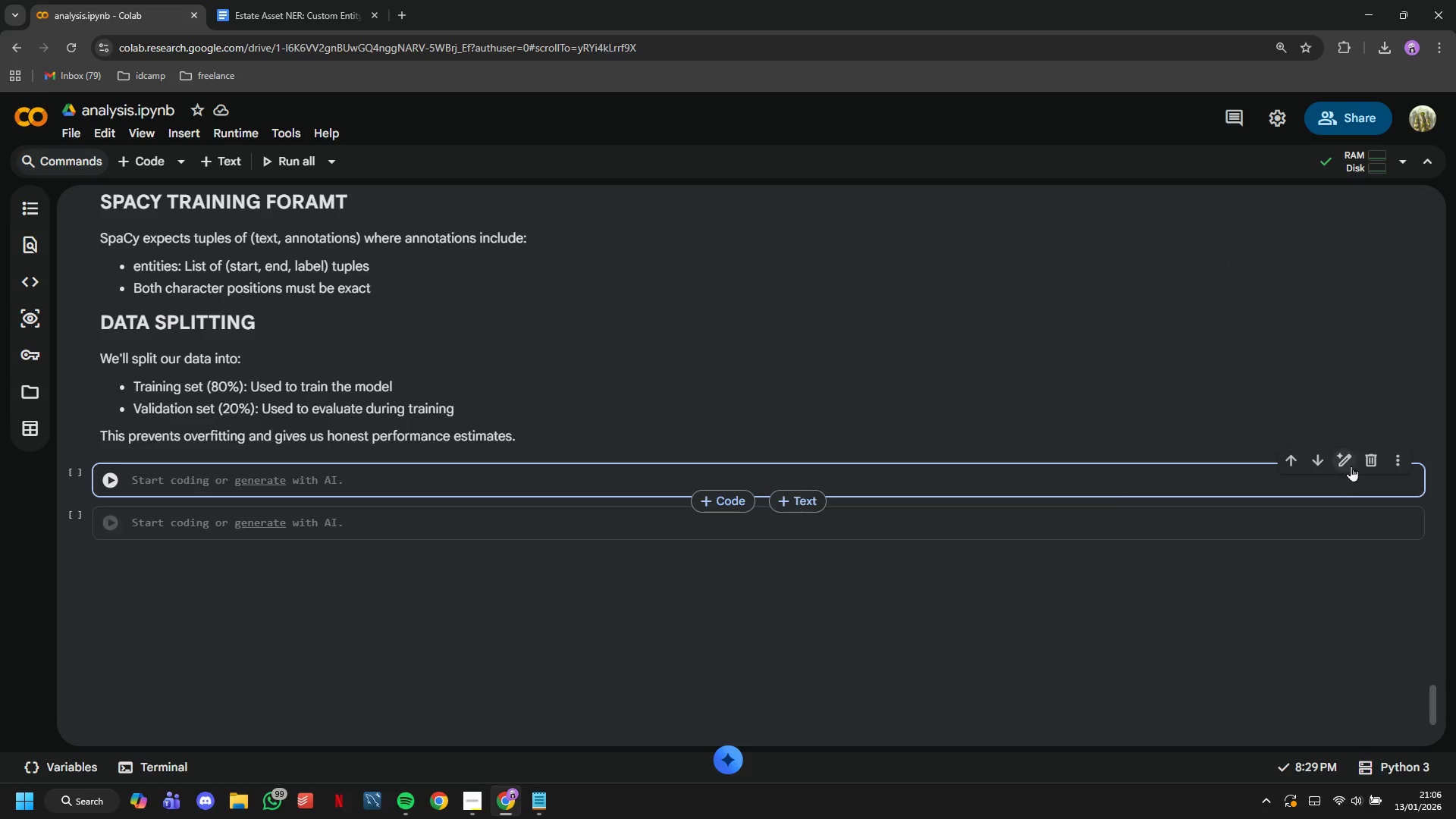 
left_click([1364, 457])
 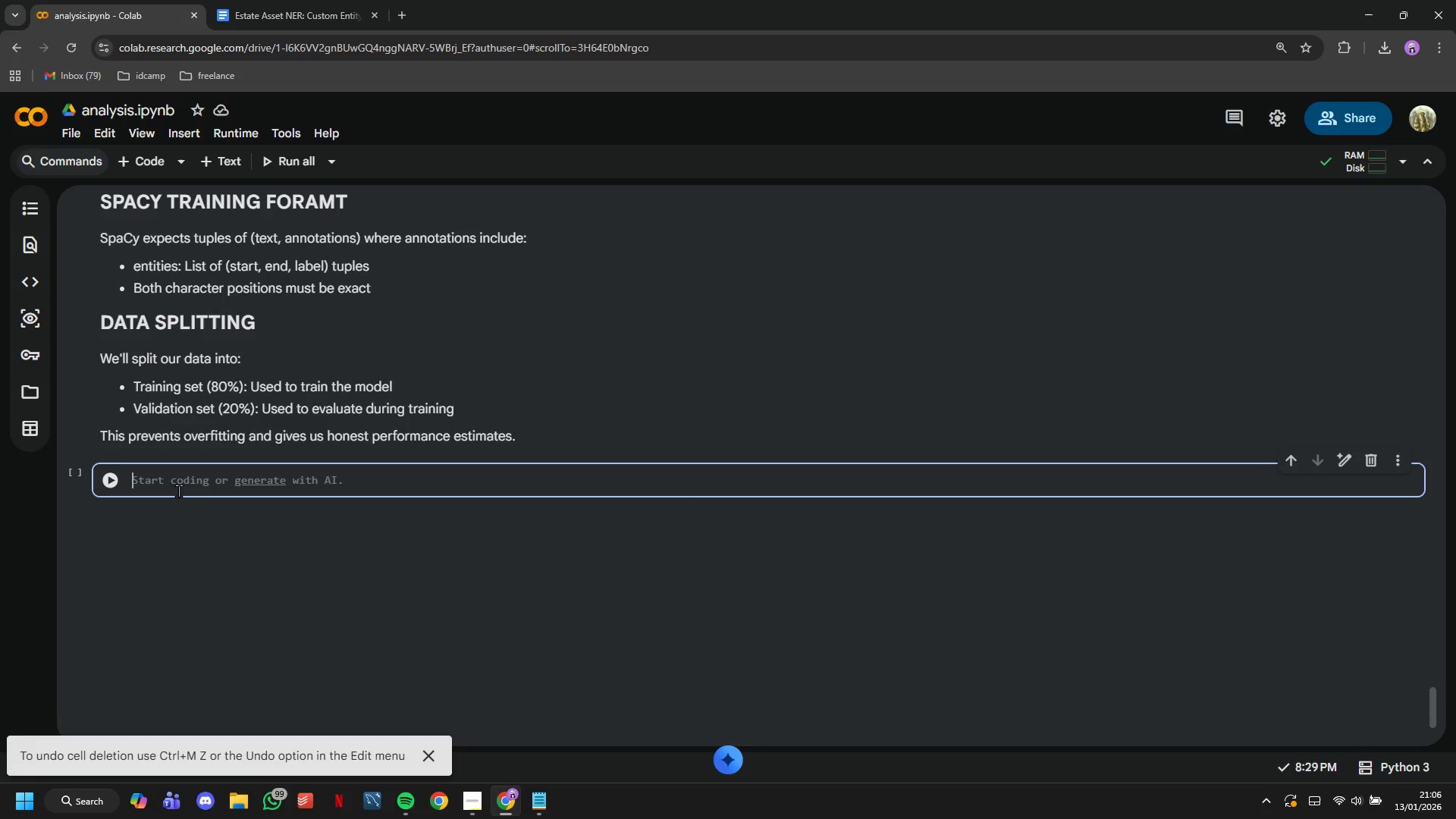 
hold_key(key=ShiftLeft, duration=0.66)
 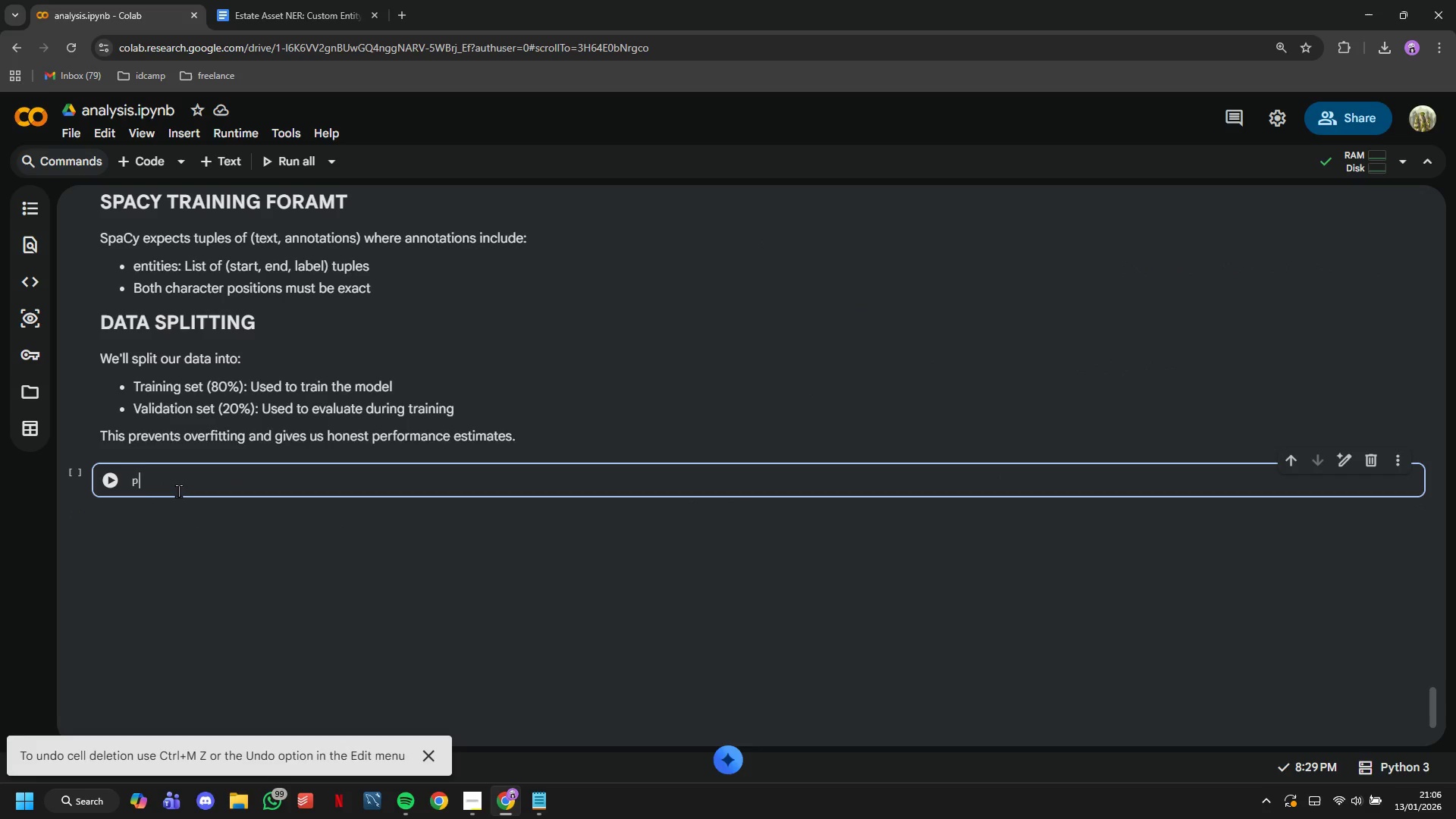 
type(print("Preparing Data for SpaCy Training:)
 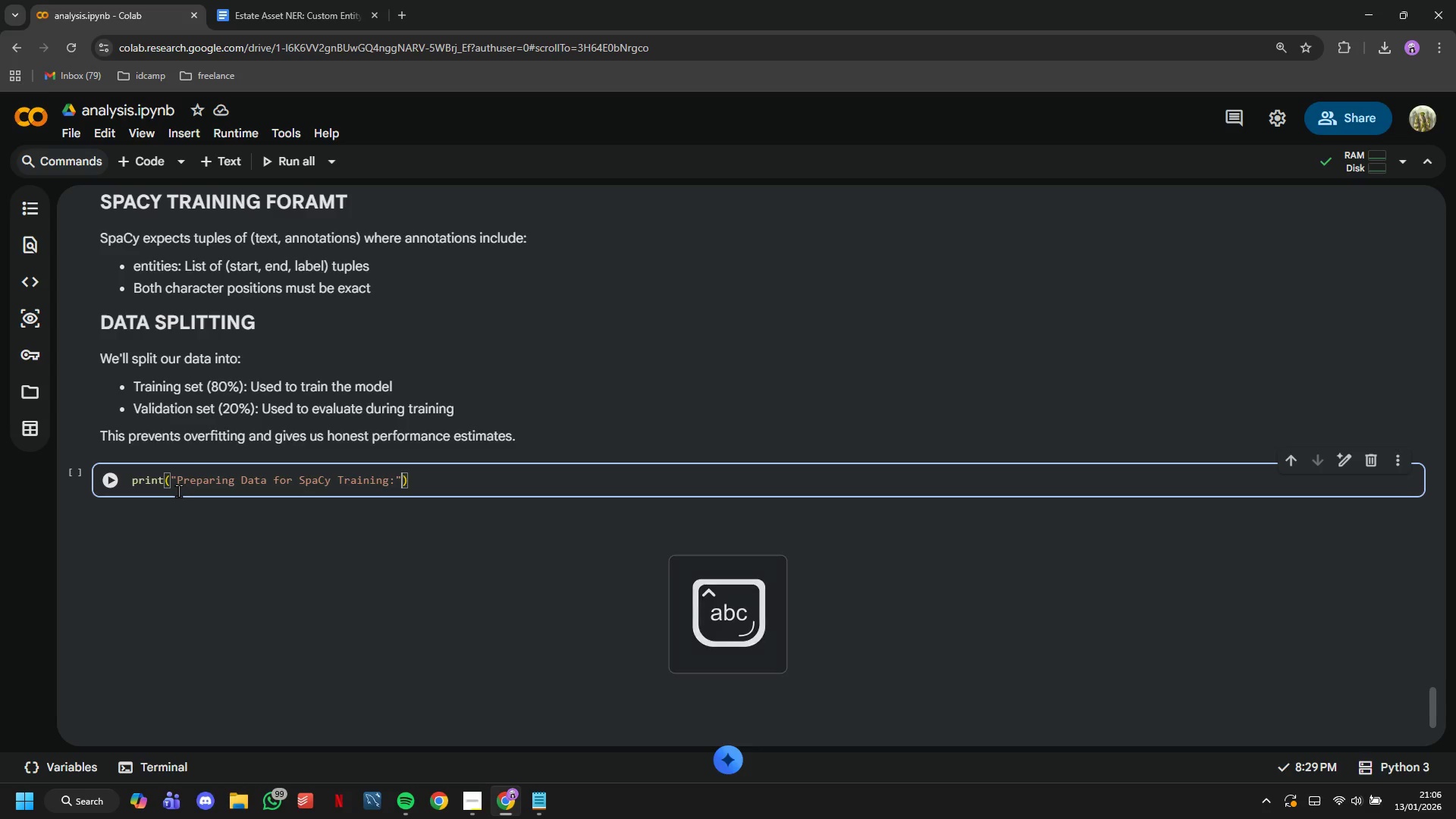 
key(ArrowRight)
 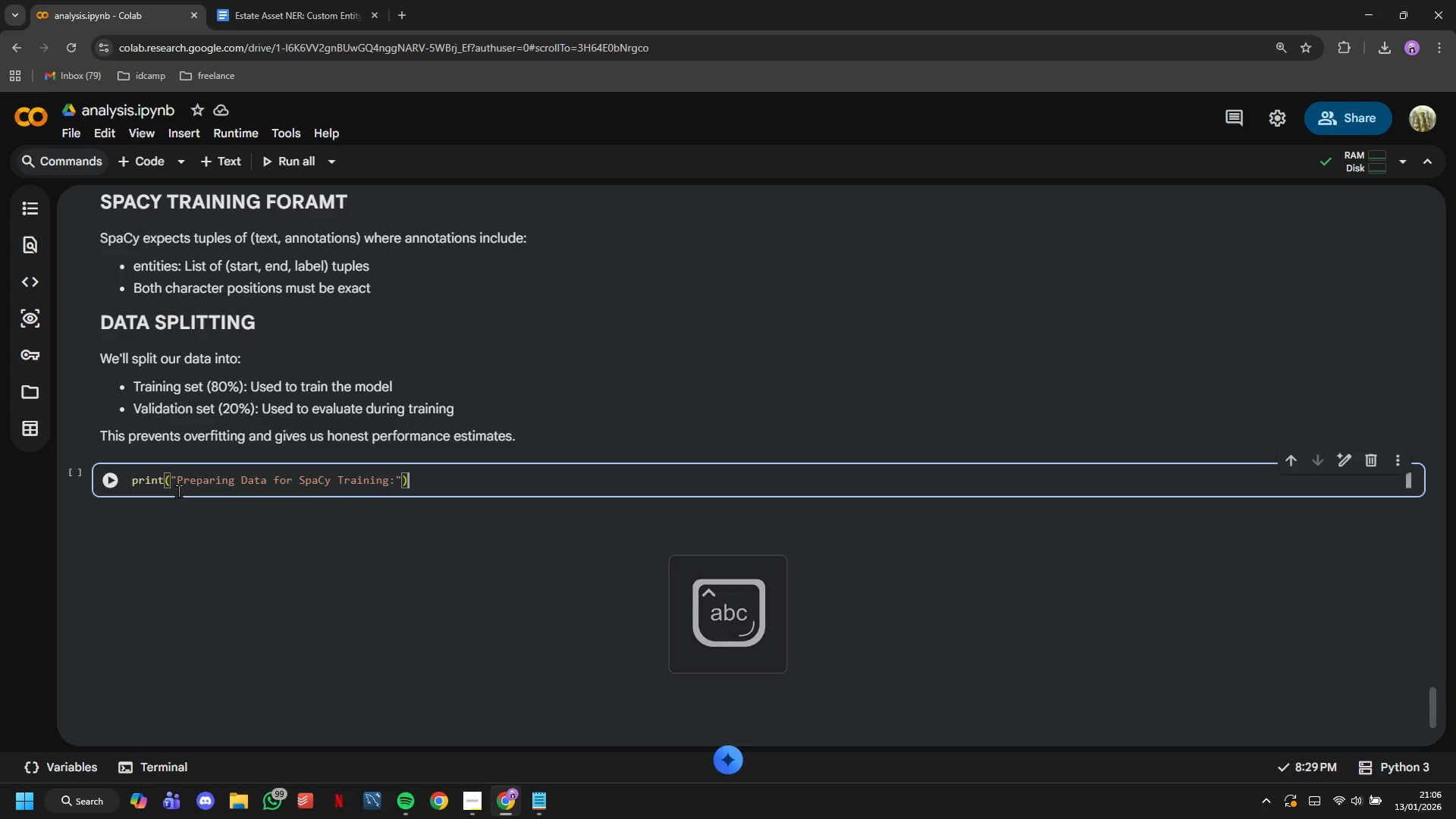 
key(ArrowRight)
 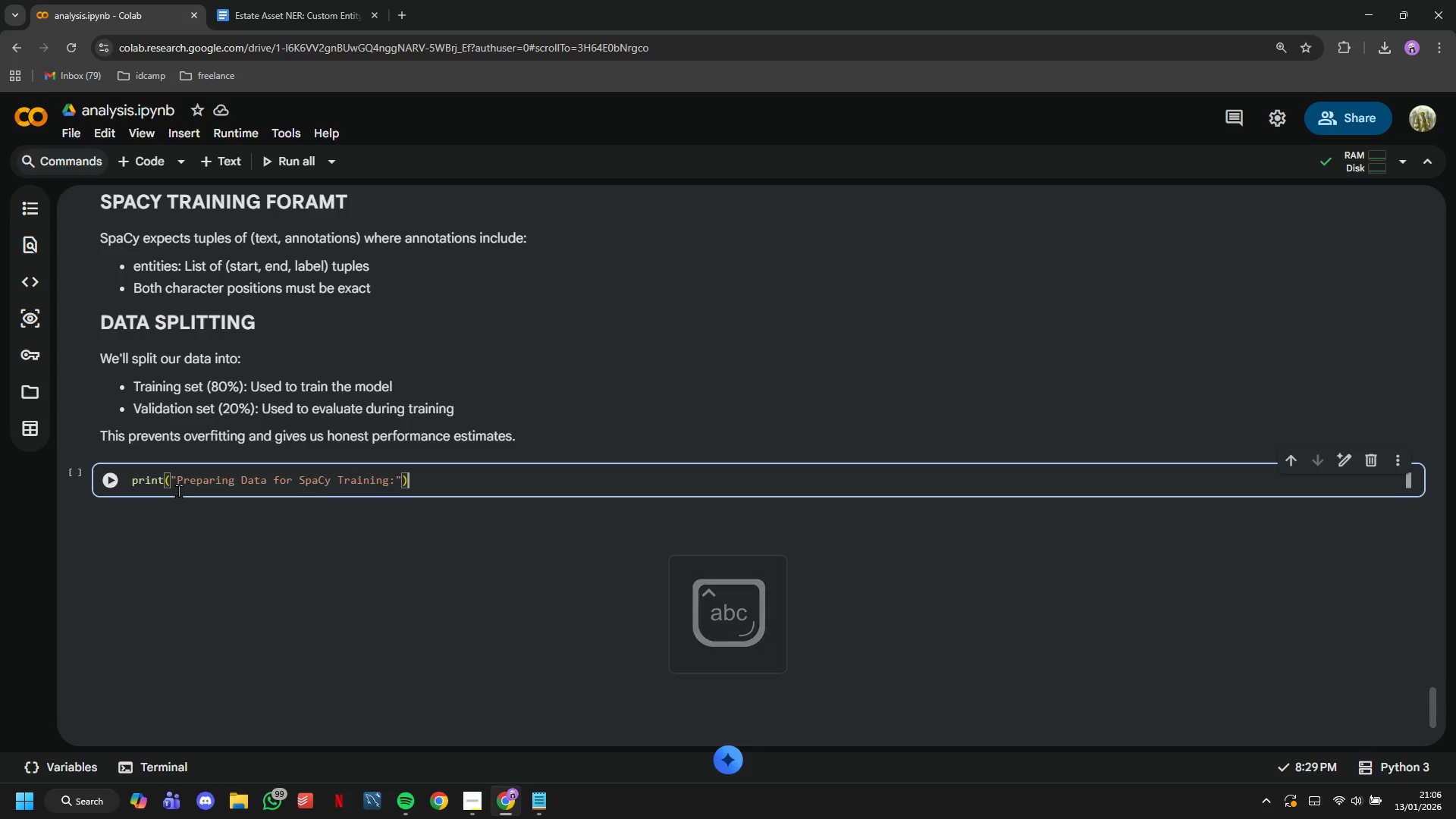 
key(ArrowRight)
 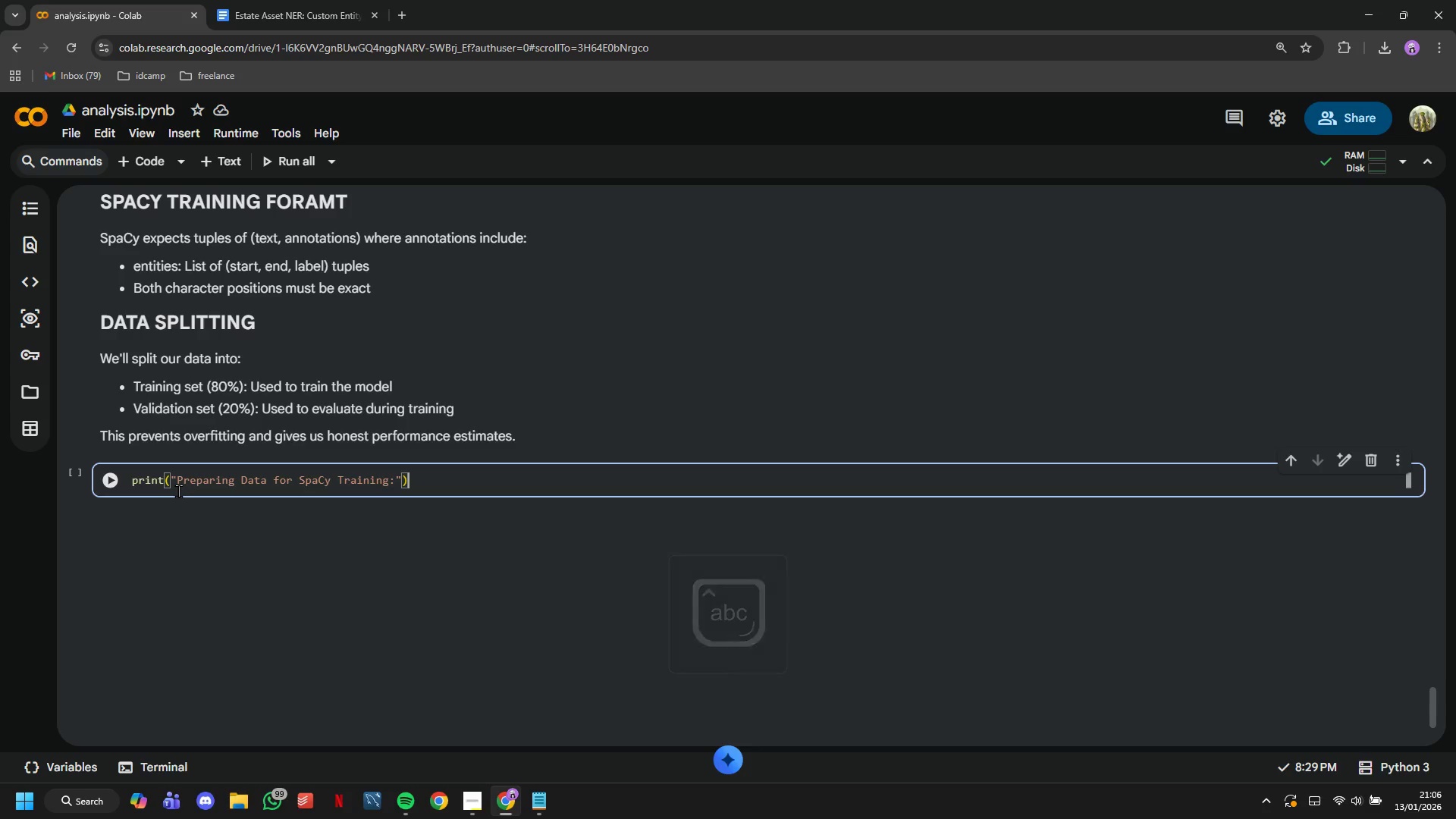 
key(ArrowRight)
 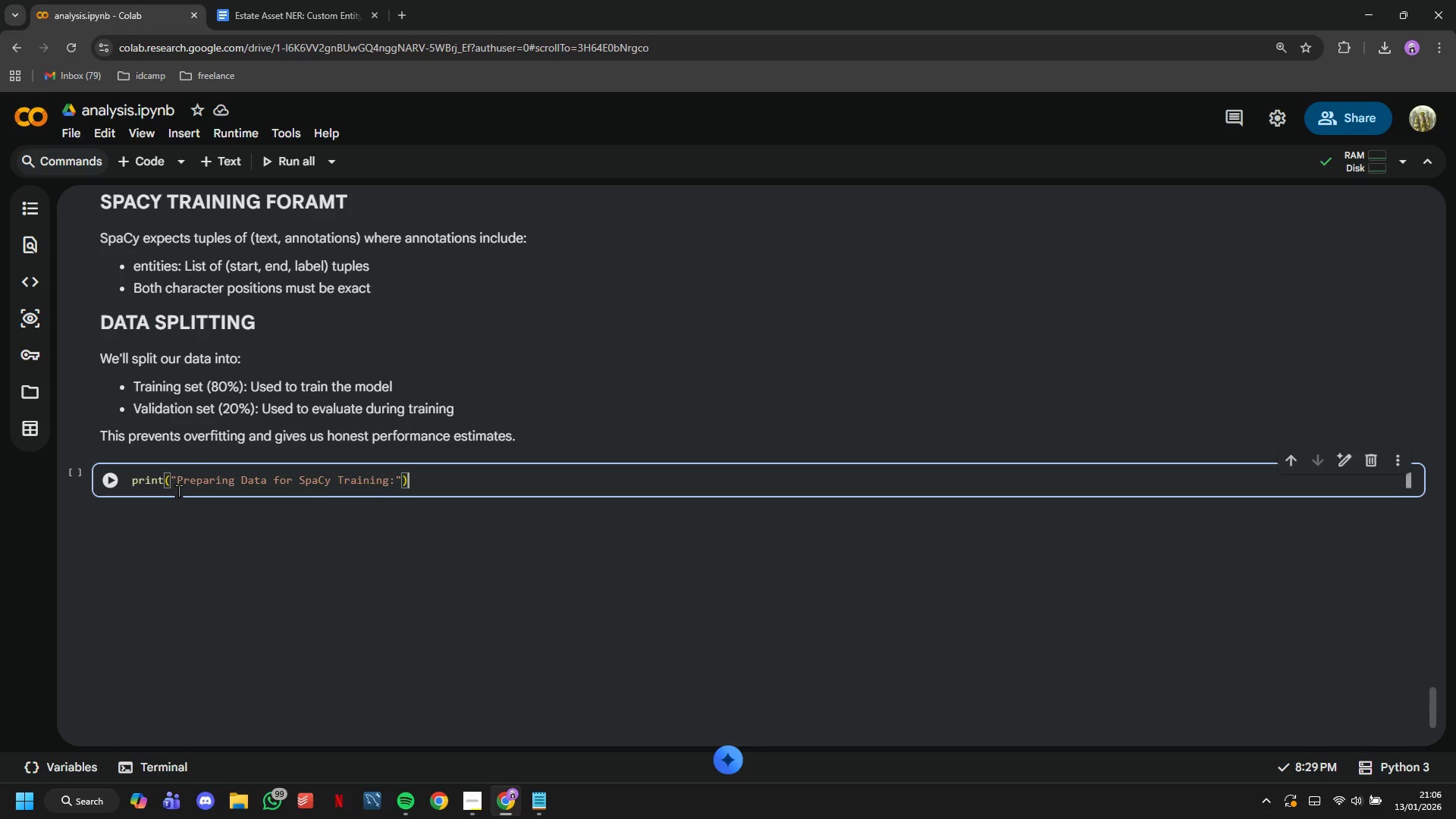 
key(ArrowLeft)
 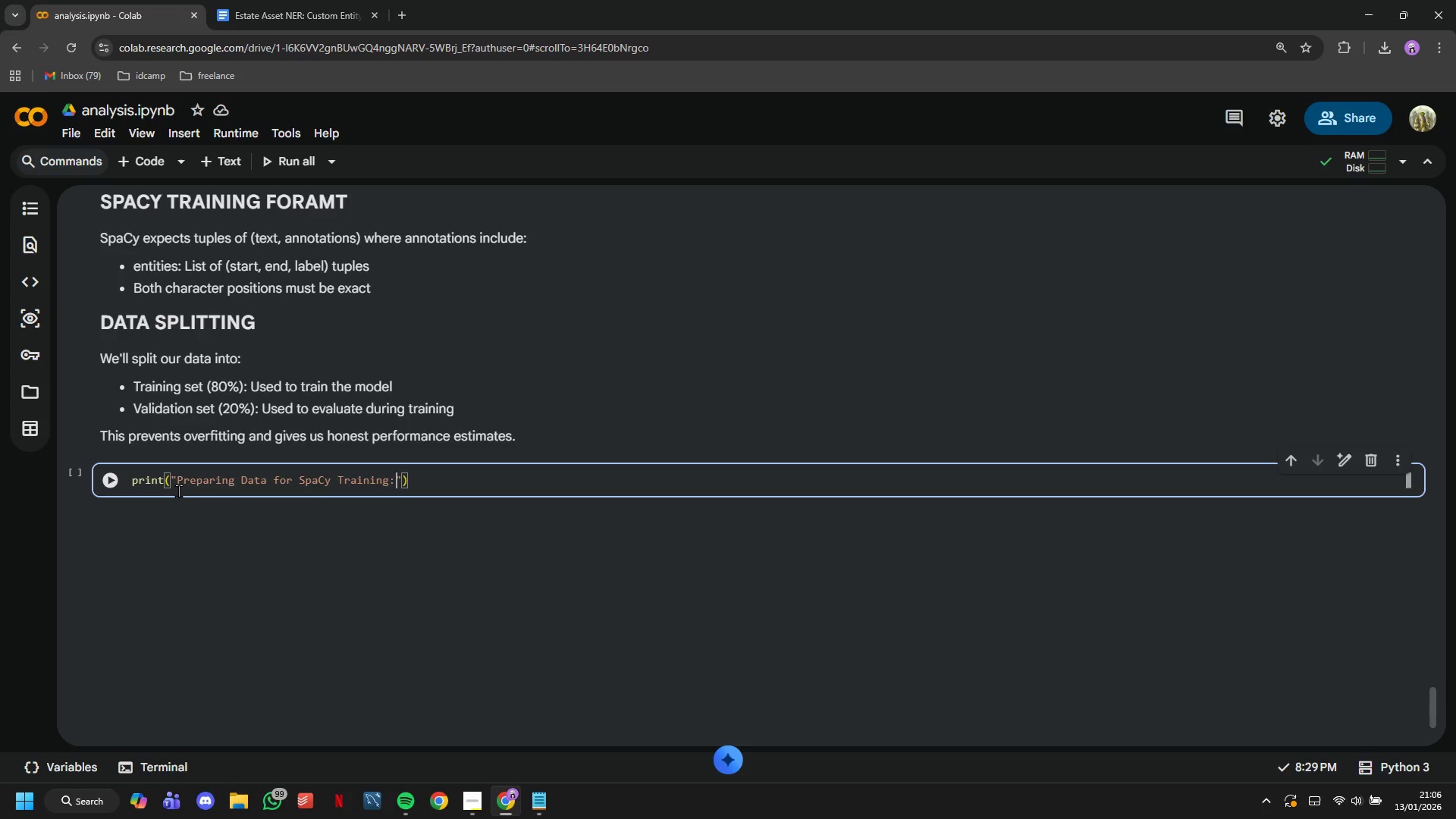 
key(ArrowLeft)
 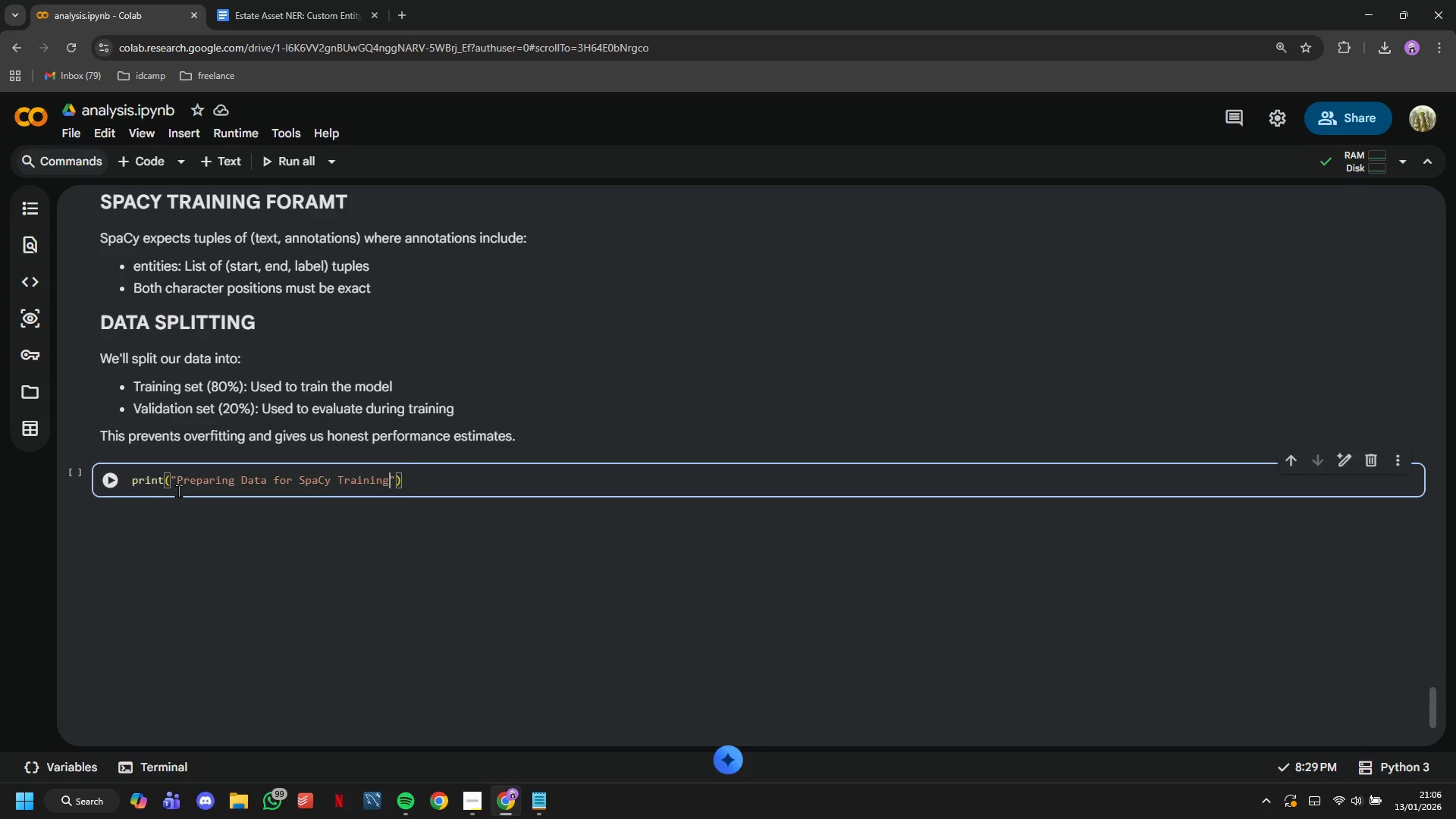 
key(Backspace)
 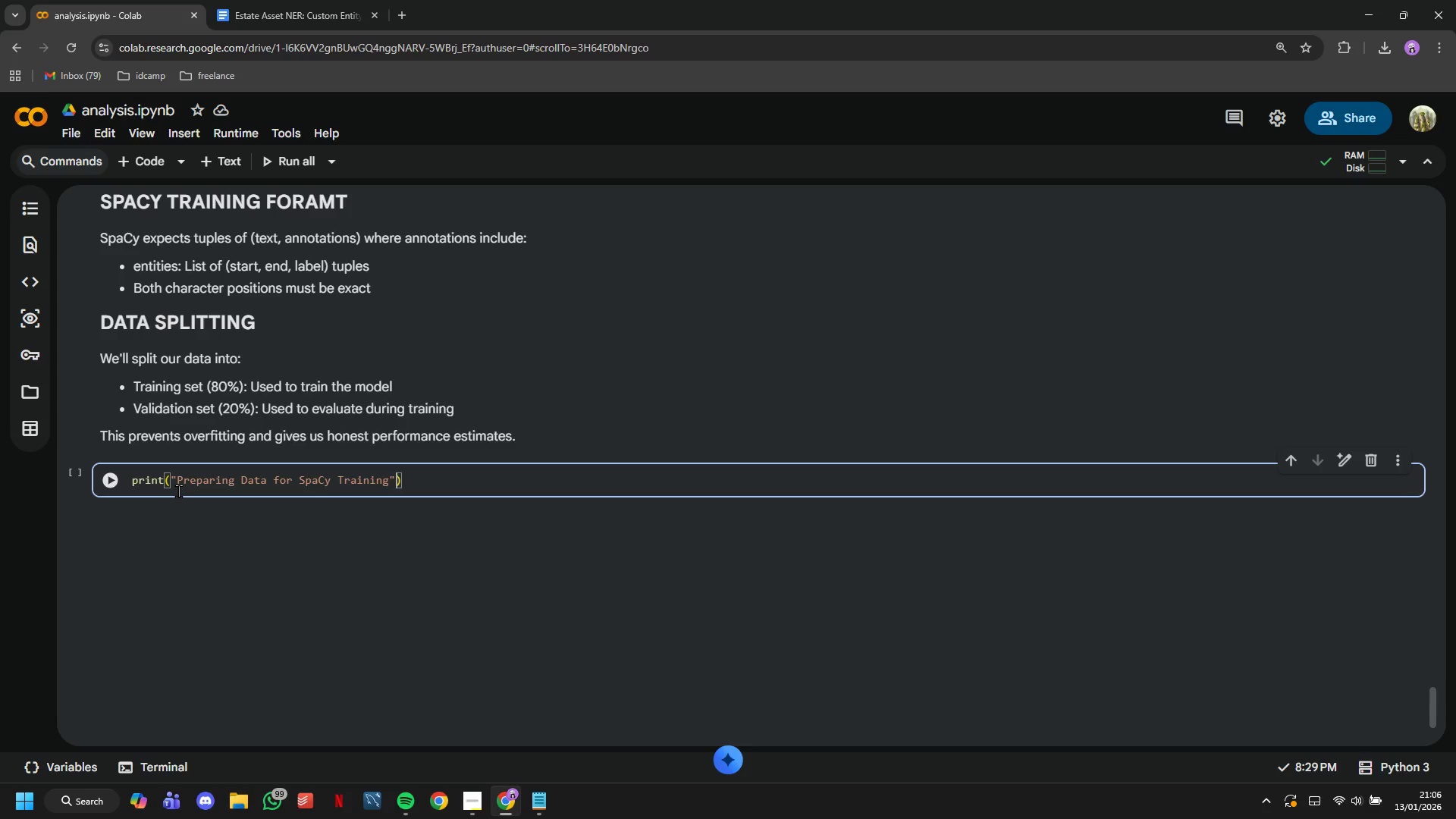 
key(ArrowRight)
 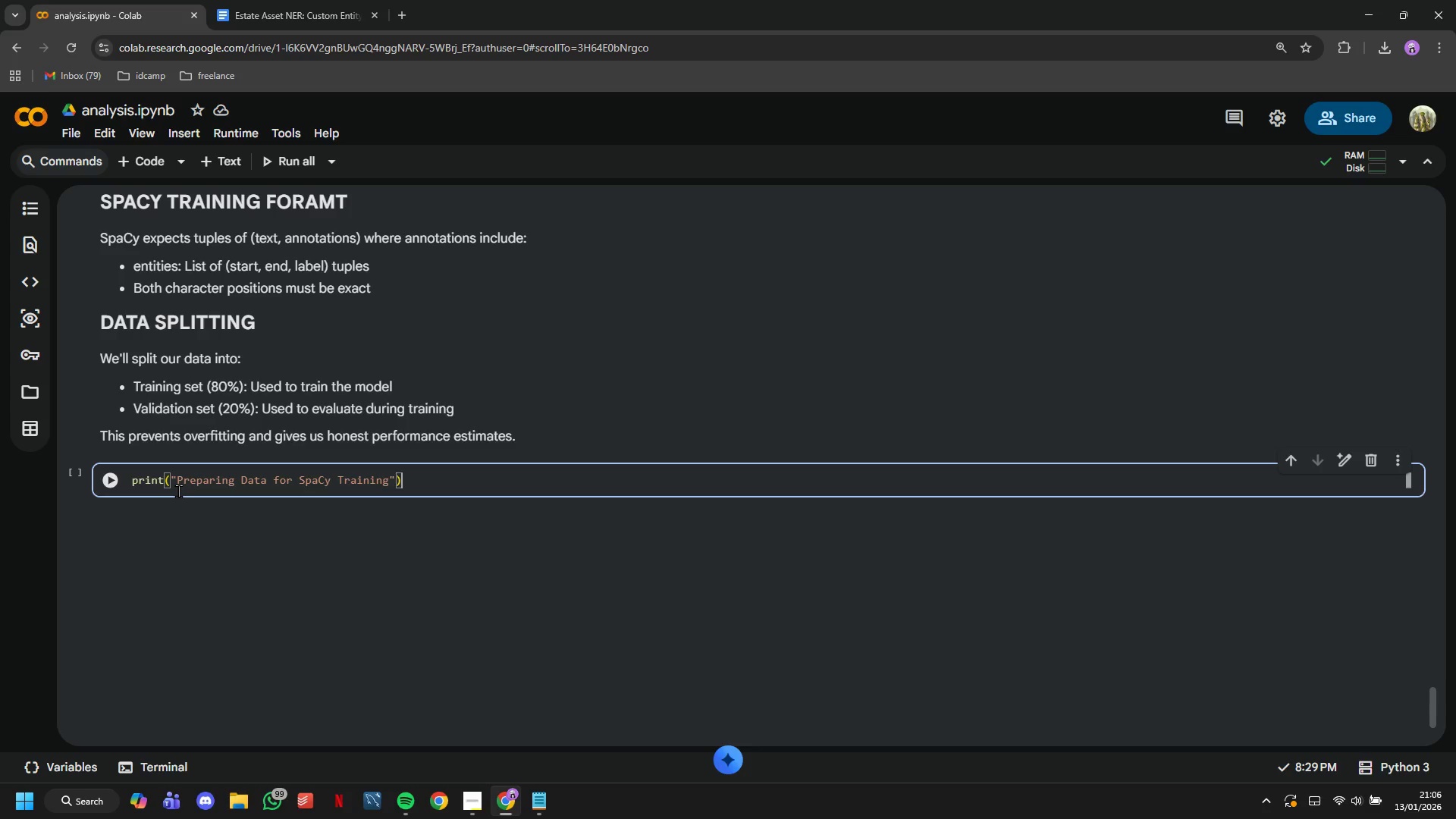 
key(ArrowRight)
 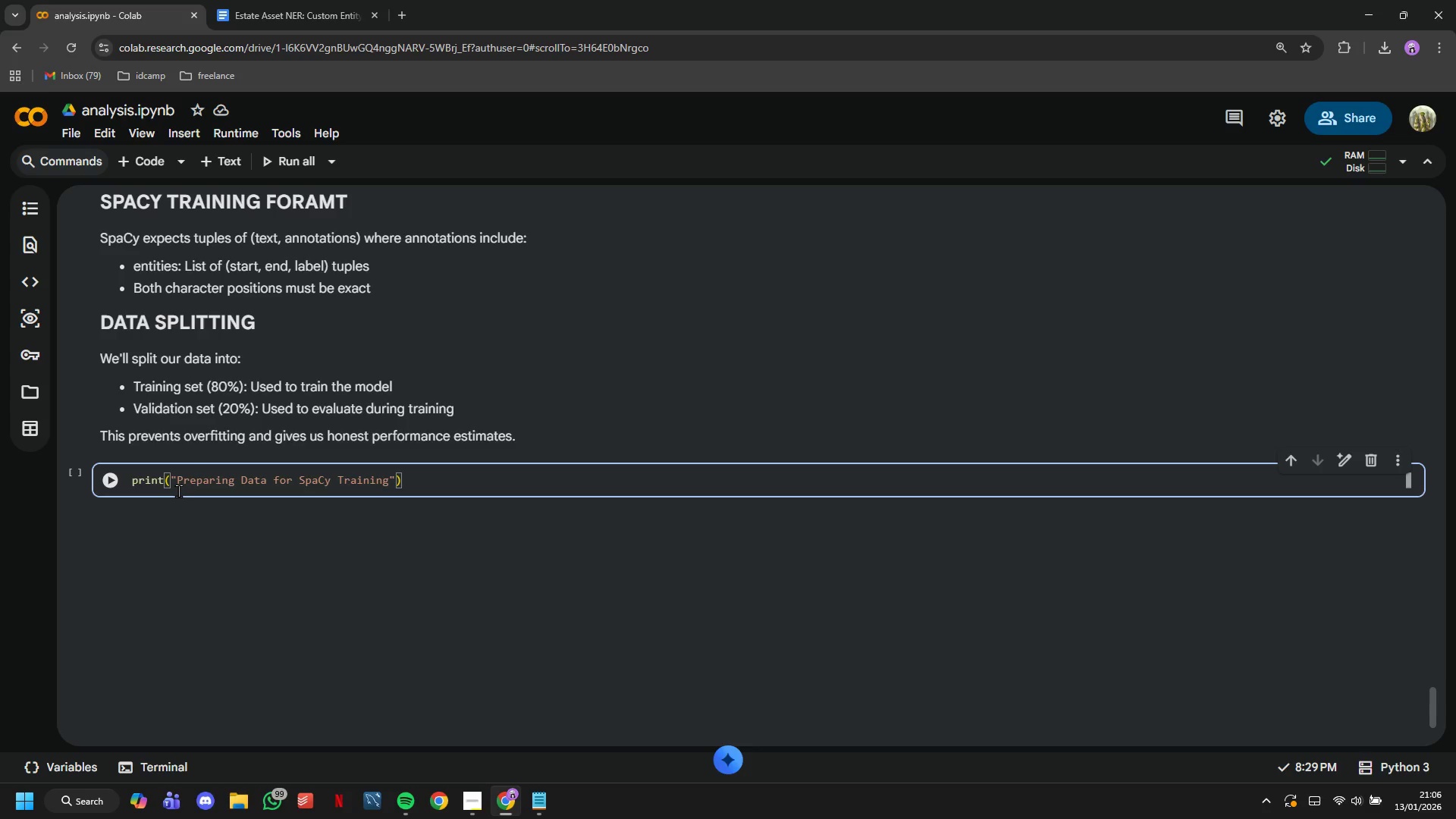 
key(Enter)
 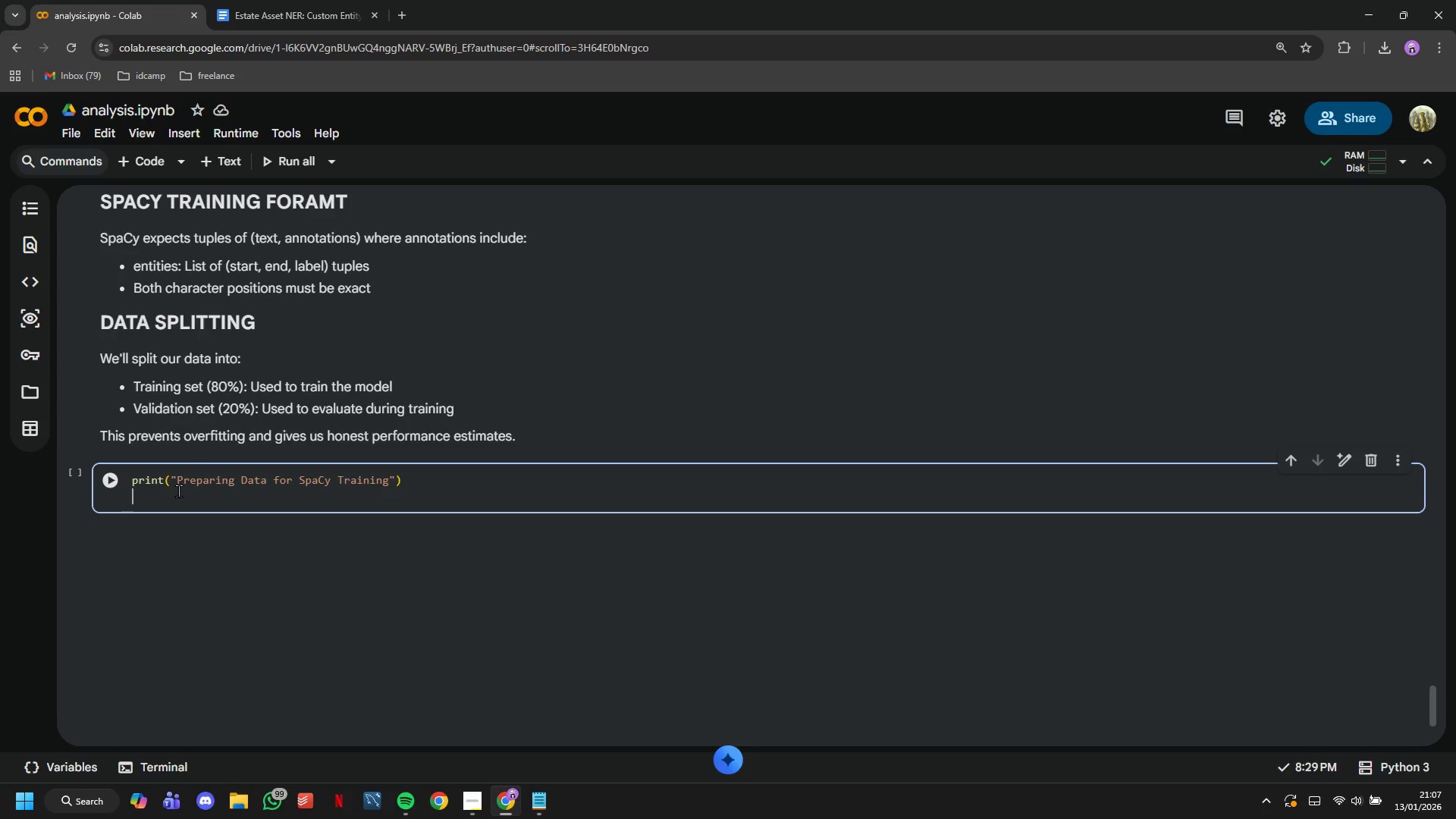 
key(Enter)
 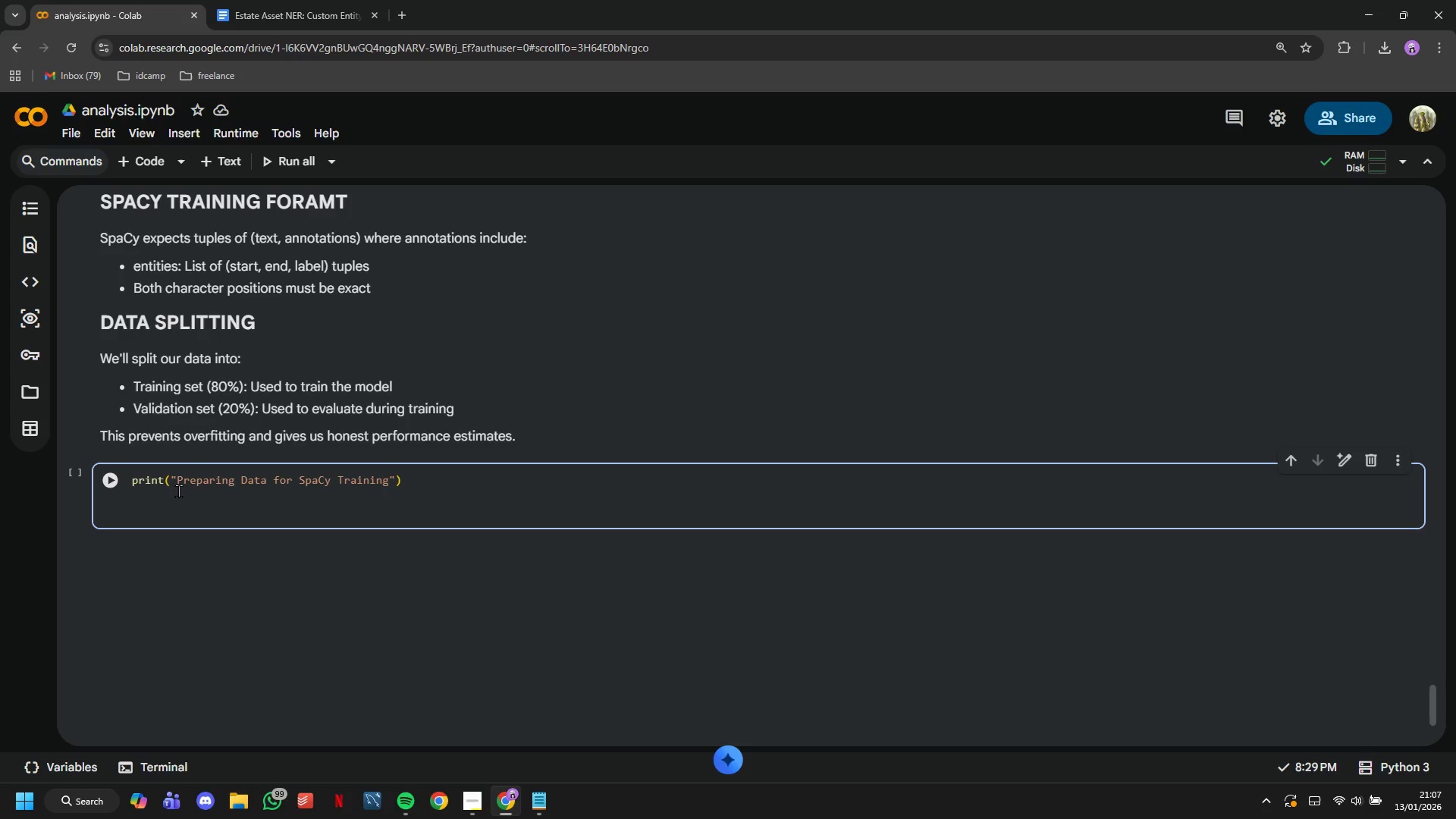 
type(def )
 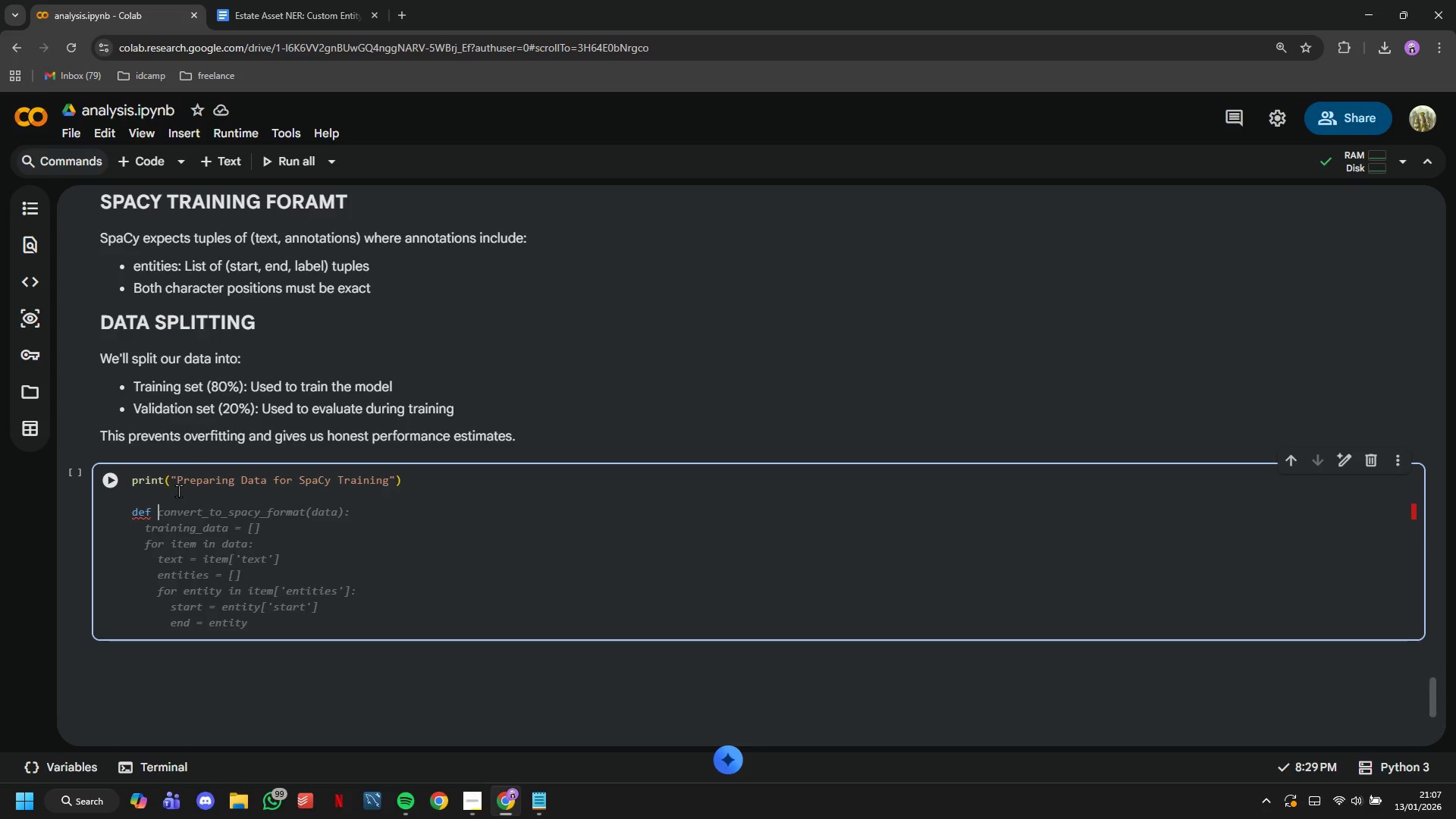 
wait(6.97)
 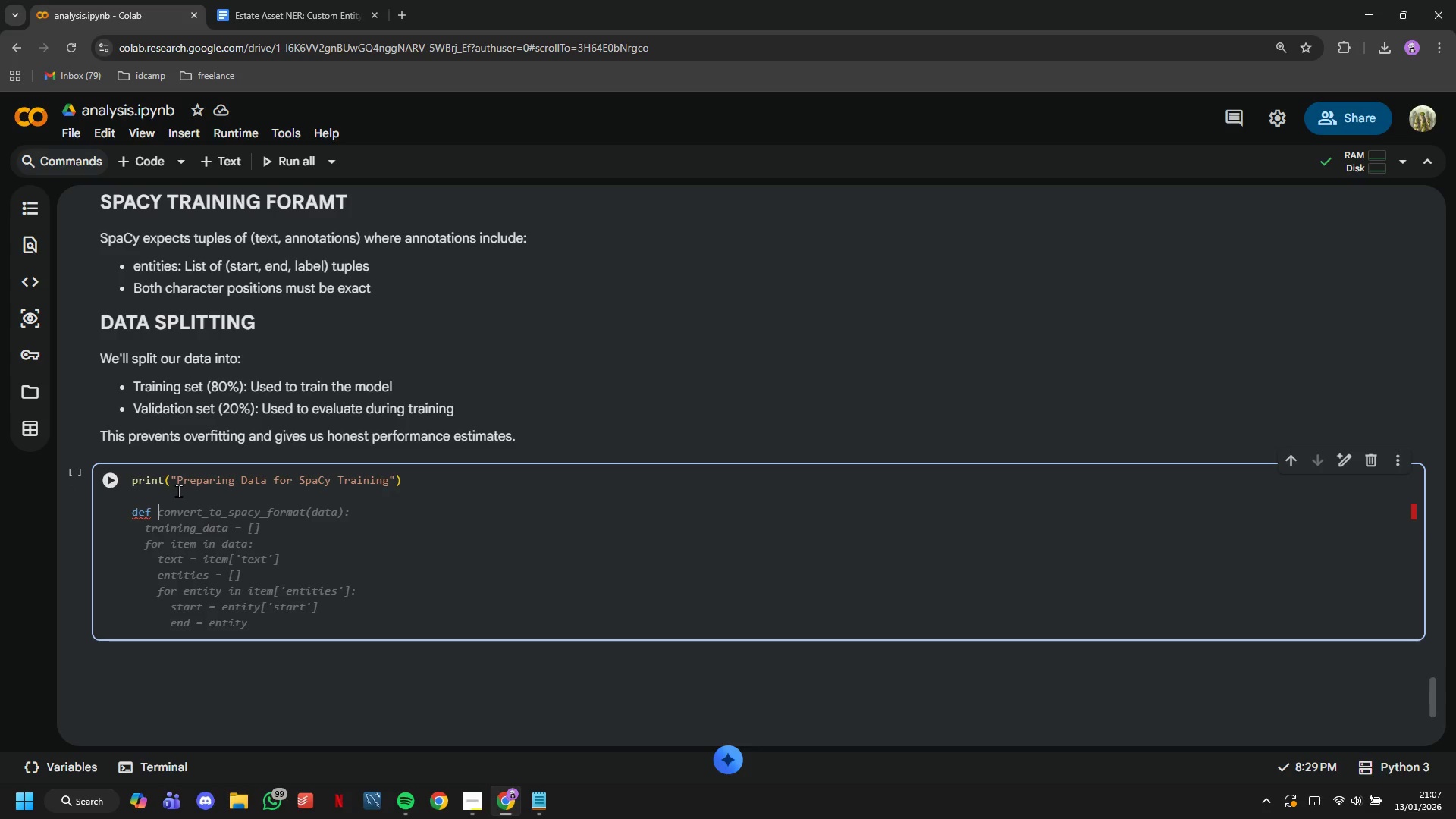 
type(convert_to_spacy_format(data)
 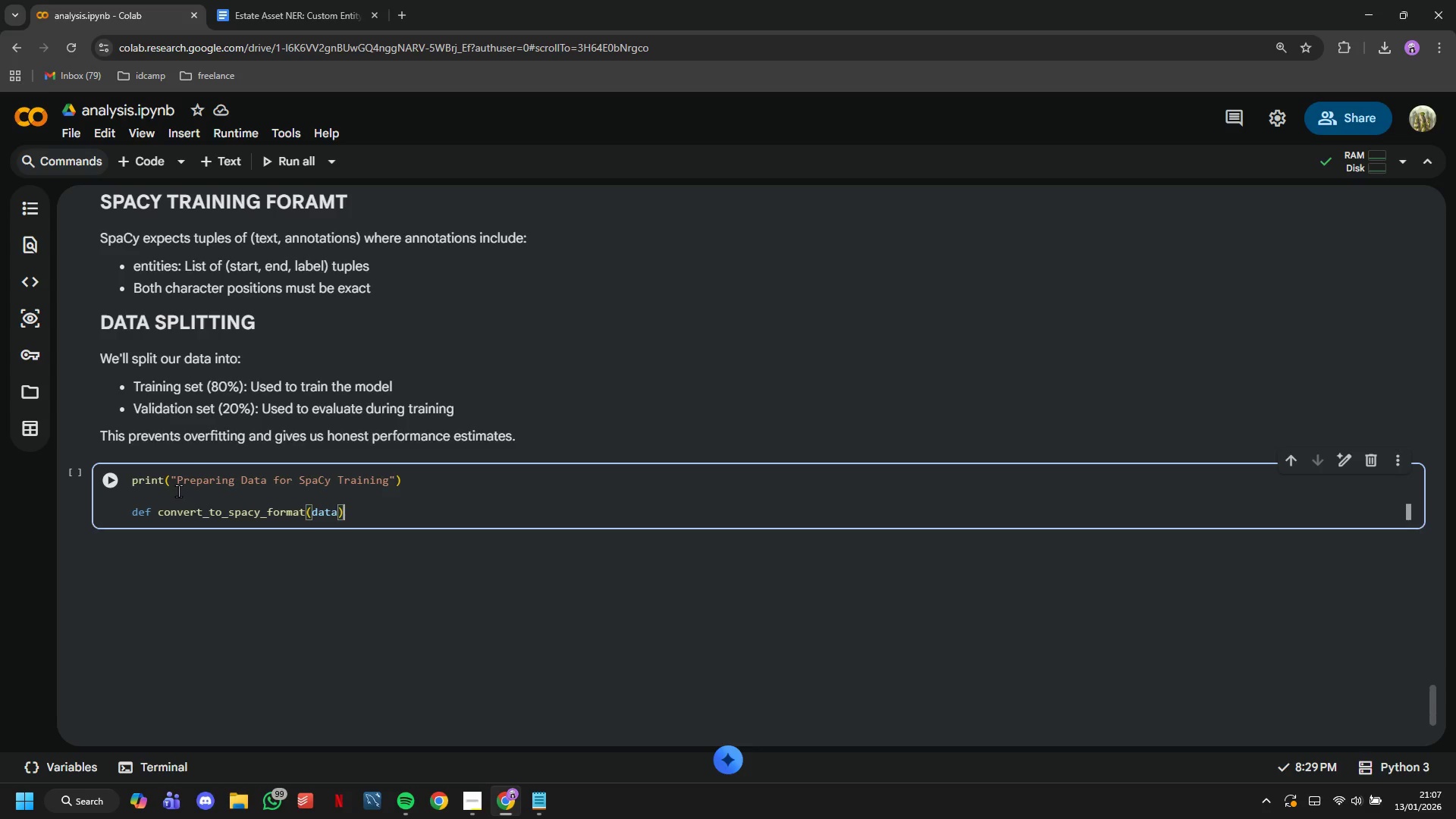 
key(ArrowRight)
 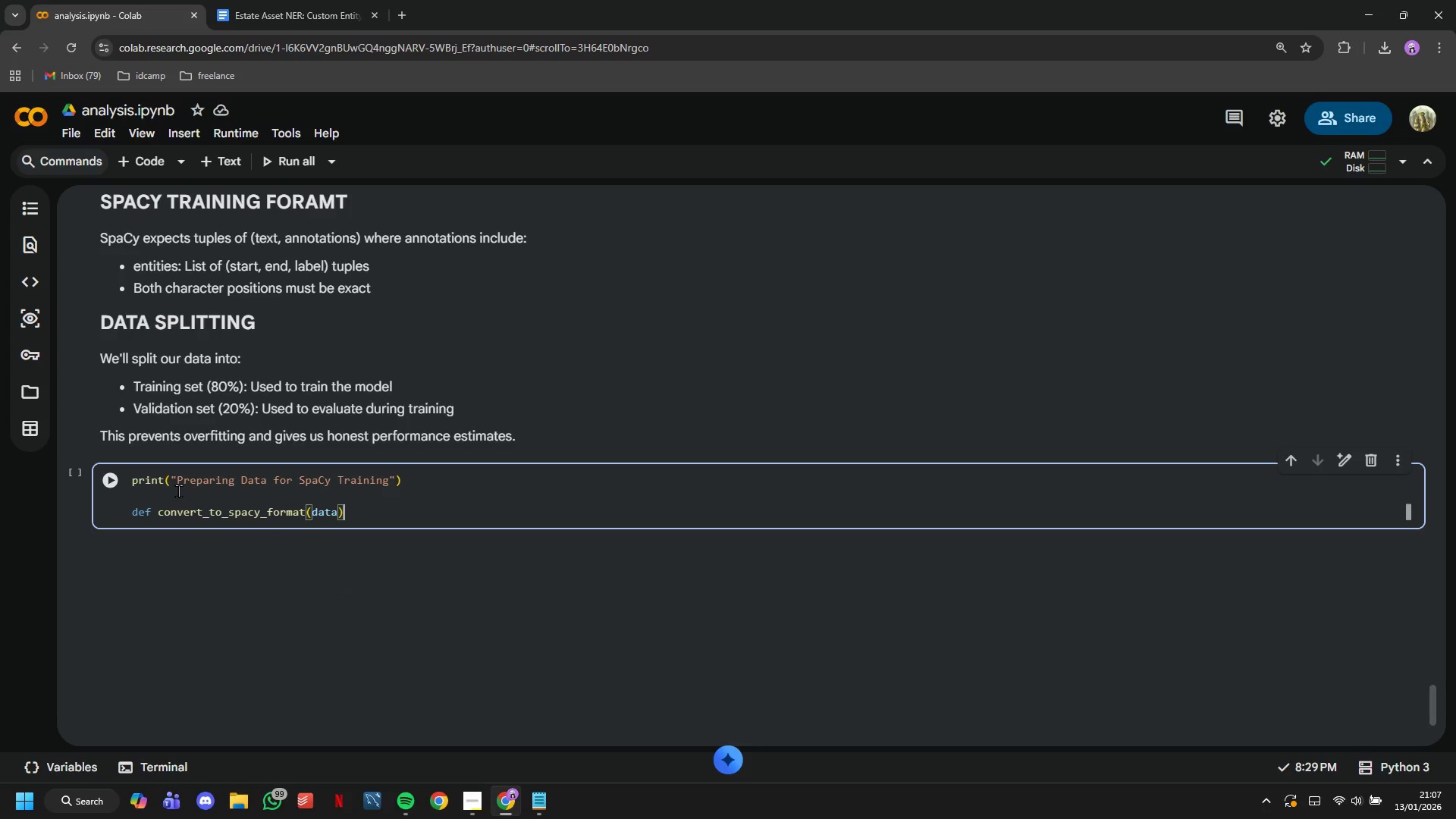 
key(Shift+Semicolon)
 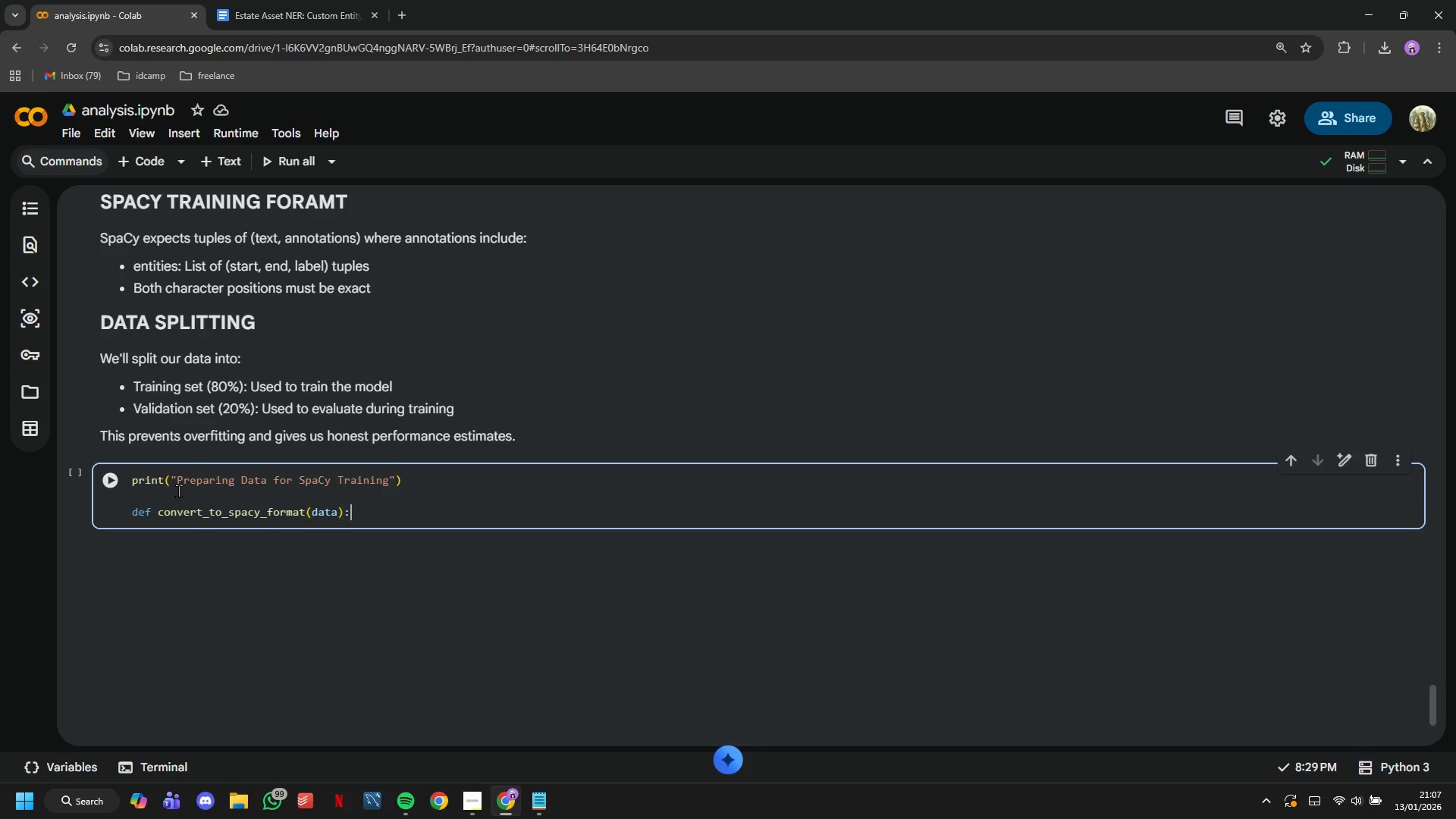 
key(Enter)
 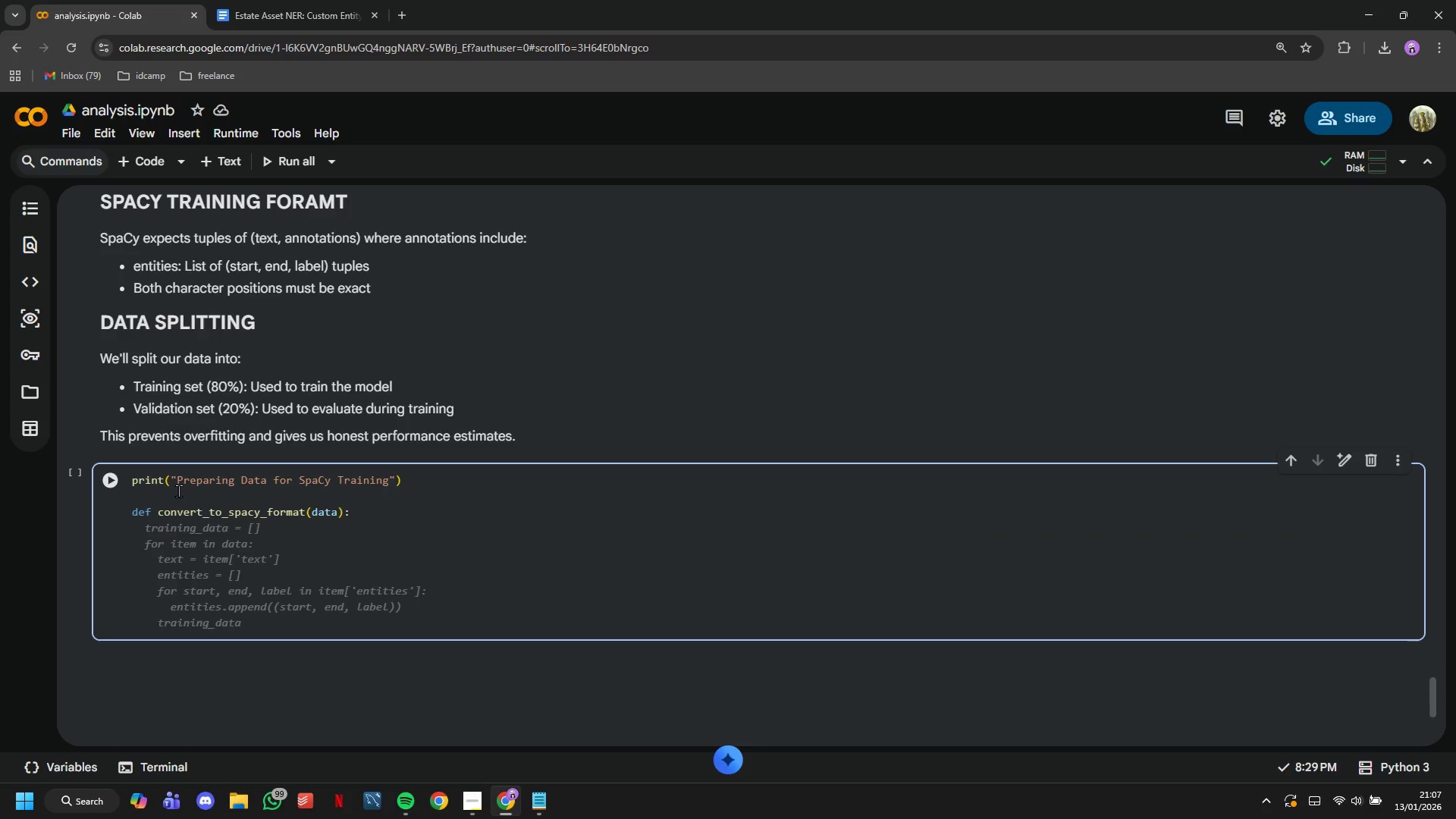 
key(Shift+Quote)
 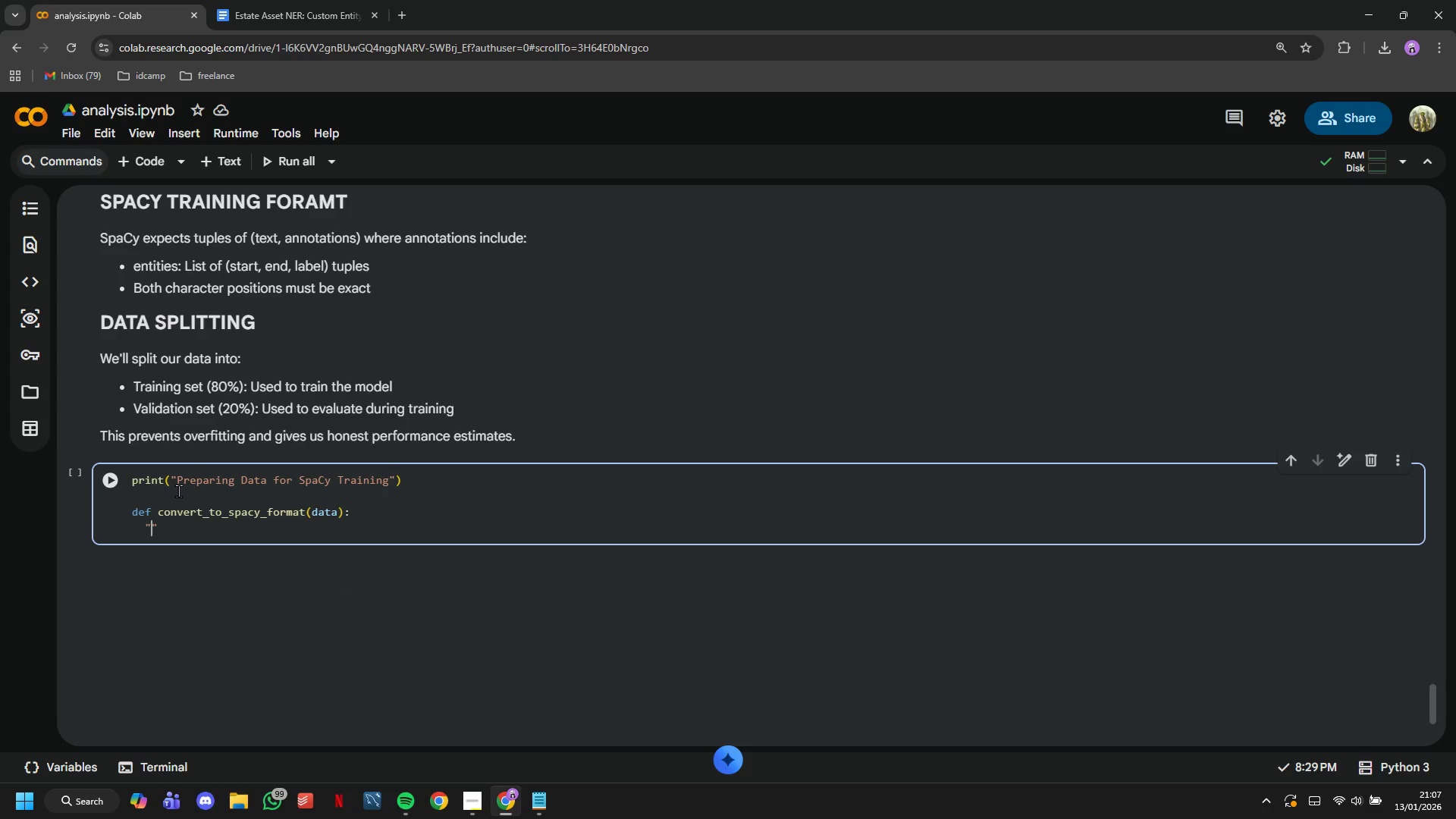 
key(Shift+Quote)
 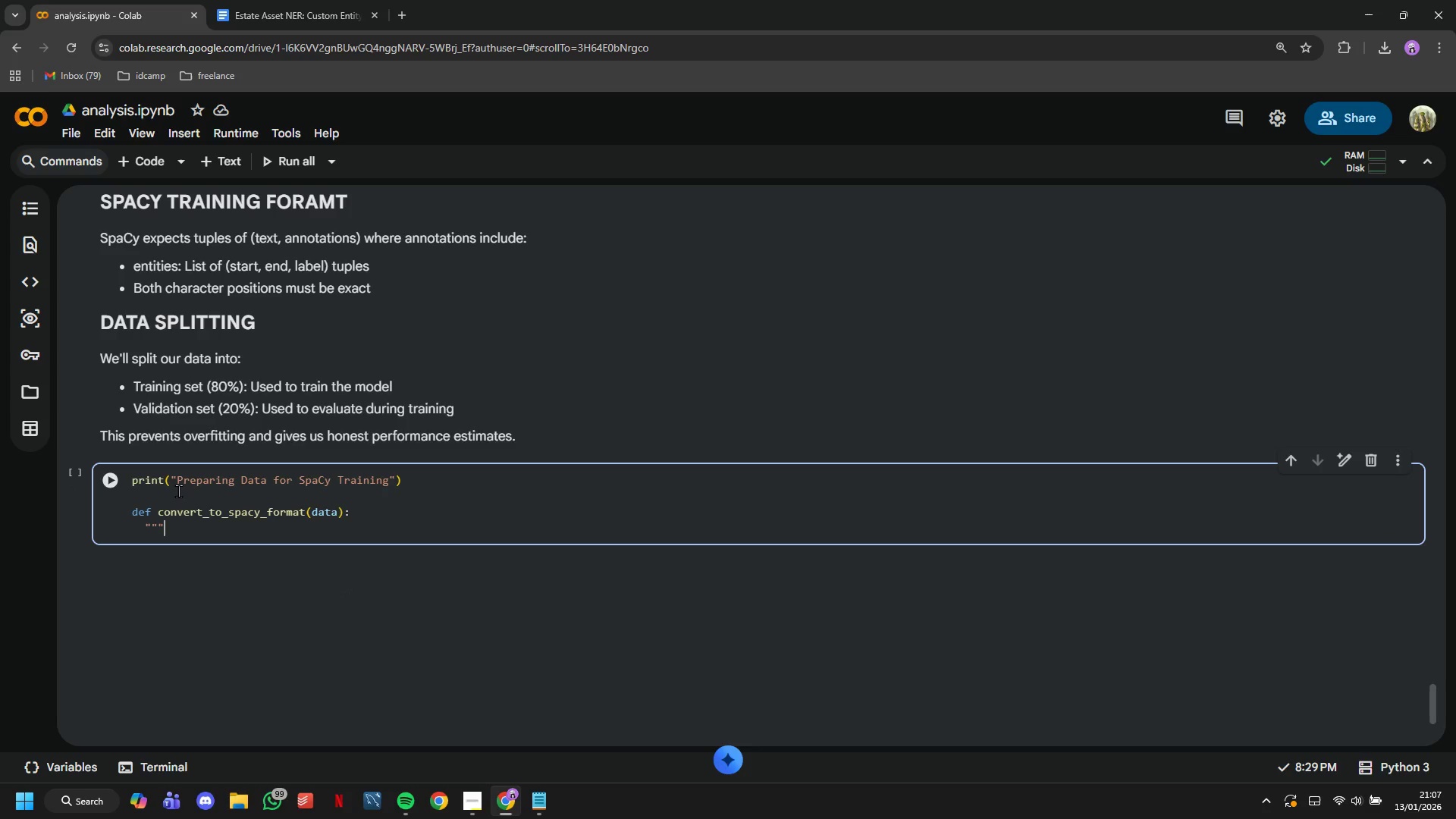 
key(Shift+Quote)
 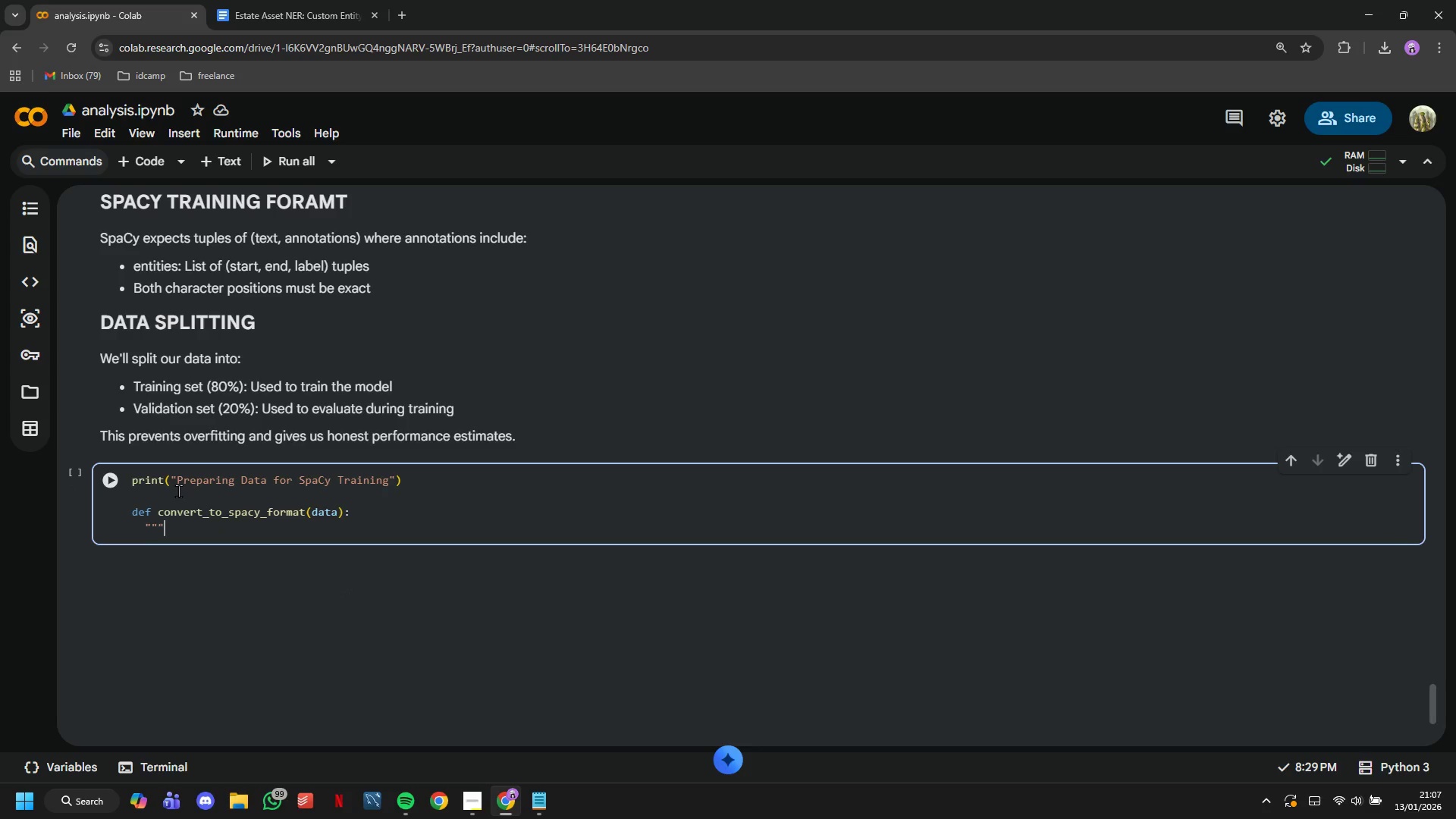 
key(Enter)
 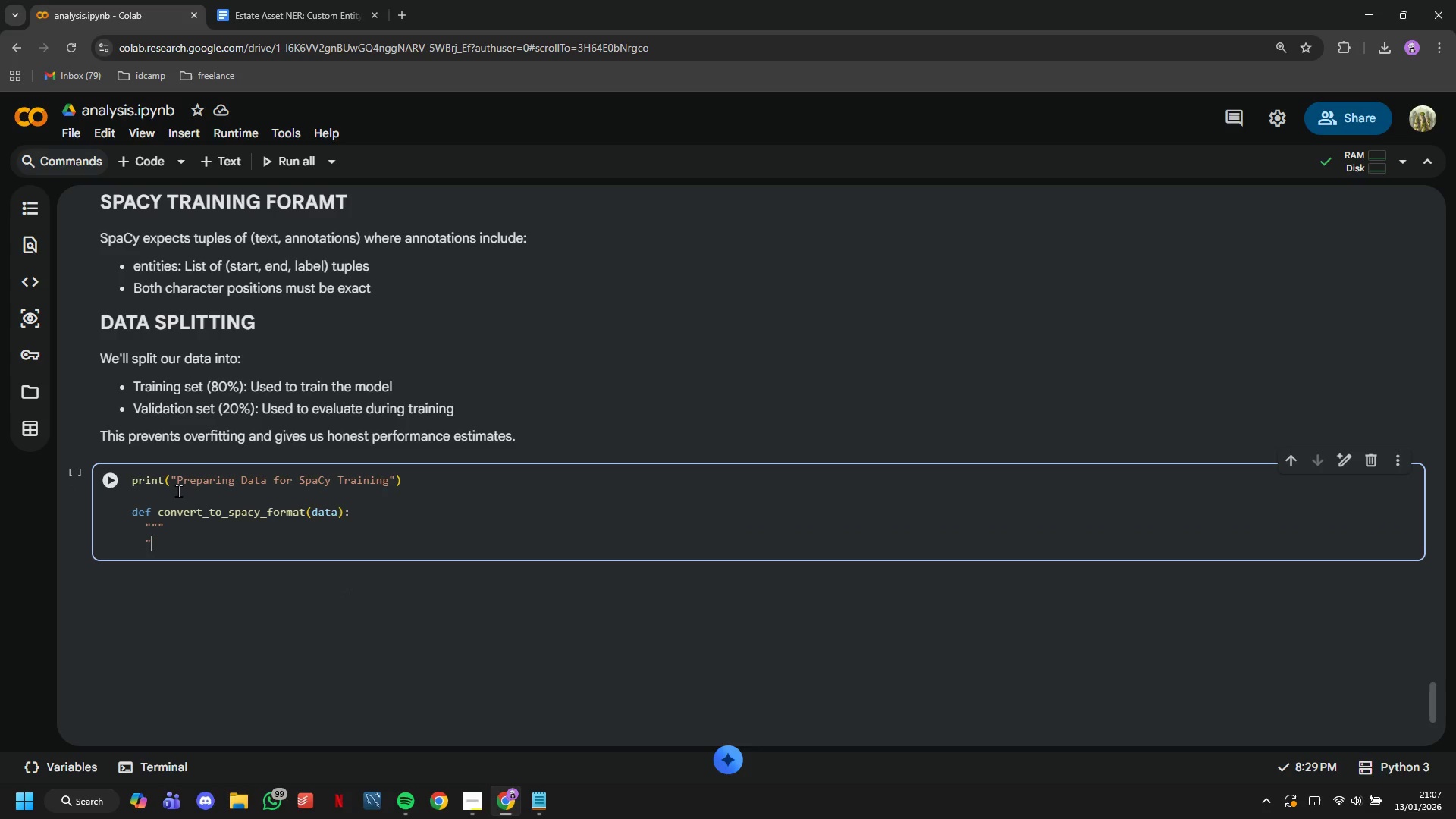 
key(Shift+Quote)
 